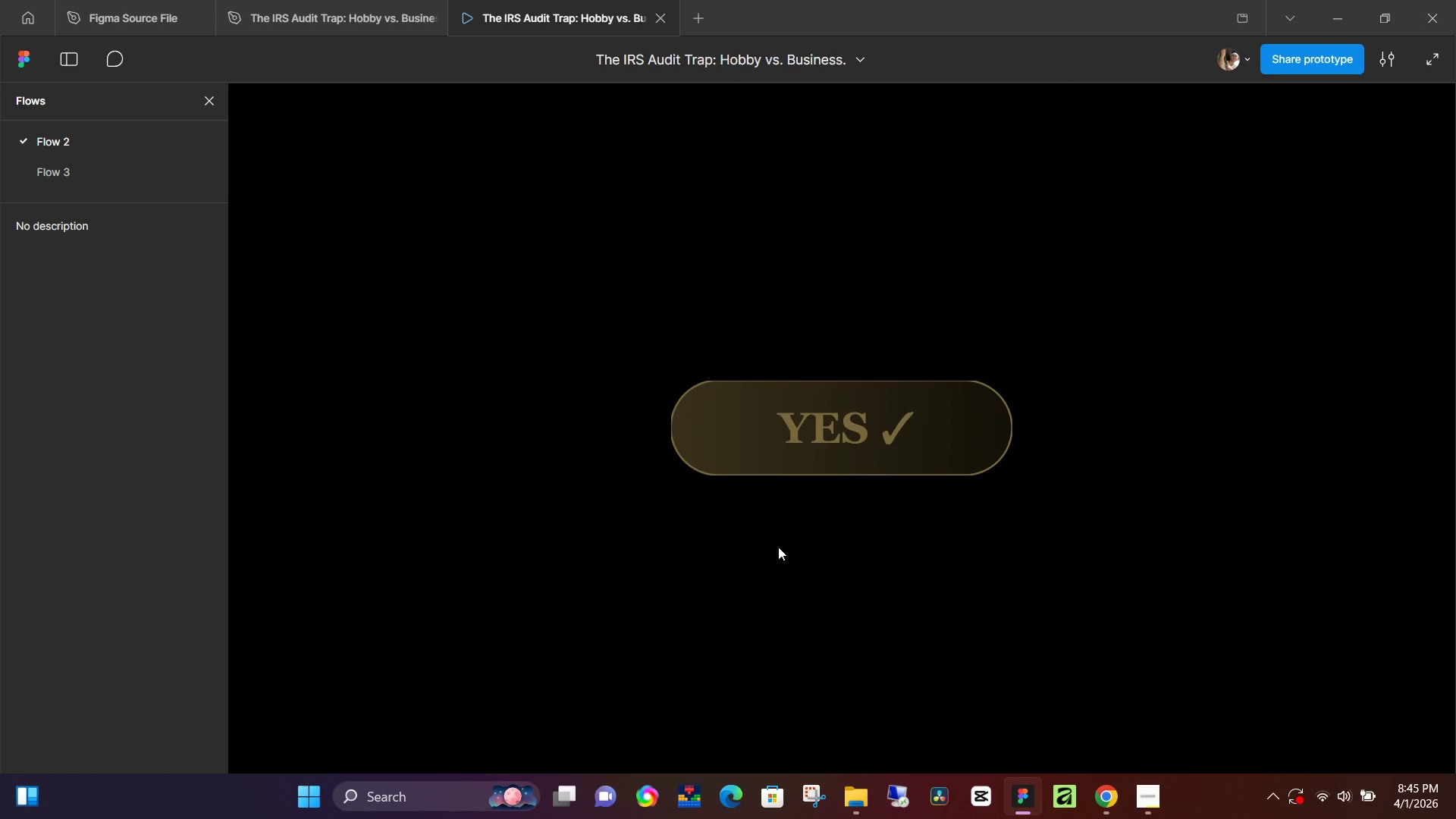 
mouse_move([1164, 268])
 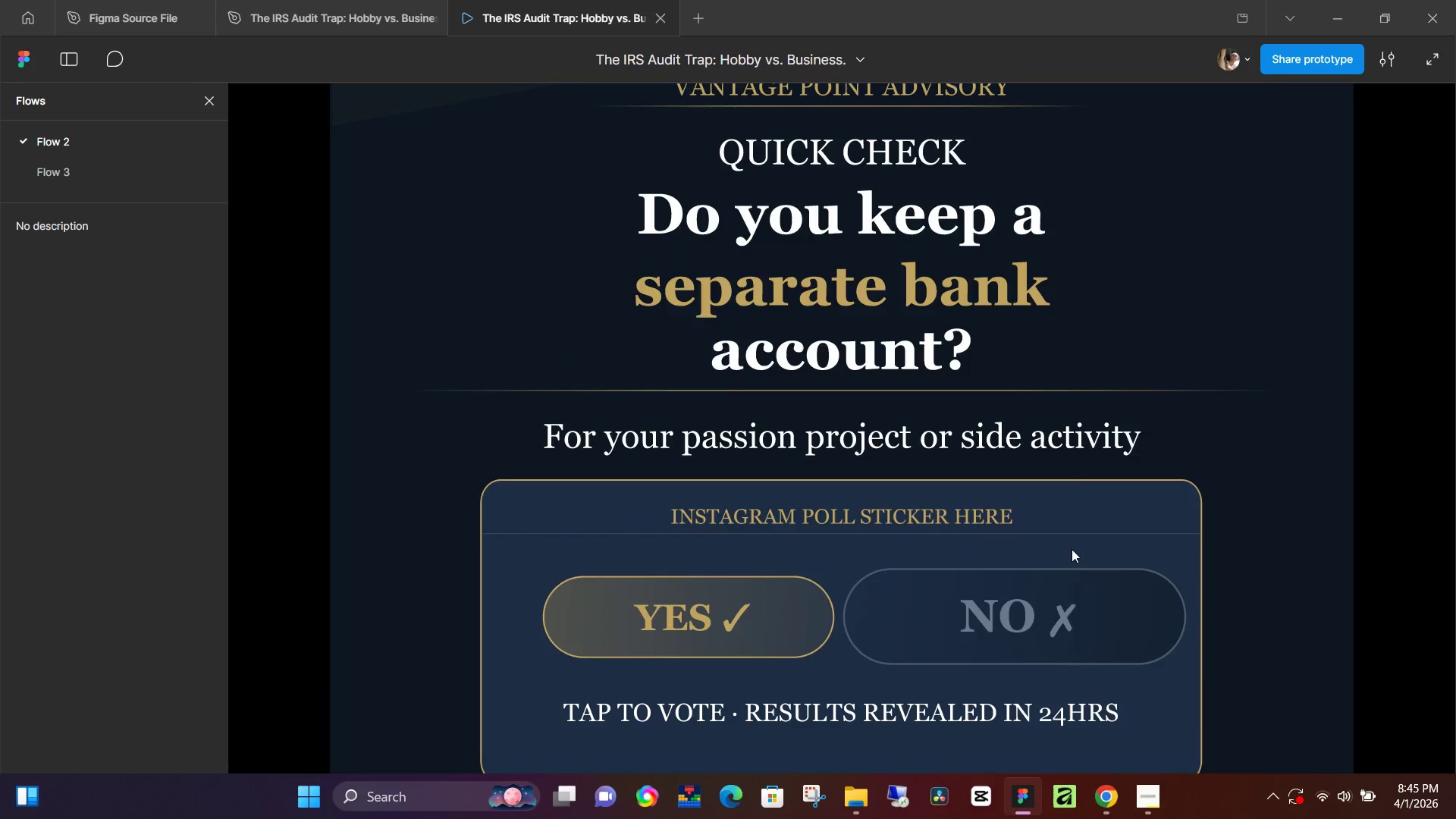 
wait(8.57)
 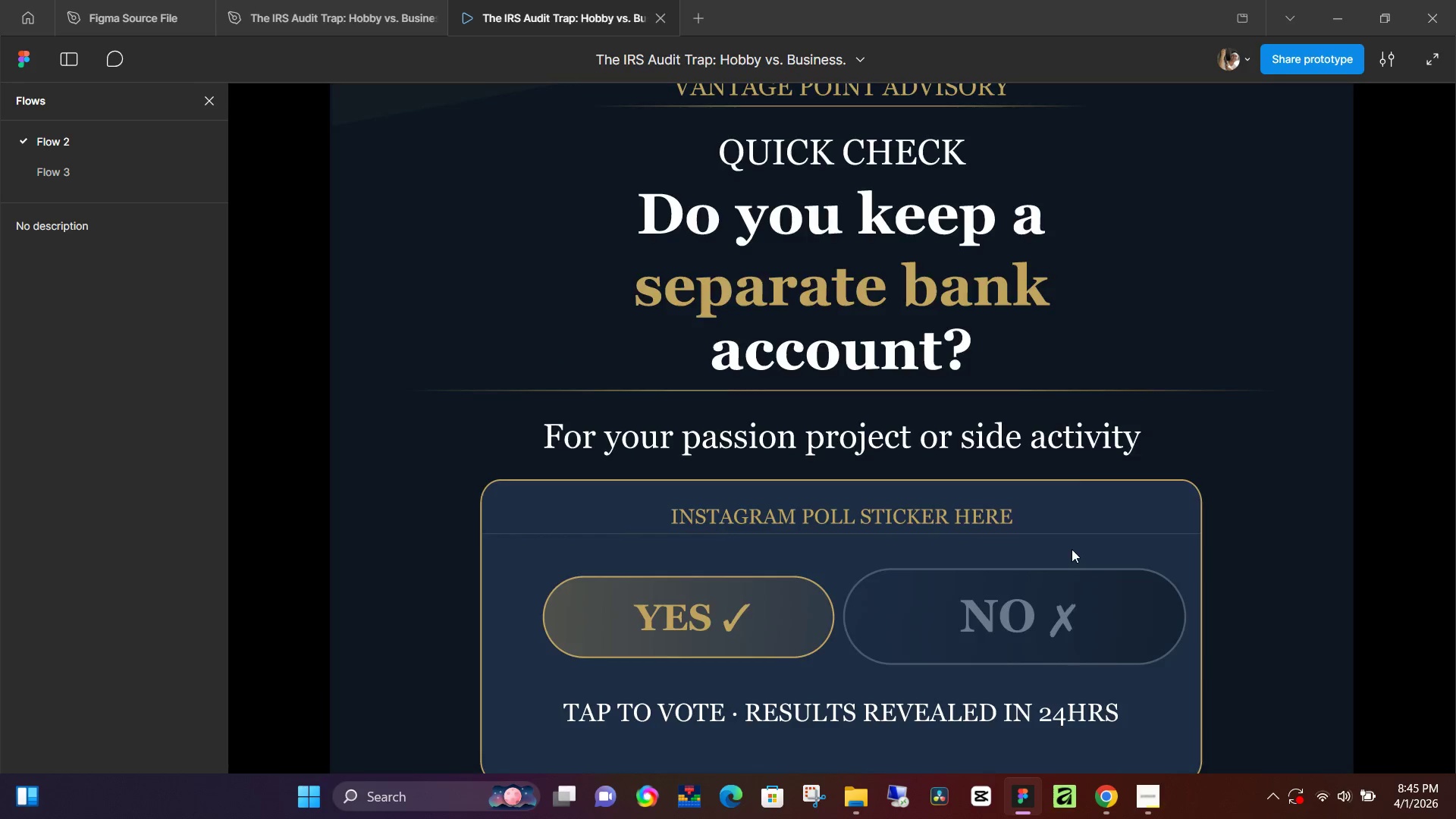 
hold_key(key=ControlLeft, duration=0.58)
scroll: coordinate [1030, 394], scroll_direction: down, amount: 3.0
 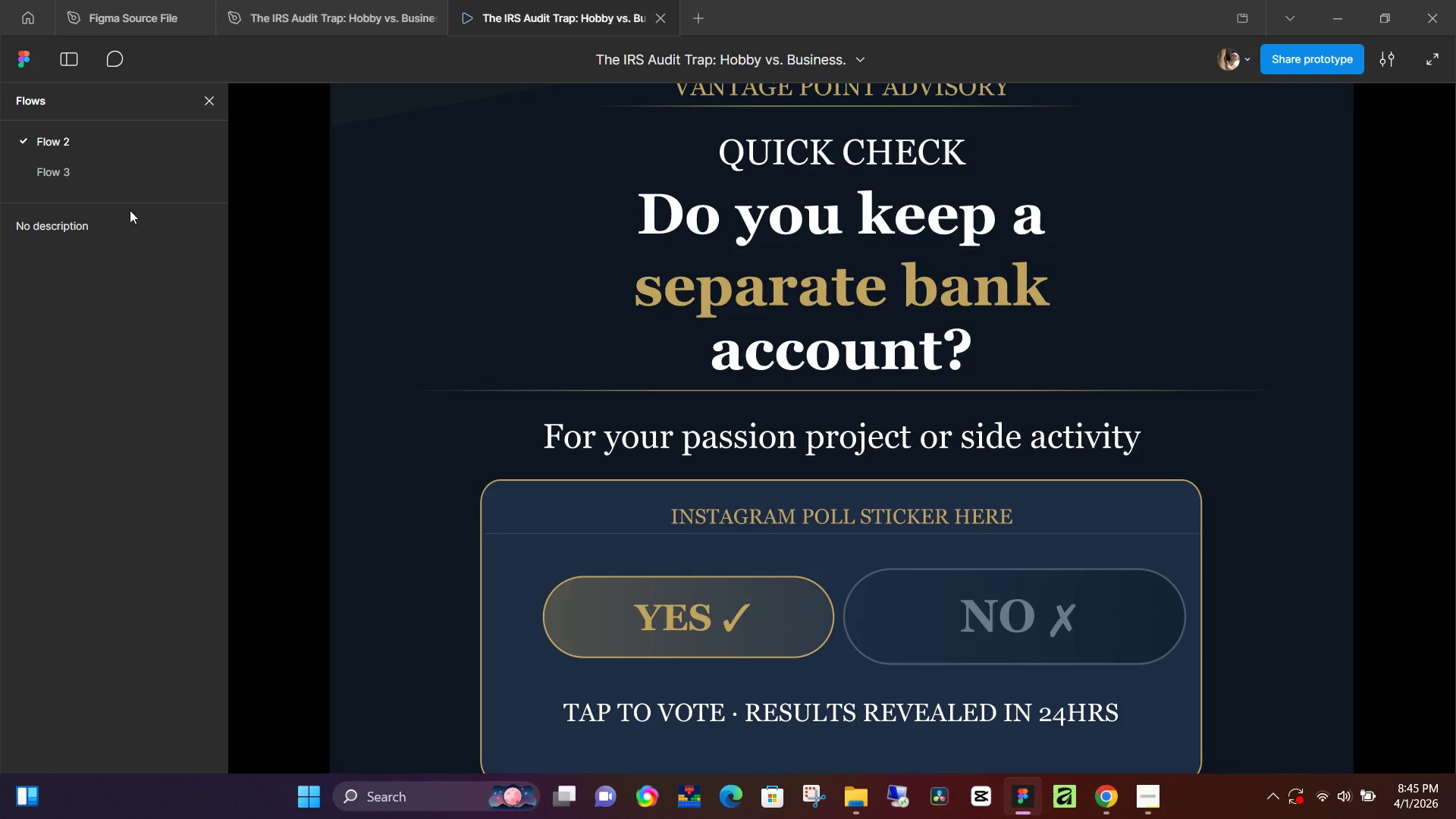 
left_click([126, 190])
 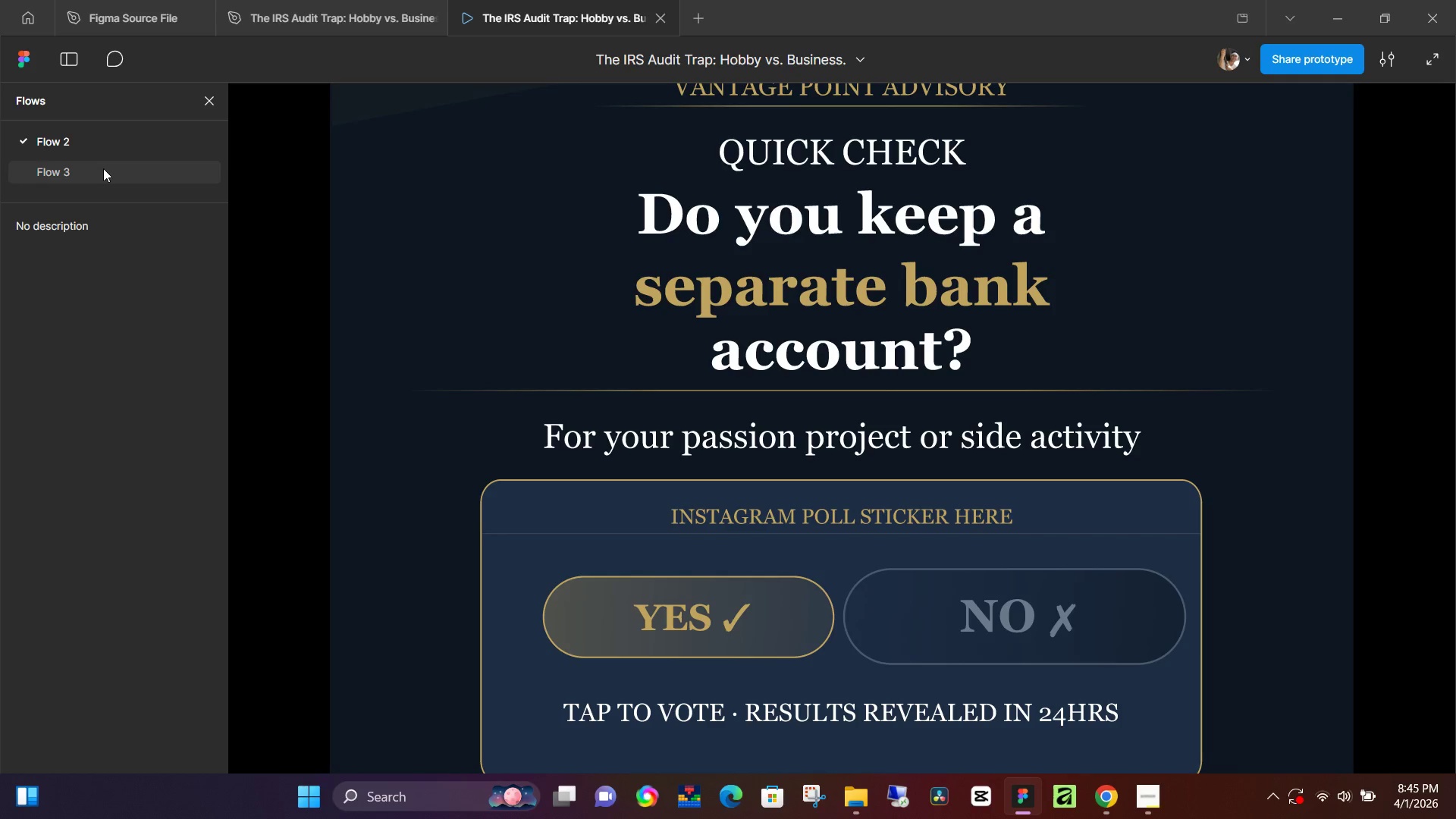 
left_click([103, 168])
 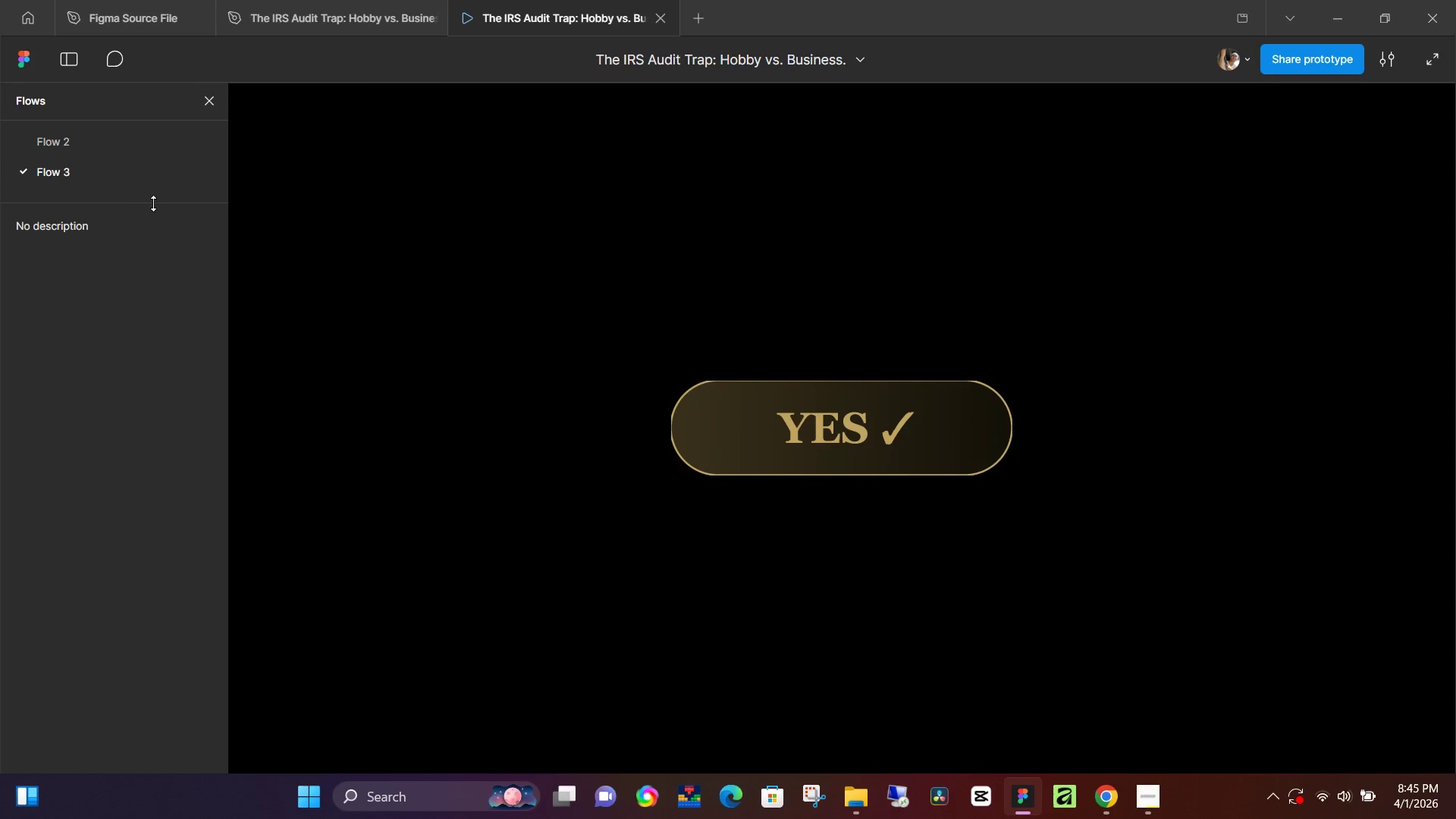 
left_click([82, 151])
 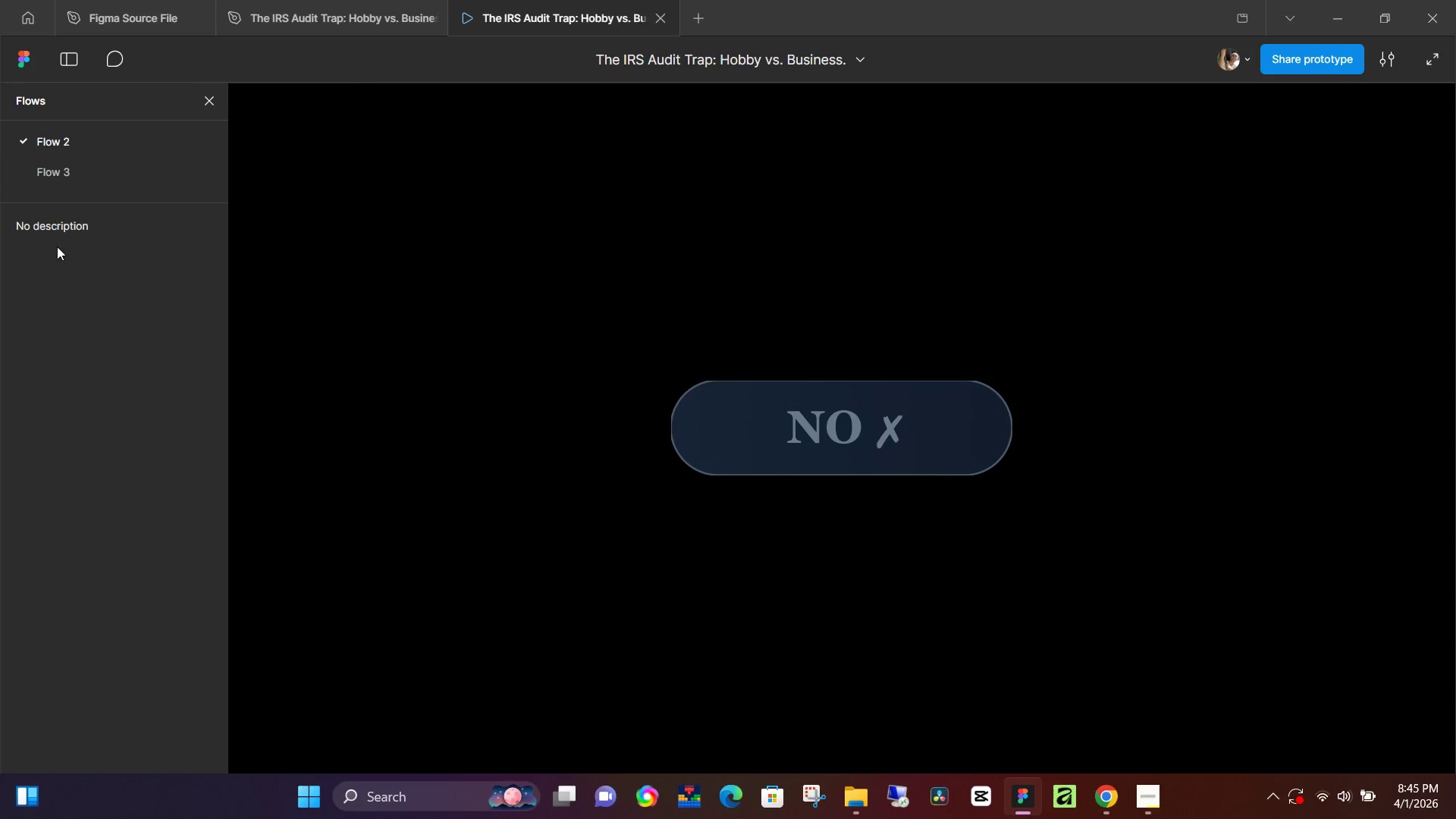 
left_click([38, 133])
 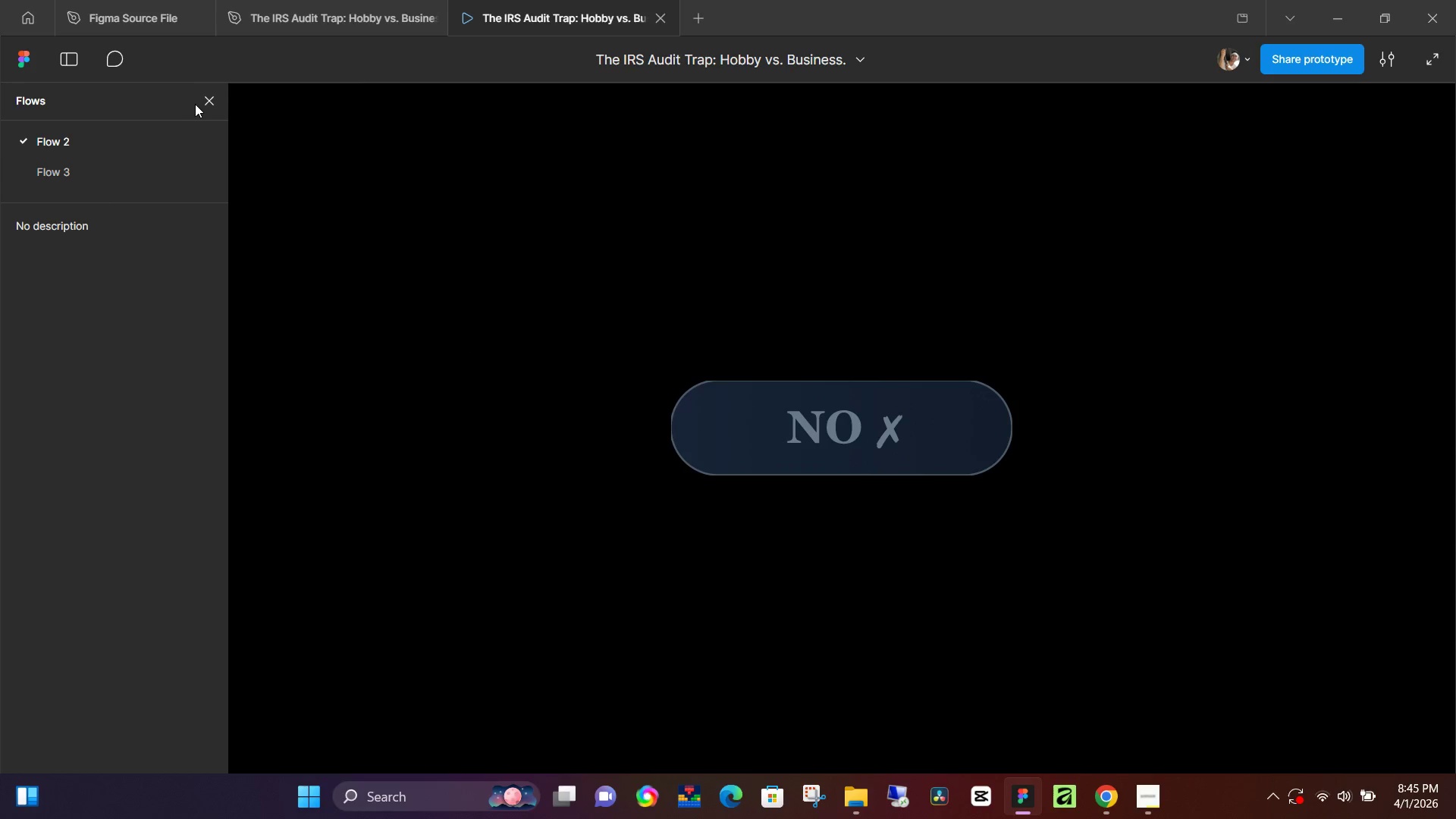 
left_click([203, 103])
 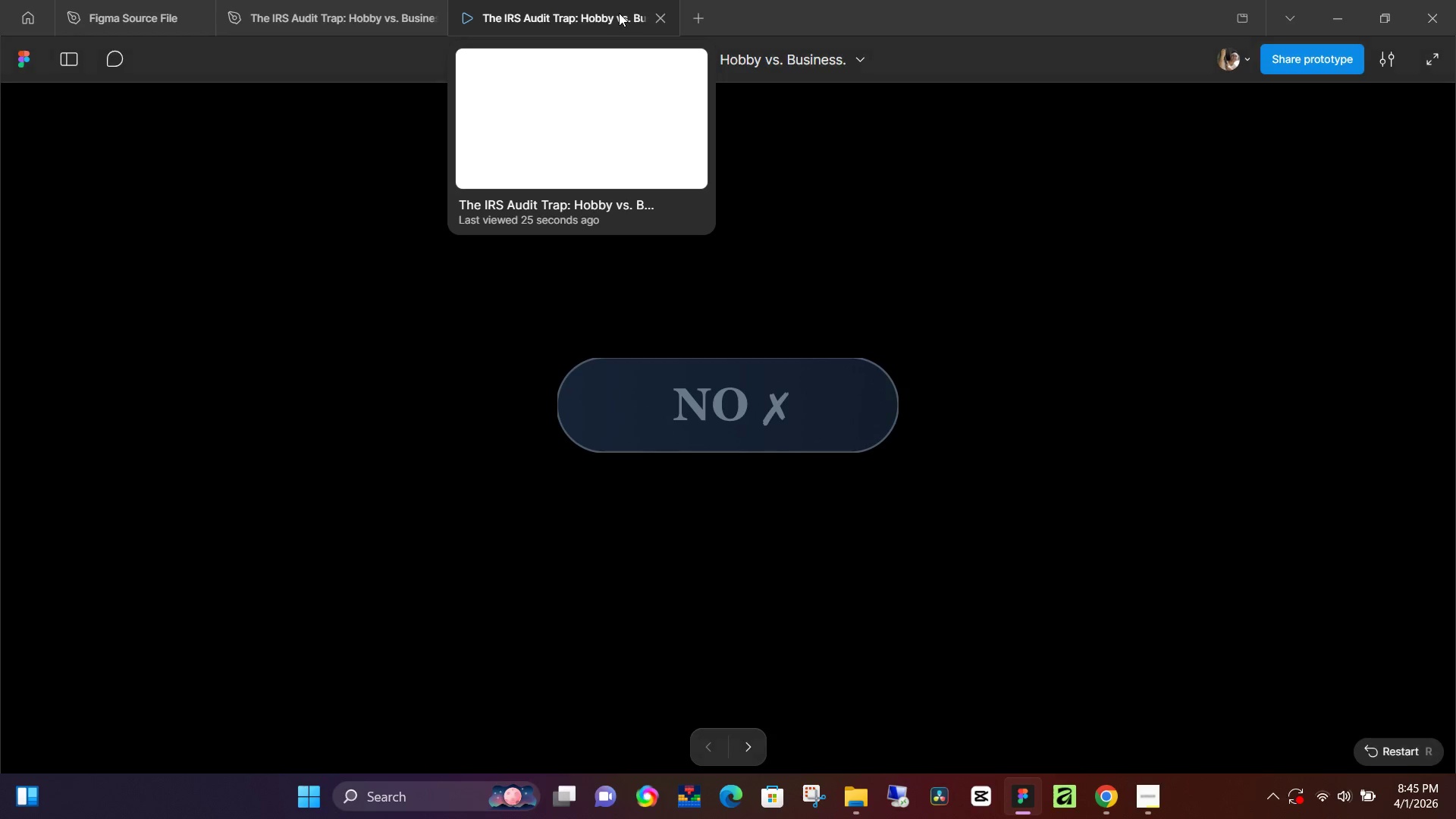 
left_click([664, 20])
 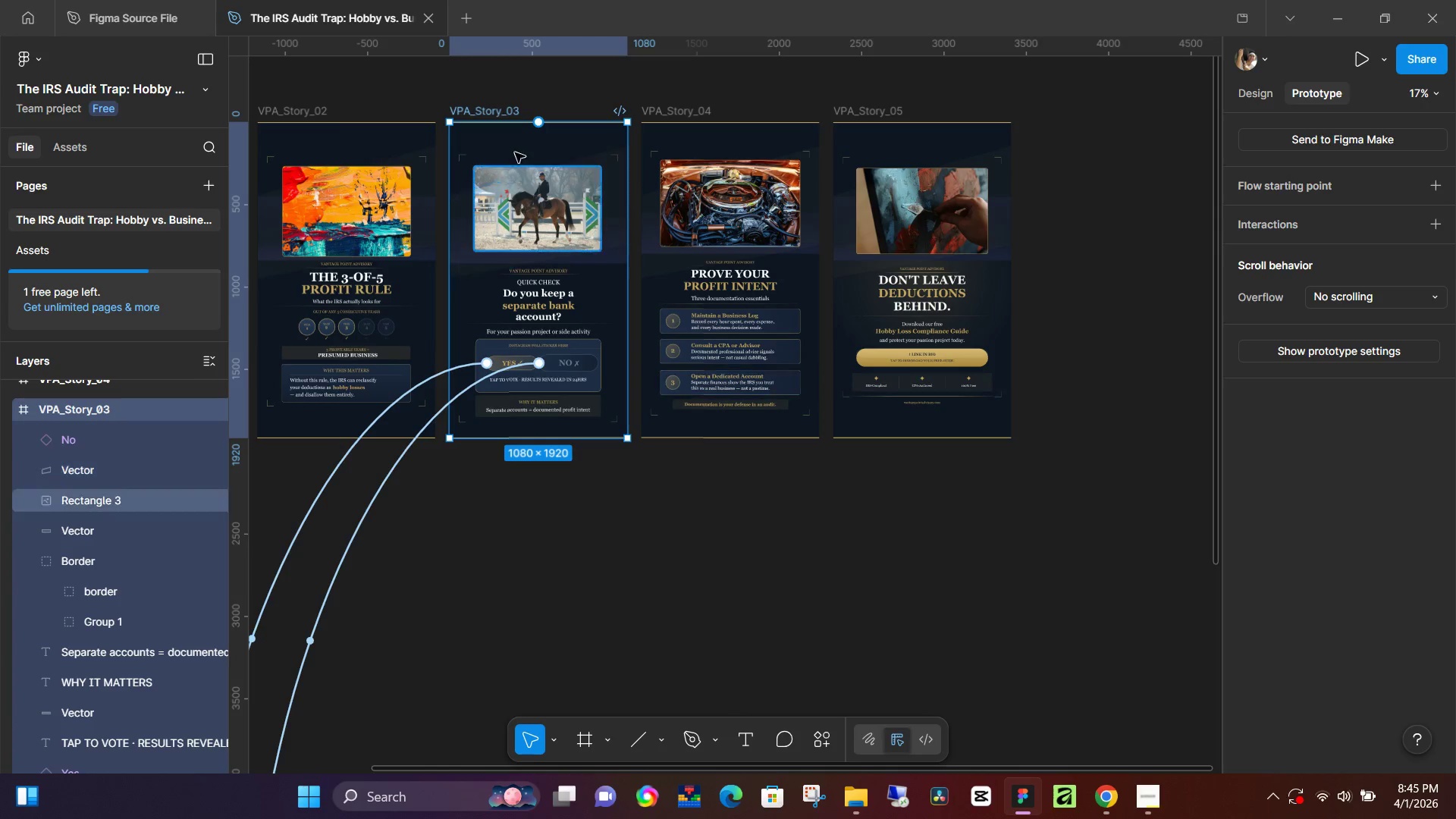 
double_click([497, 111])
 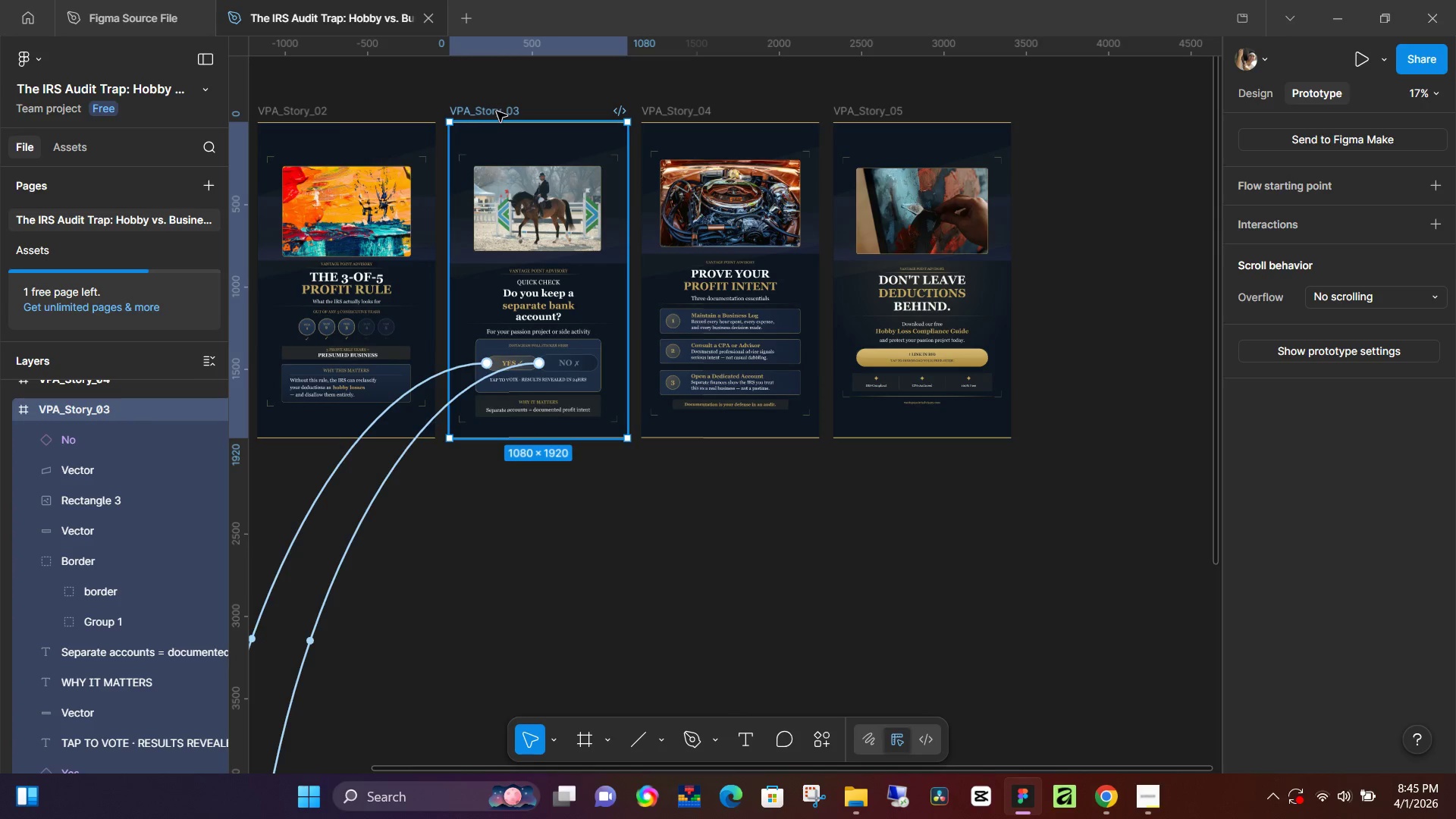 
key(Shift+ShiftLeft)
 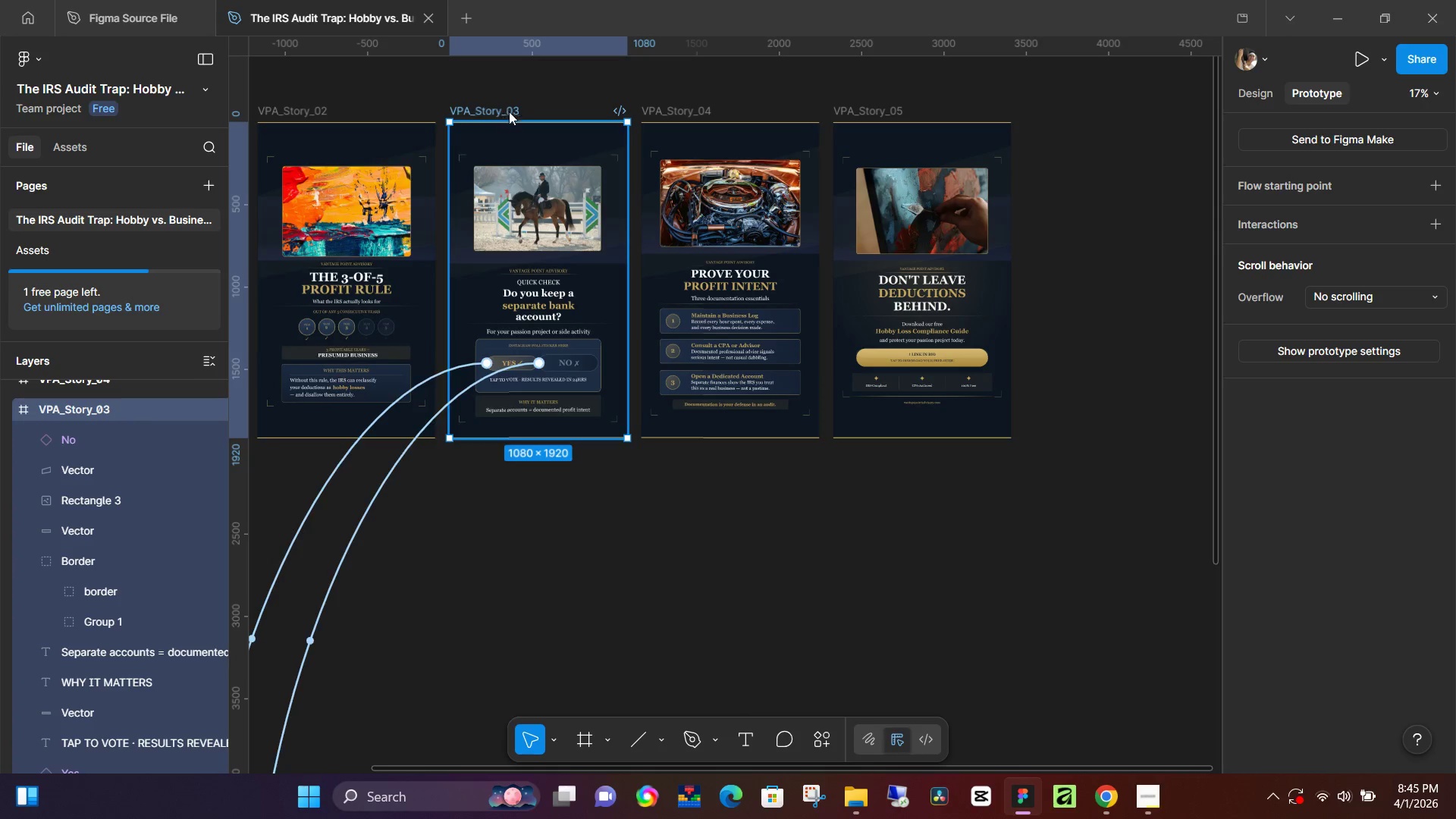 
key(Shift+Space)
 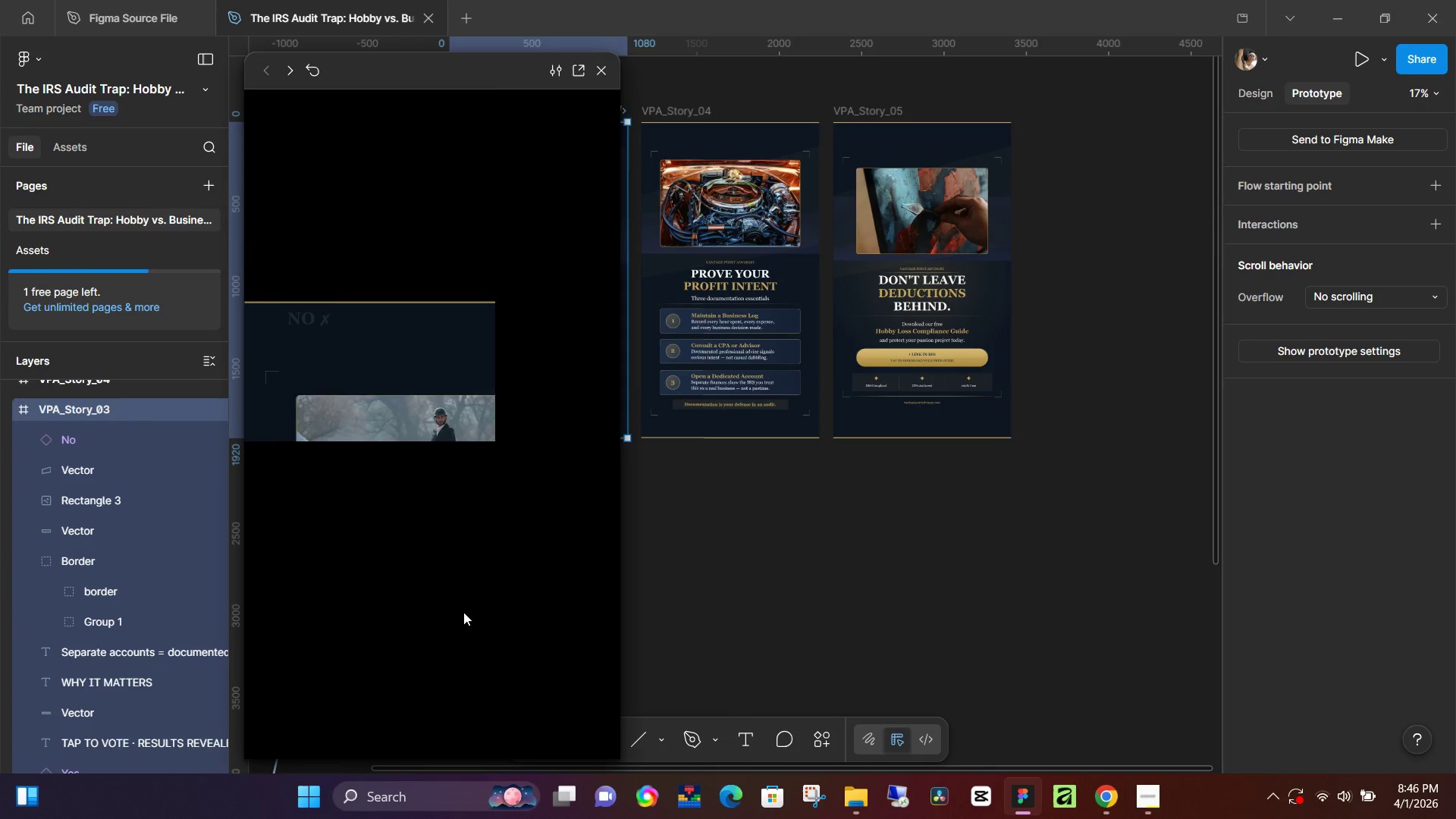 
mouse_move([506, 604])
 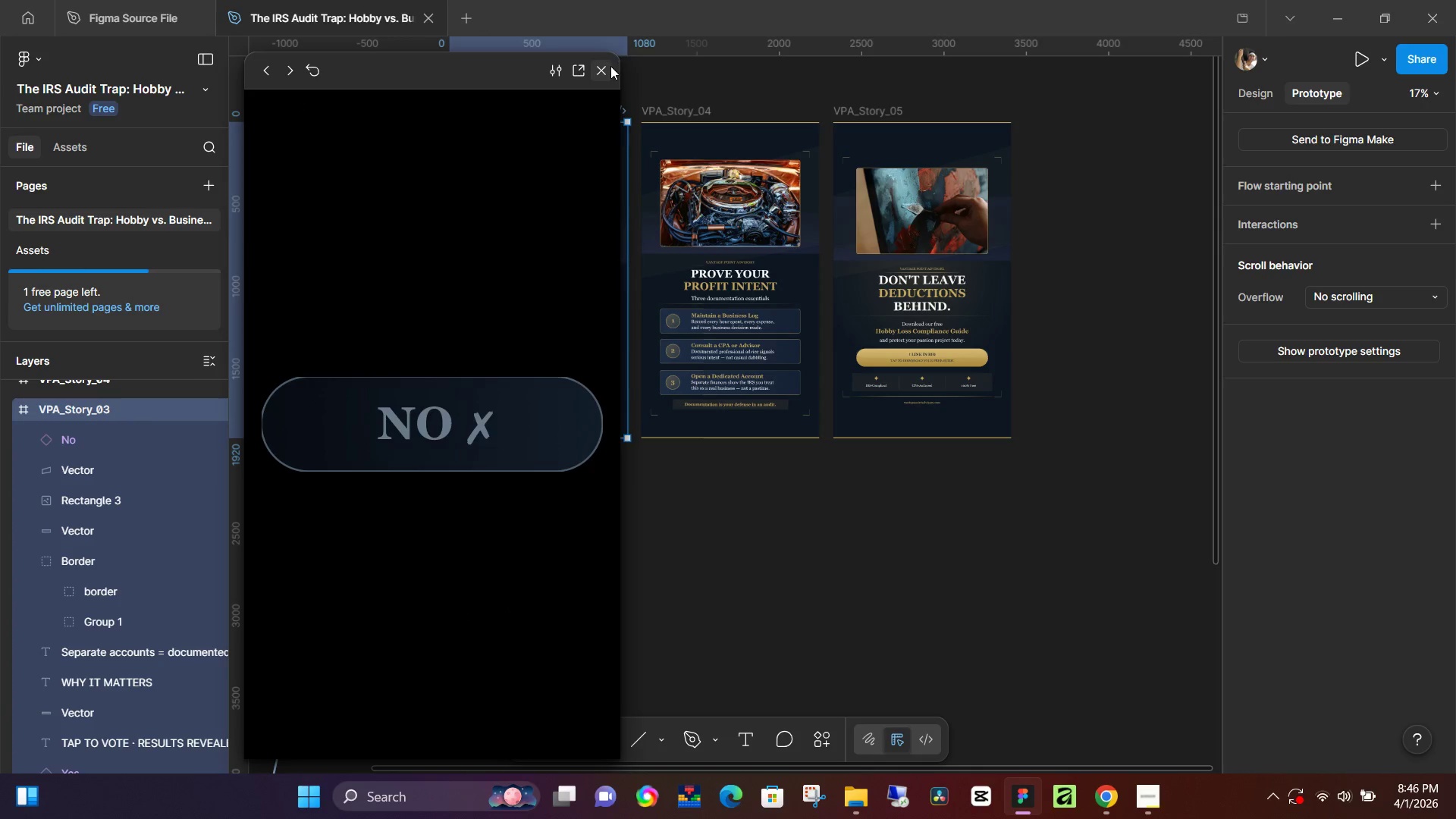 
left_click([610, 70])
 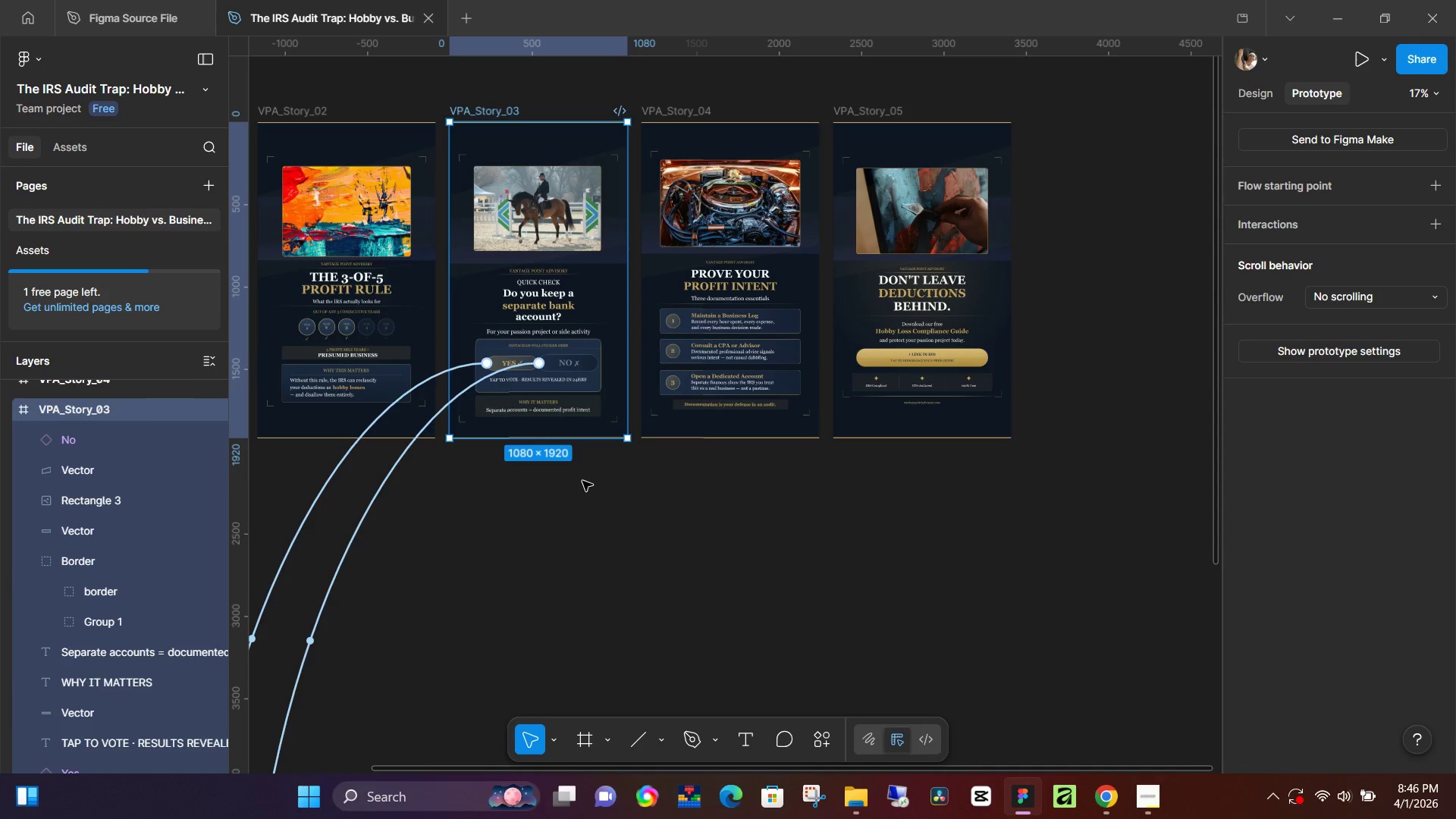 
hold_key(key=Space, duration=0.52)
 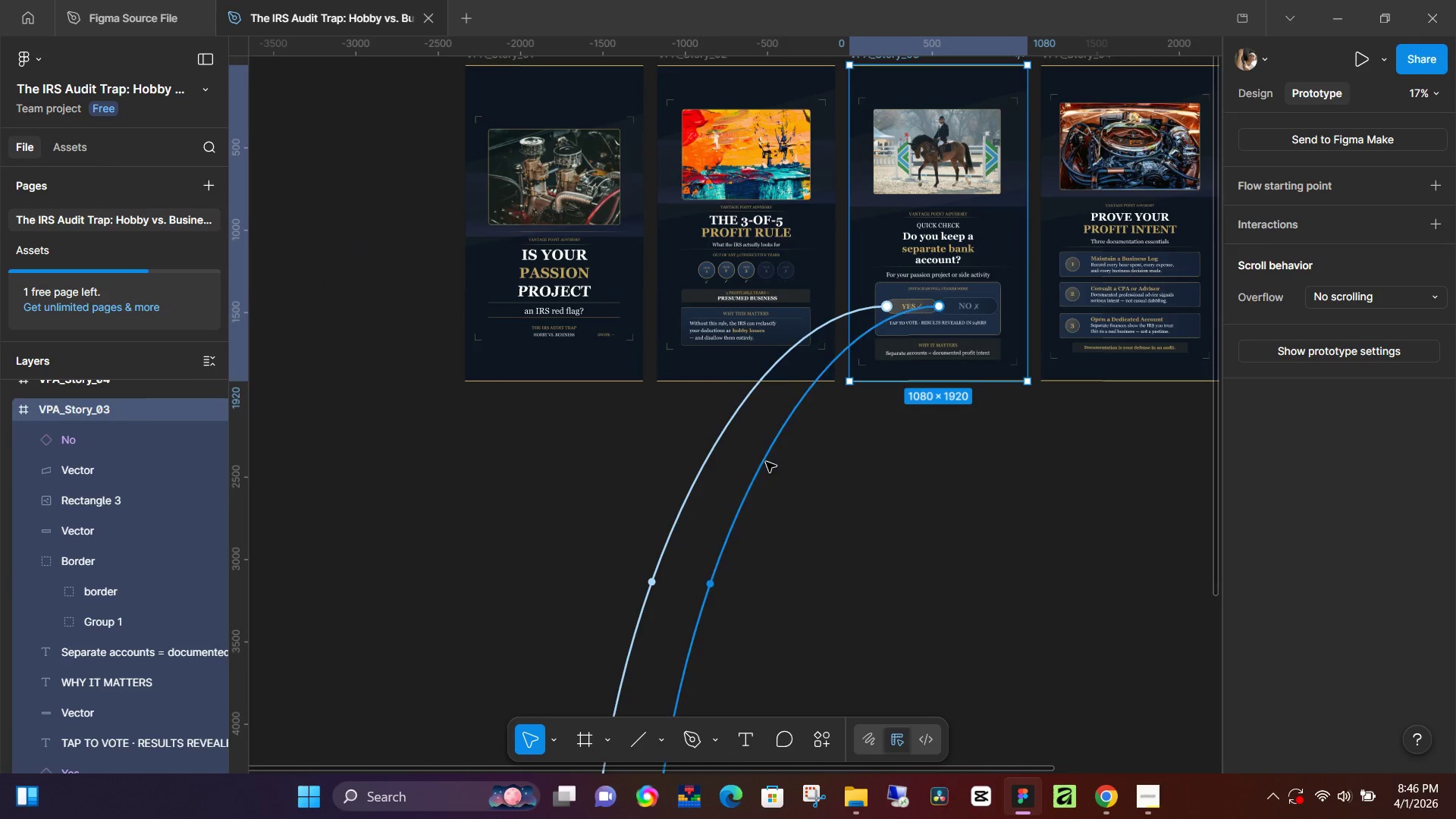 
left_click_drag(start_coordinate=[505, 555], to_coordinate=[905, 499])
 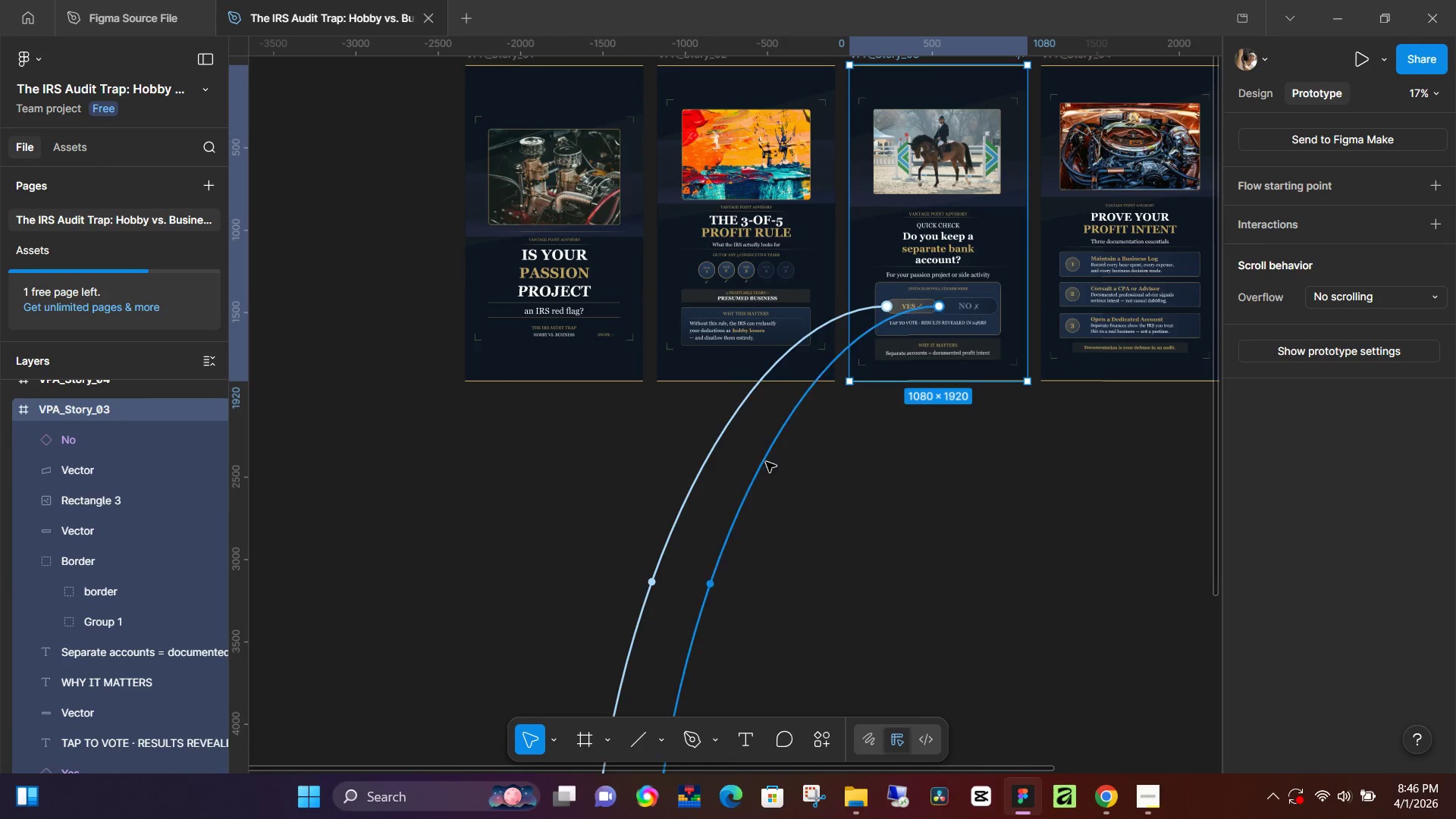 
left_click([766, 462])
 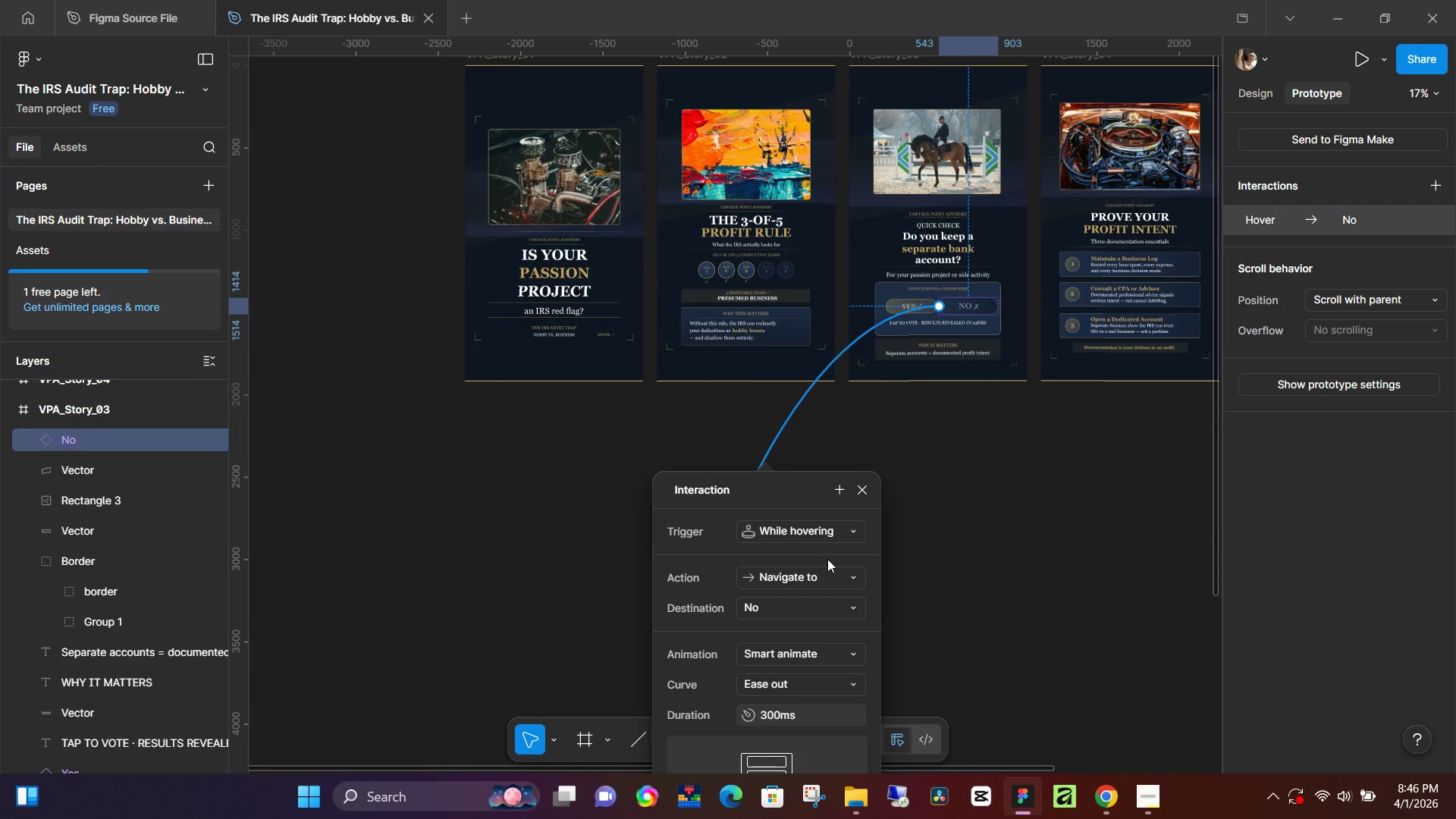 
left_click([843, 578])
 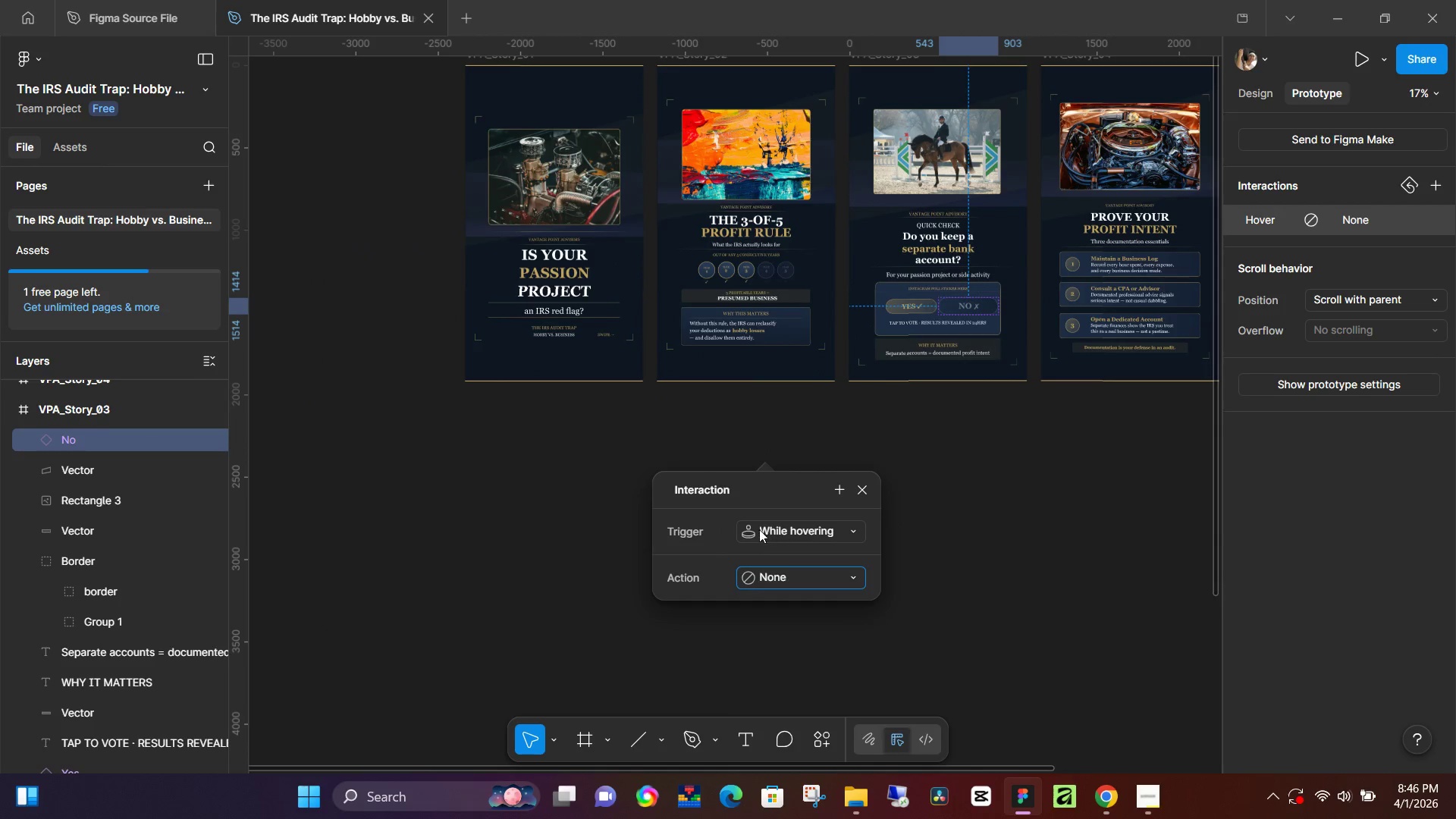 
left_click([903, 532])
 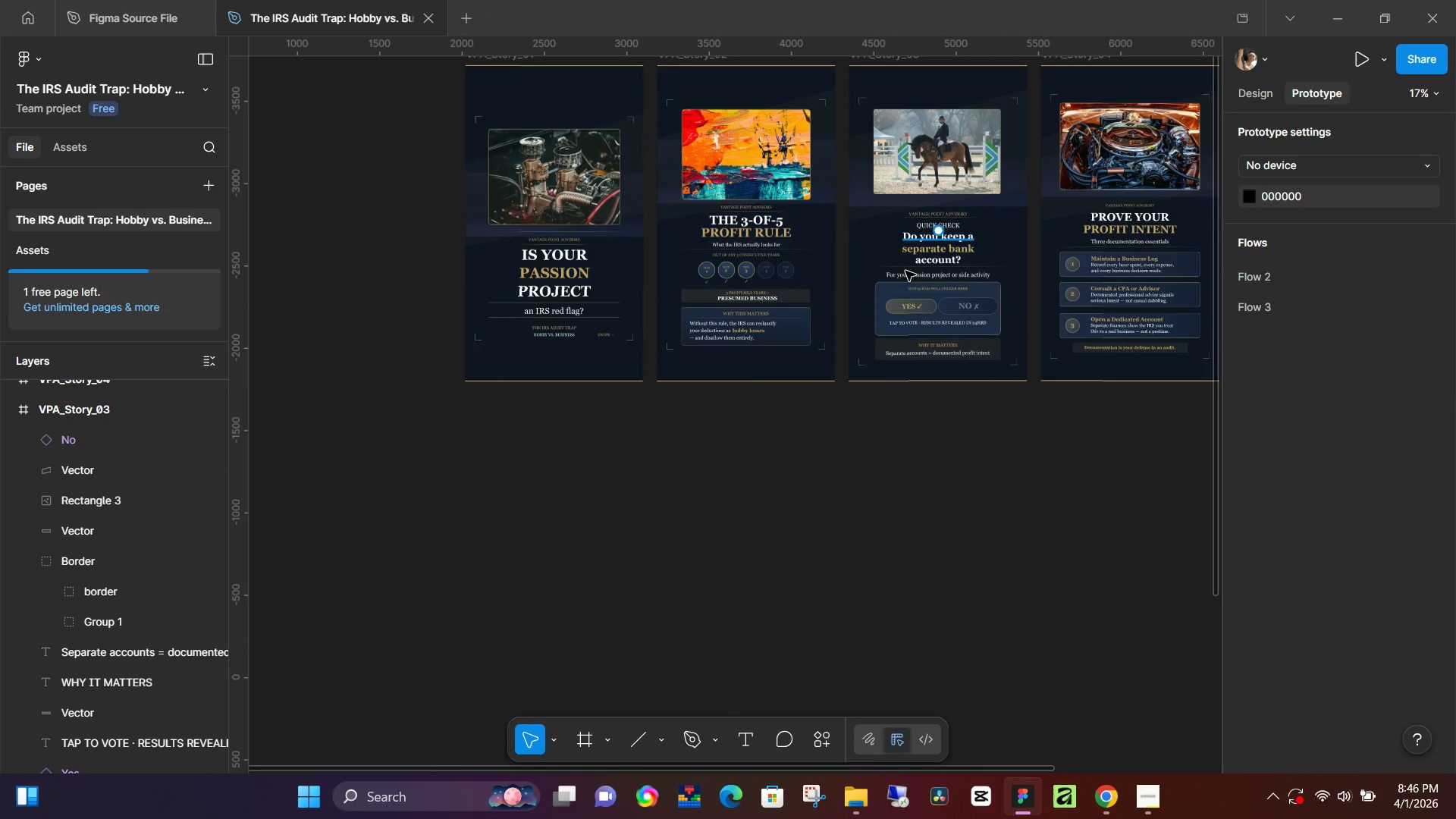 
left_click([913, 311])
 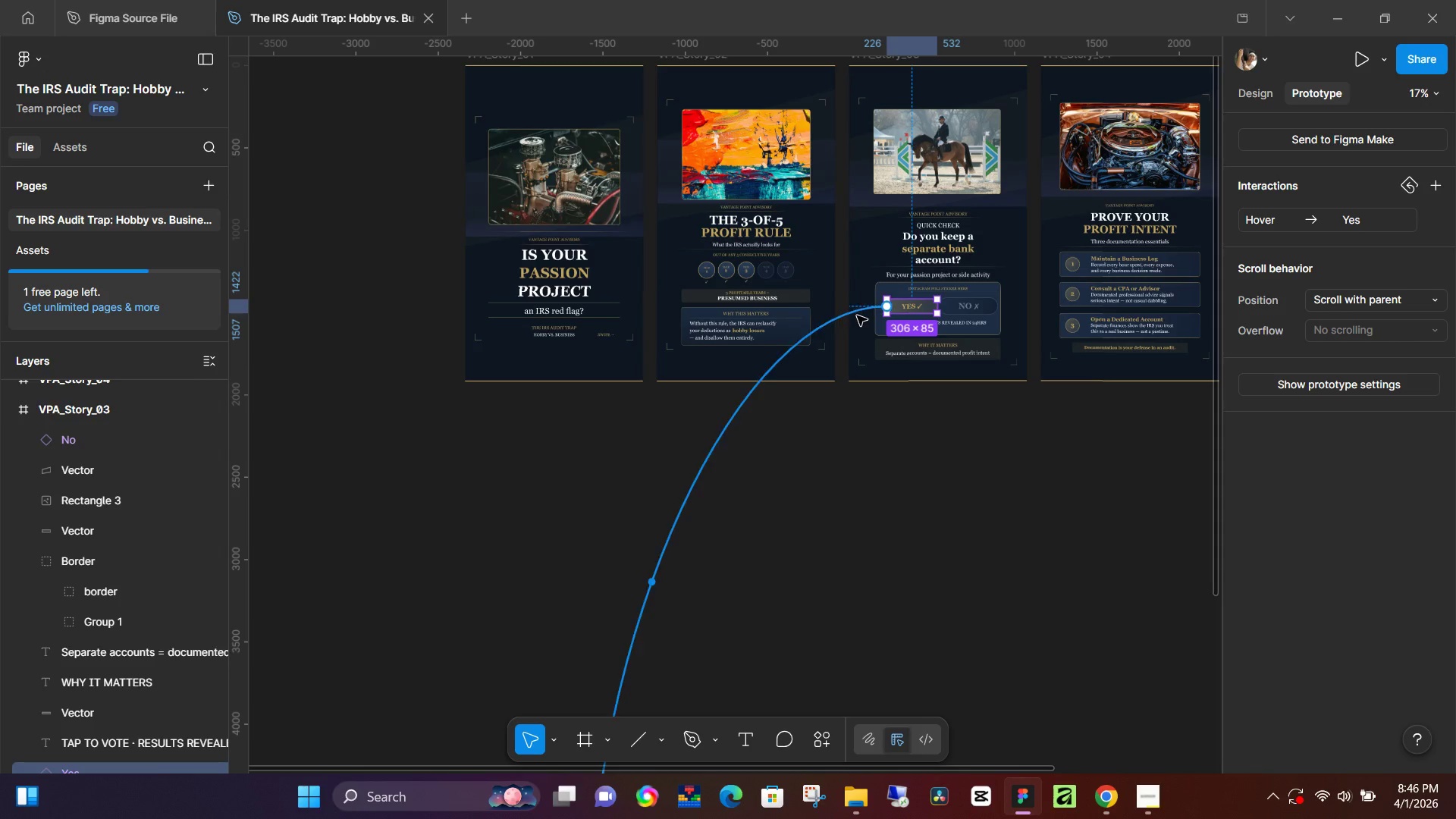 
left_click([857, 315])
 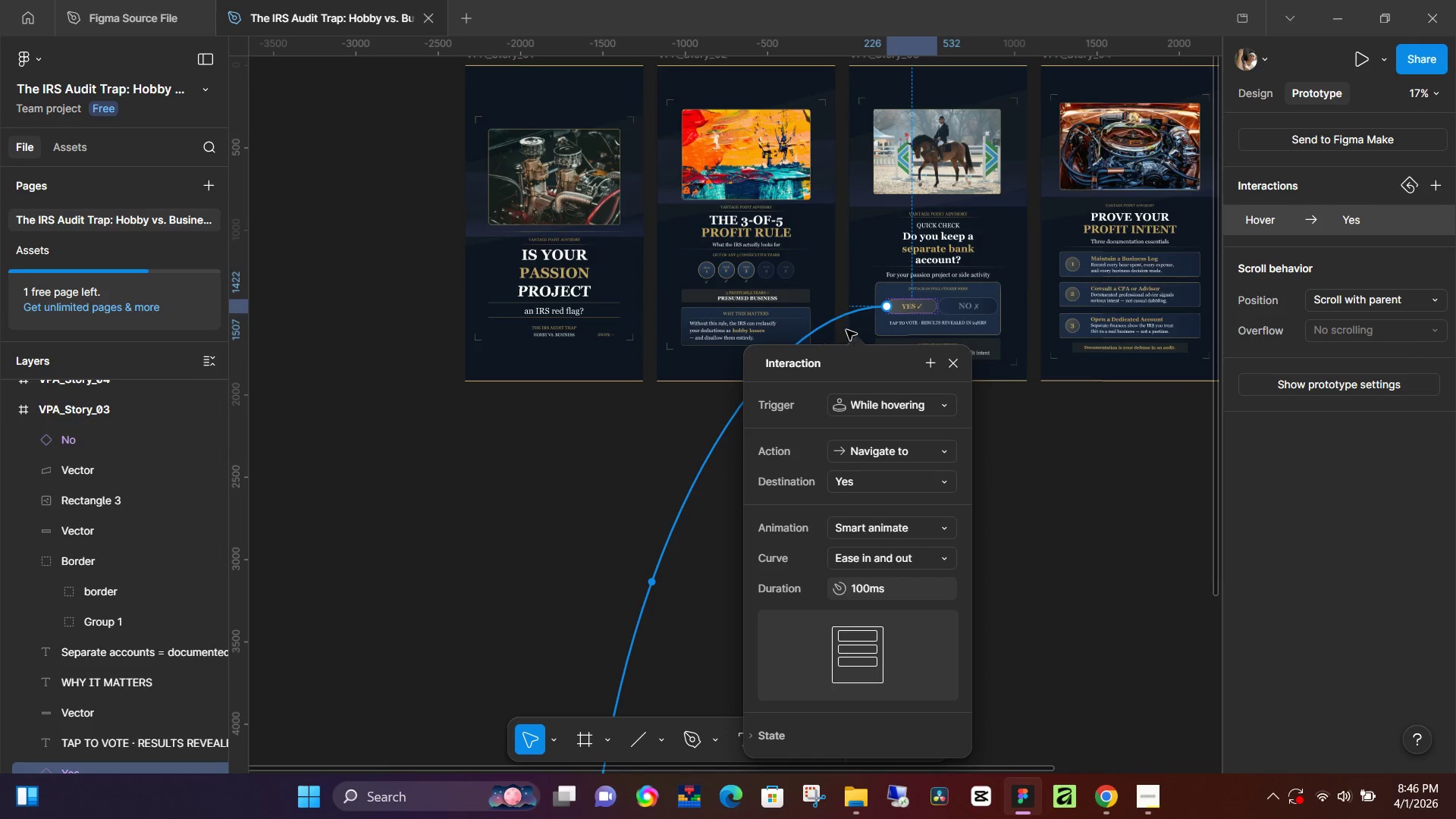 
key(Backspace)
 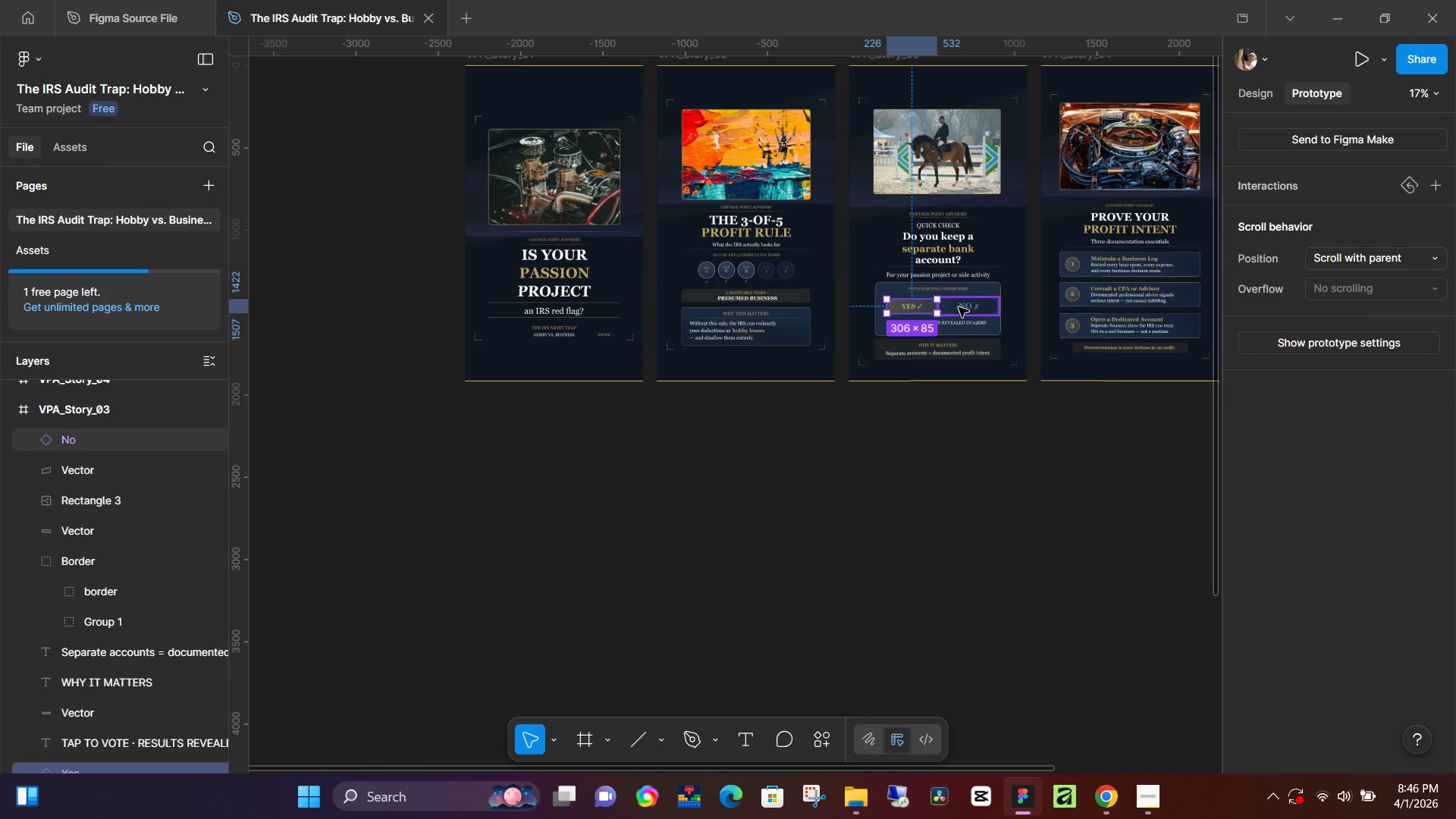 
left_click([959, 307])
 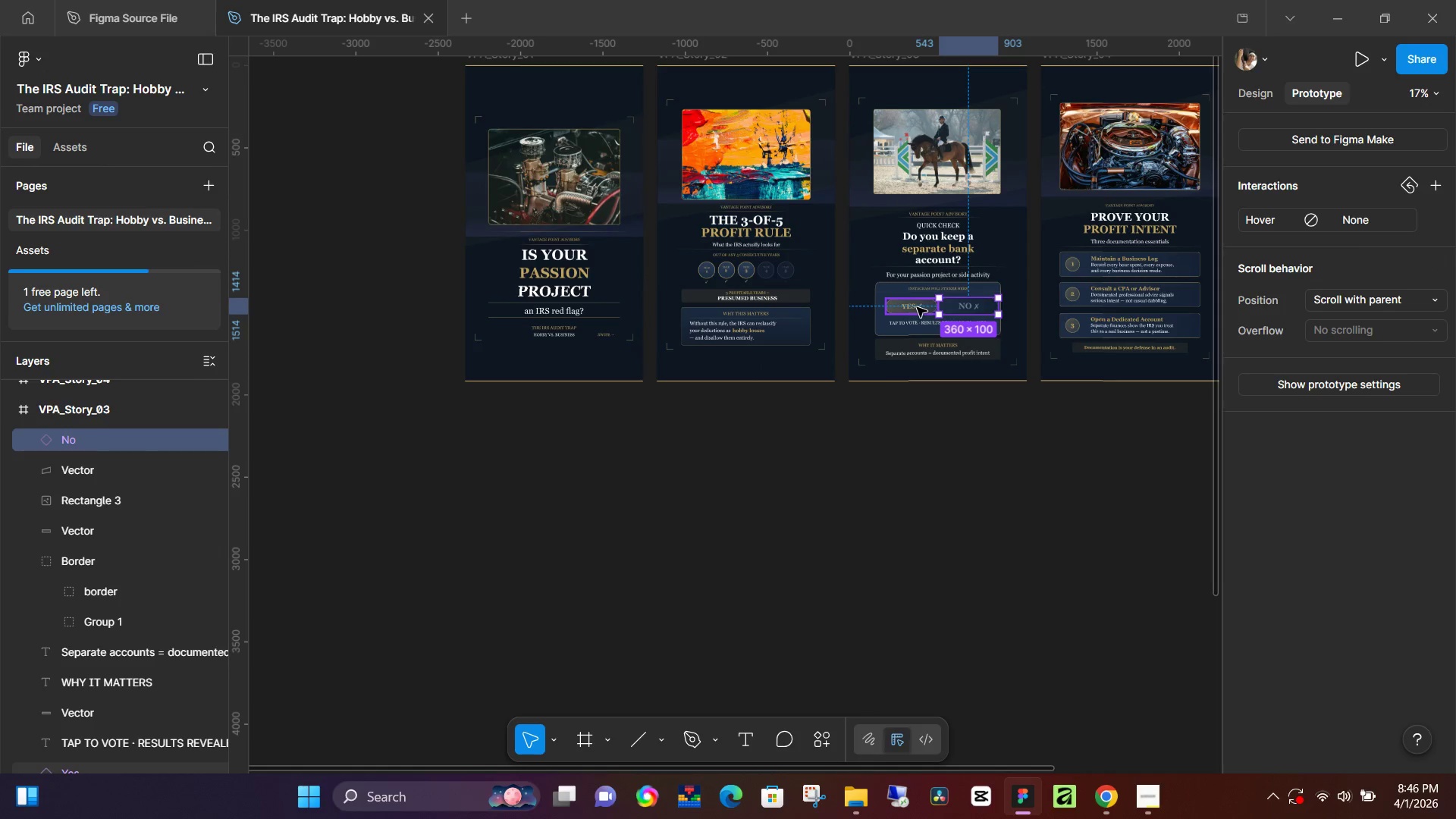 
left_click([913, 306])
 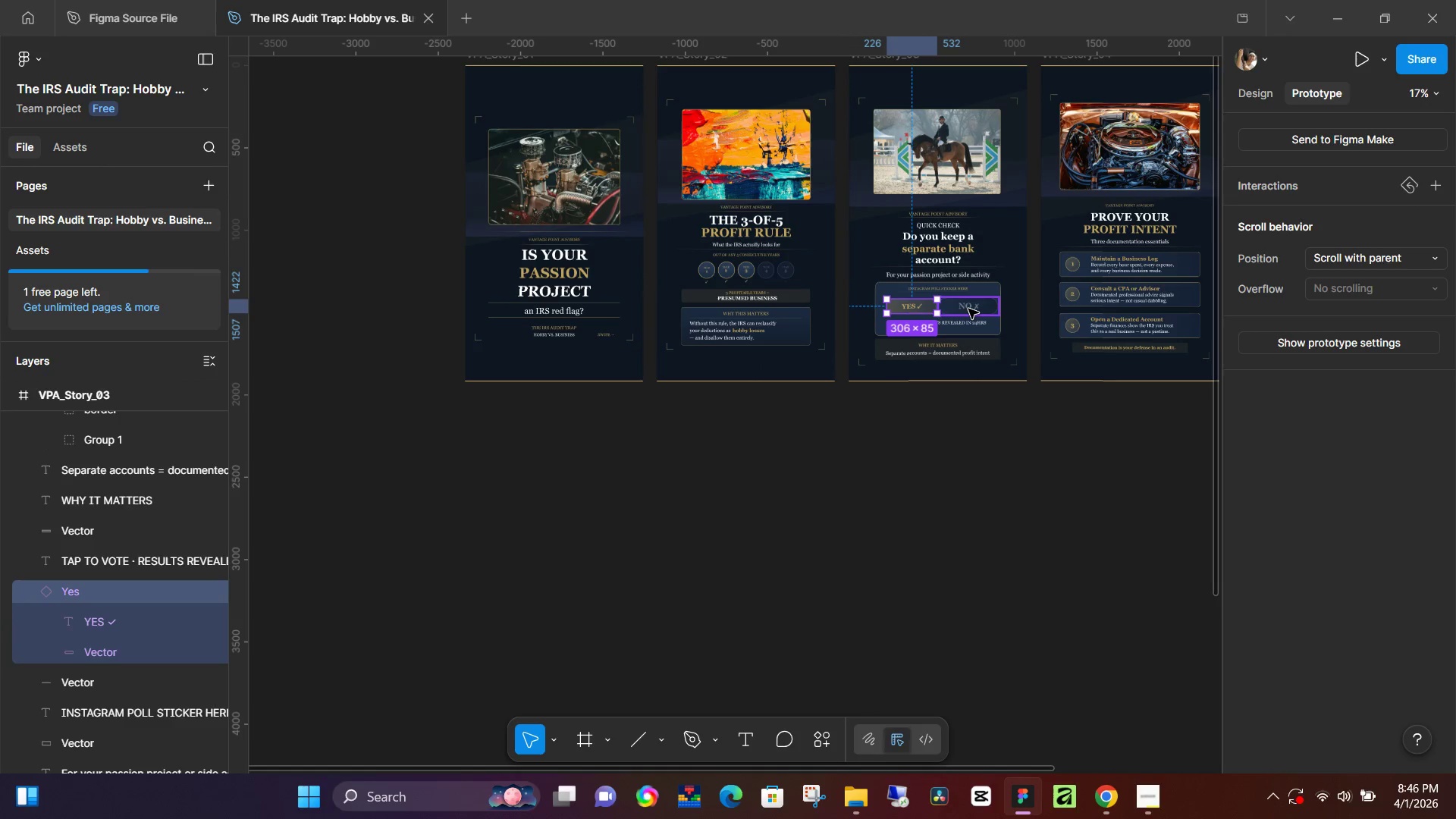 
scroll: coordinate [884, 353], scroll_direction: down, amount: 13.0
 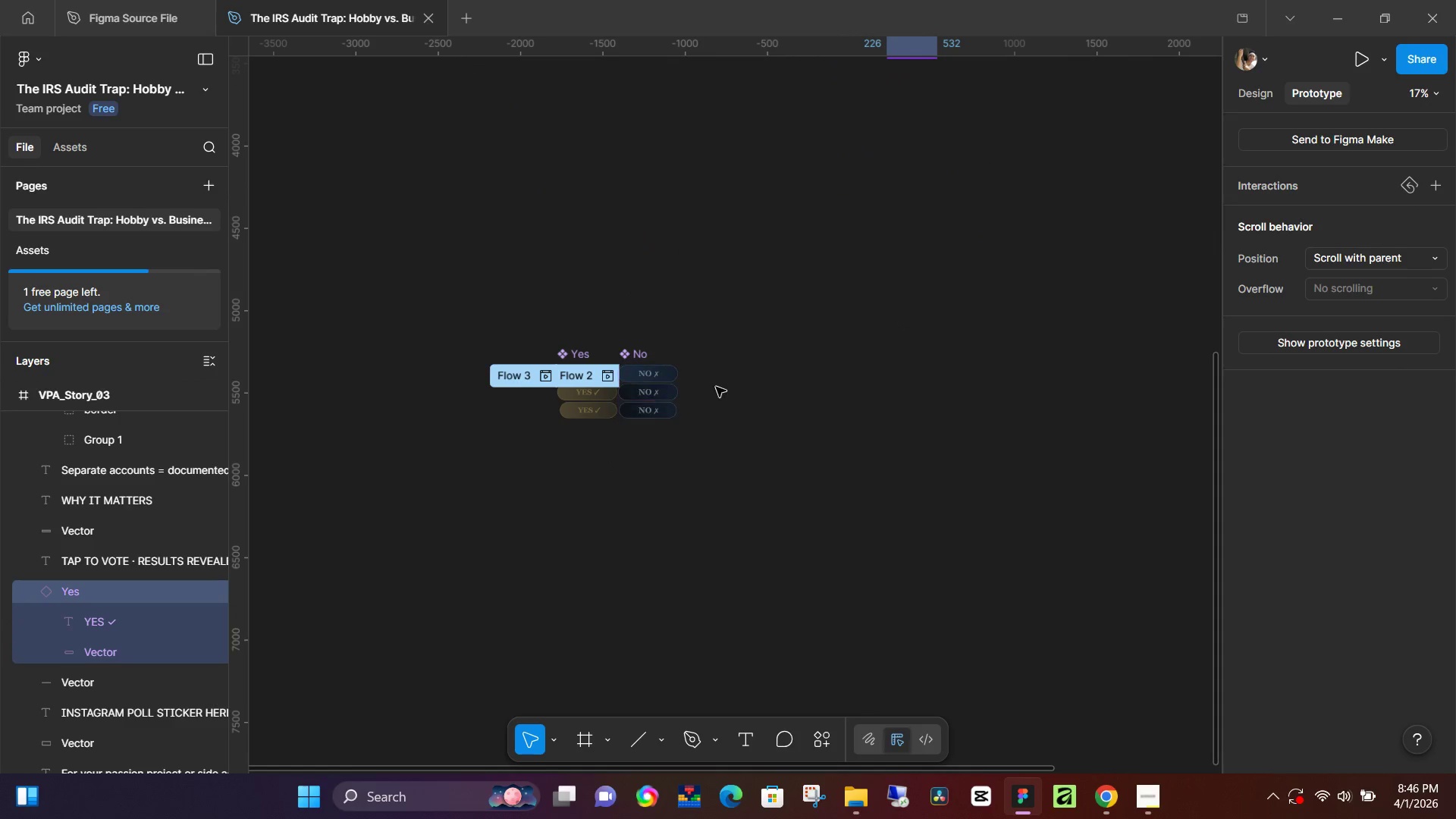 
left_click([731, 398])
 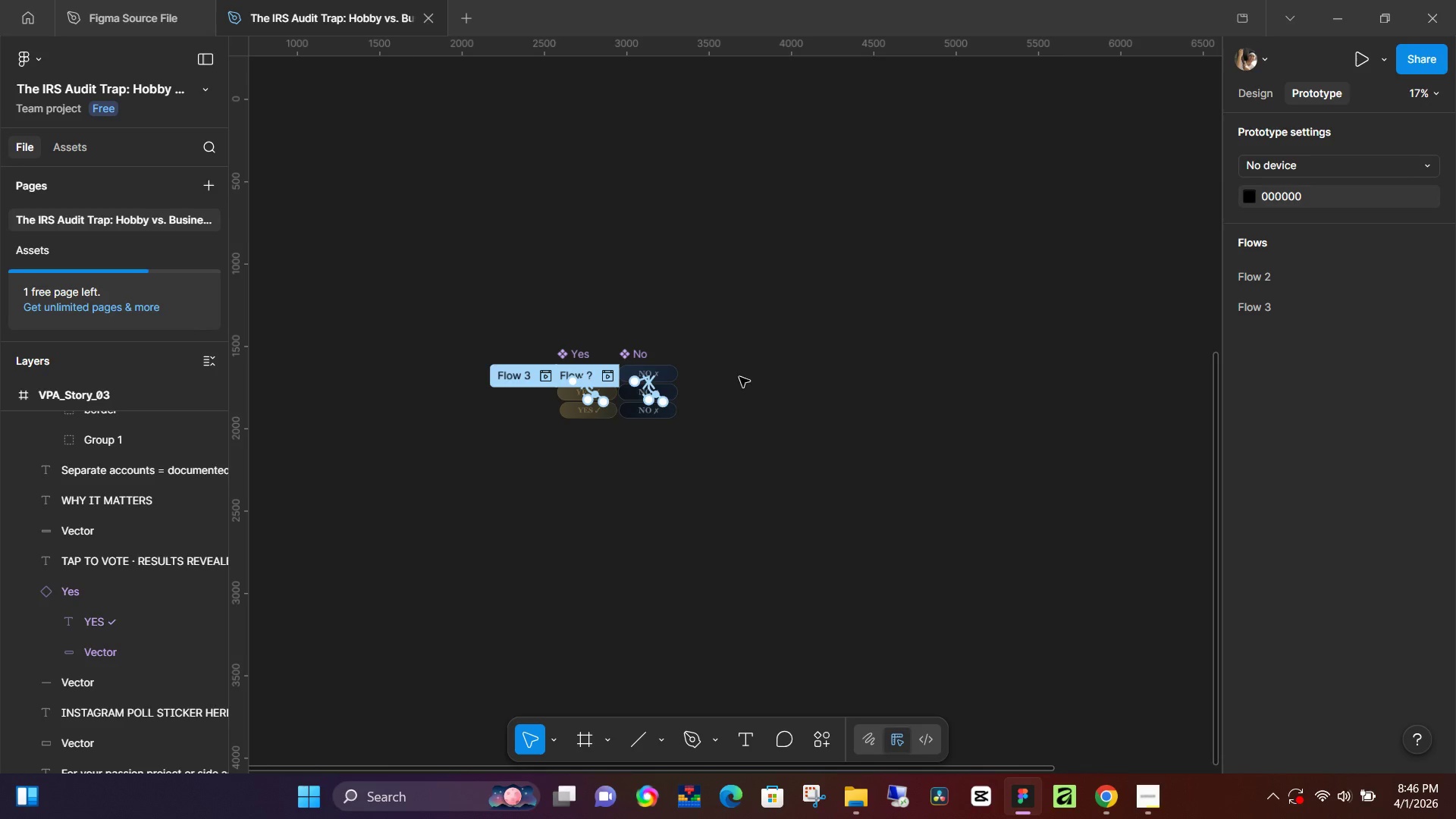 
left_click([747, 372])
 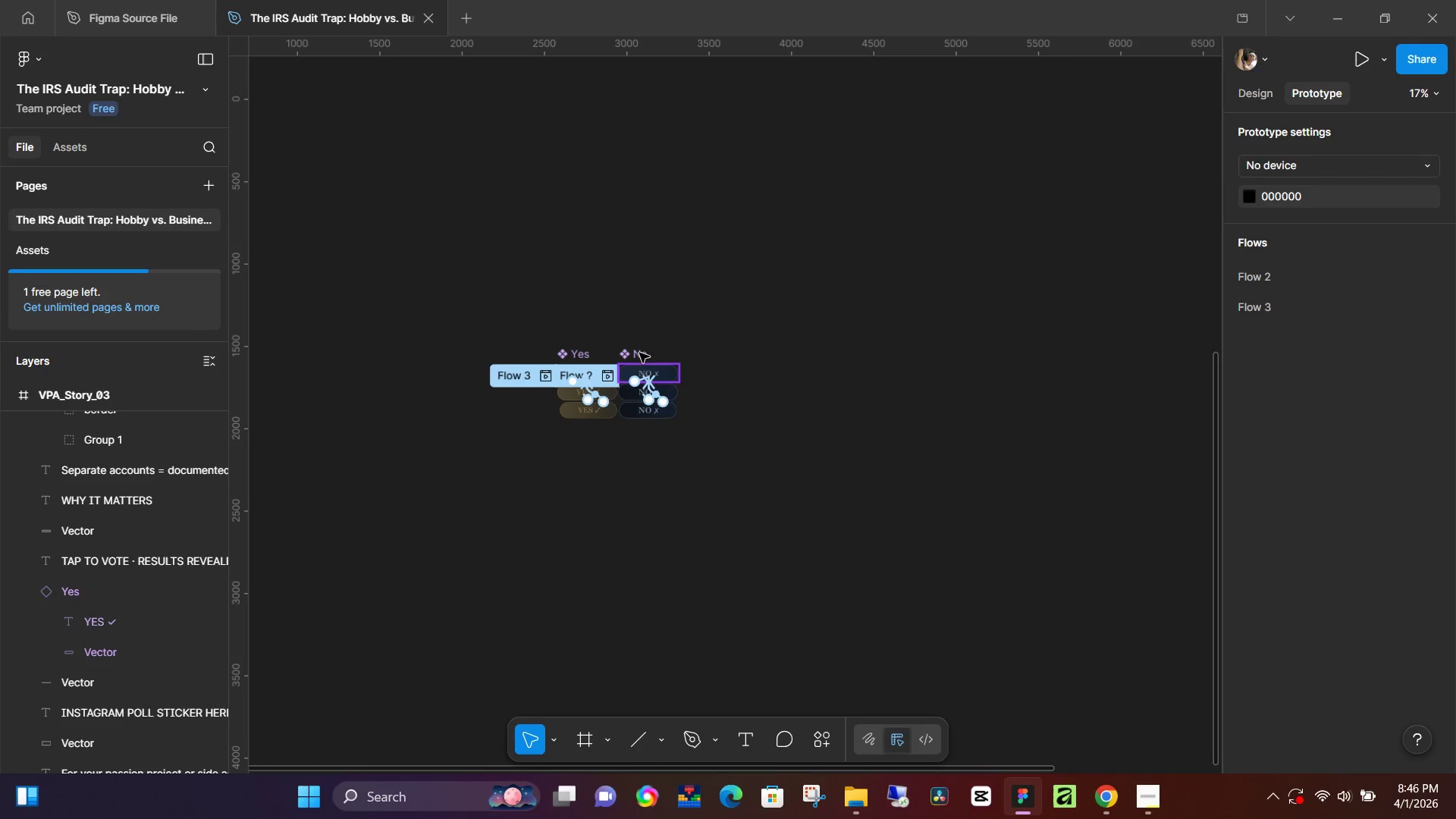 
left_click_drag(start_coordinate=[717, 345], to_coordinate=[654, 457])
 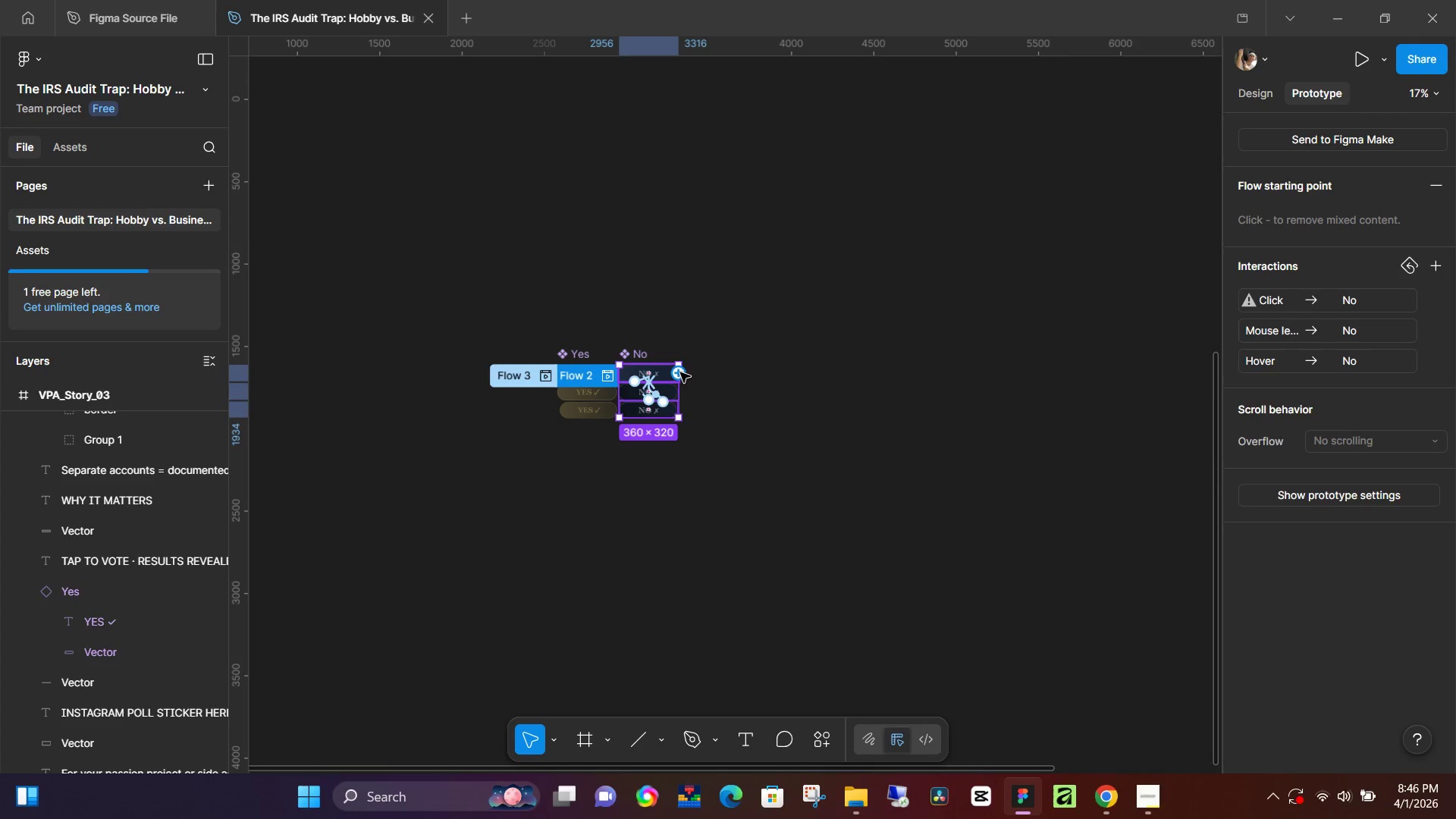 
right_click([657, 367])
 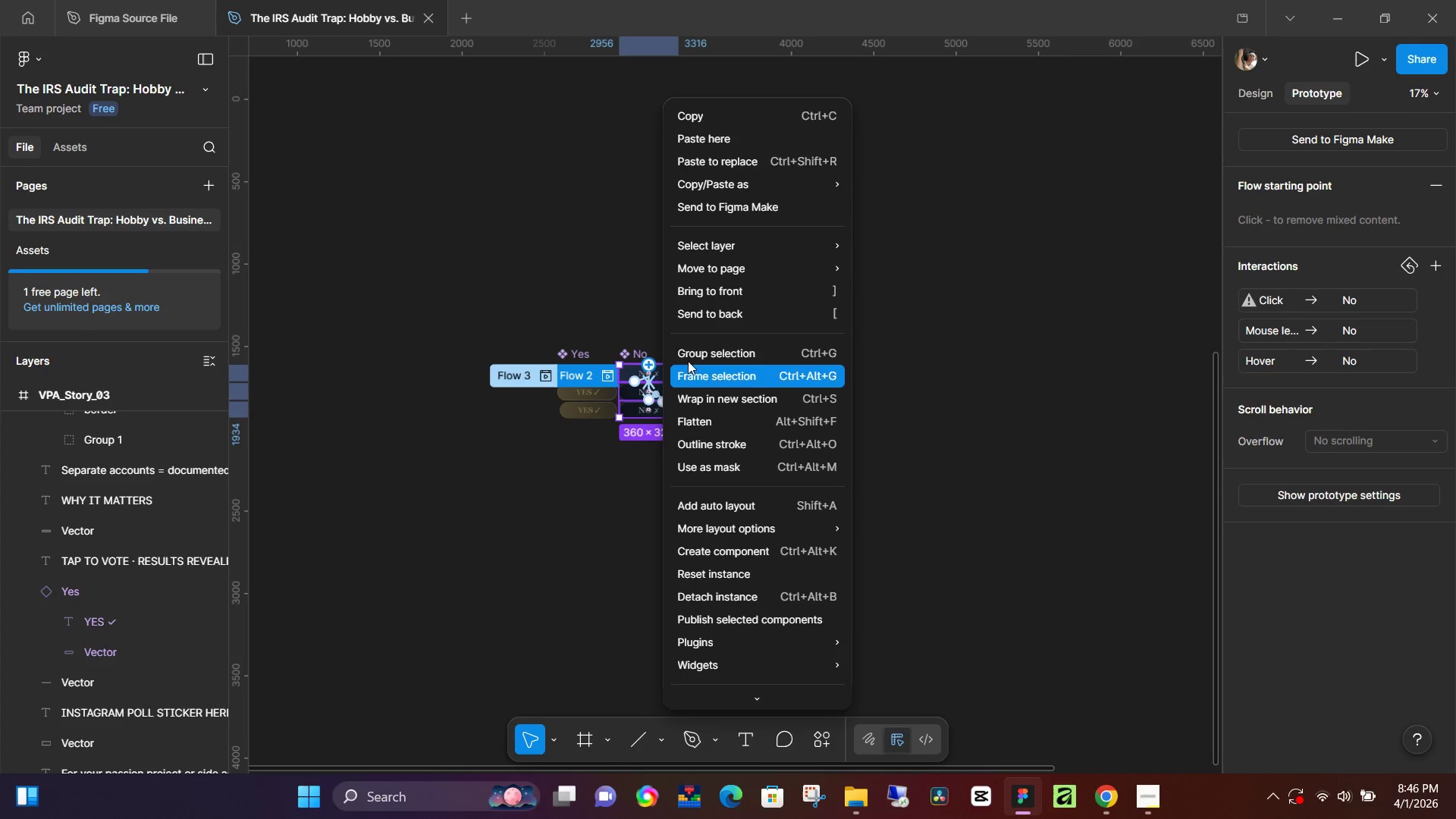 
left_click([703, 355])
 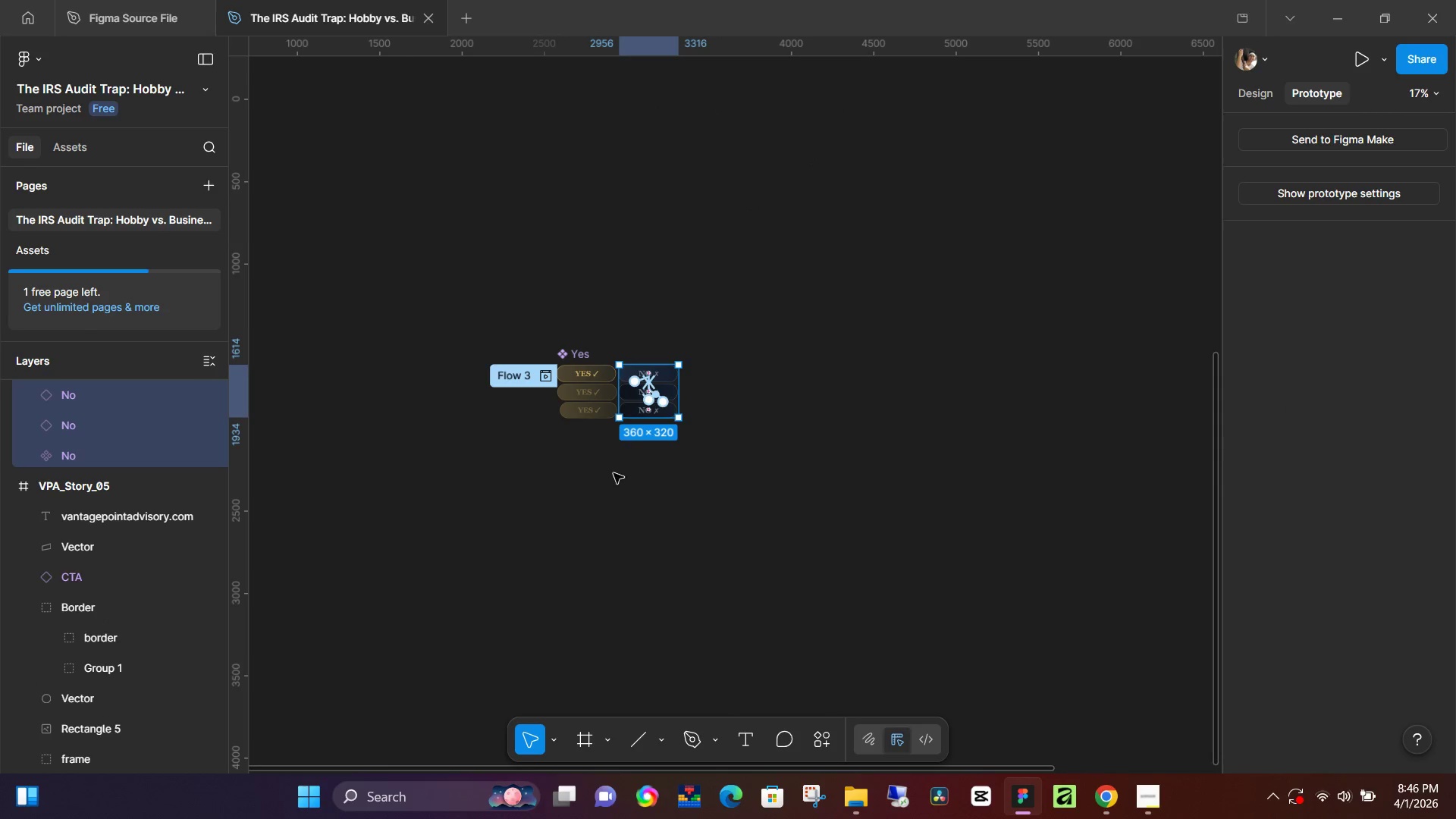 
left_click([612, 475])
 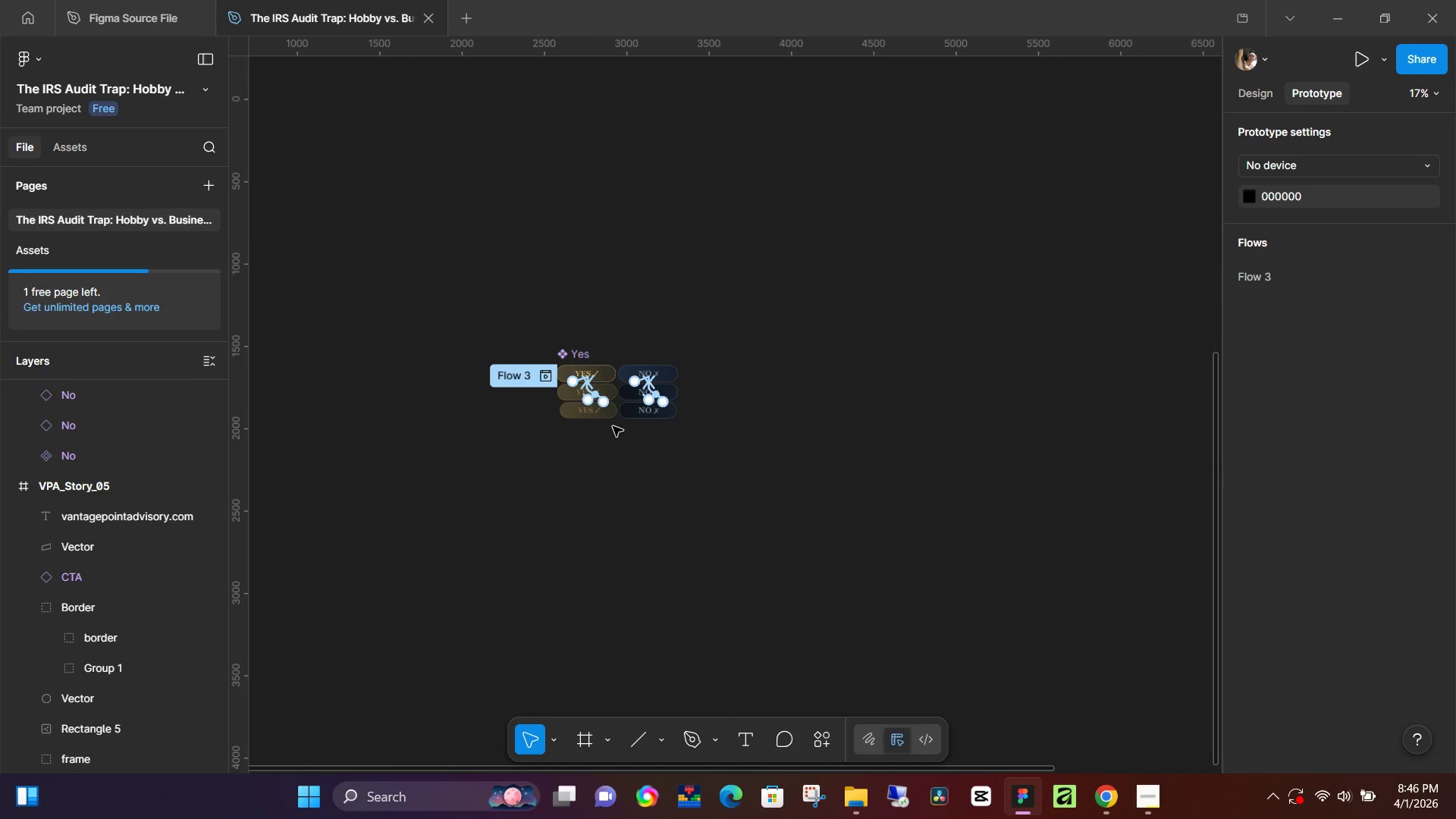 
key(Control+Z)
 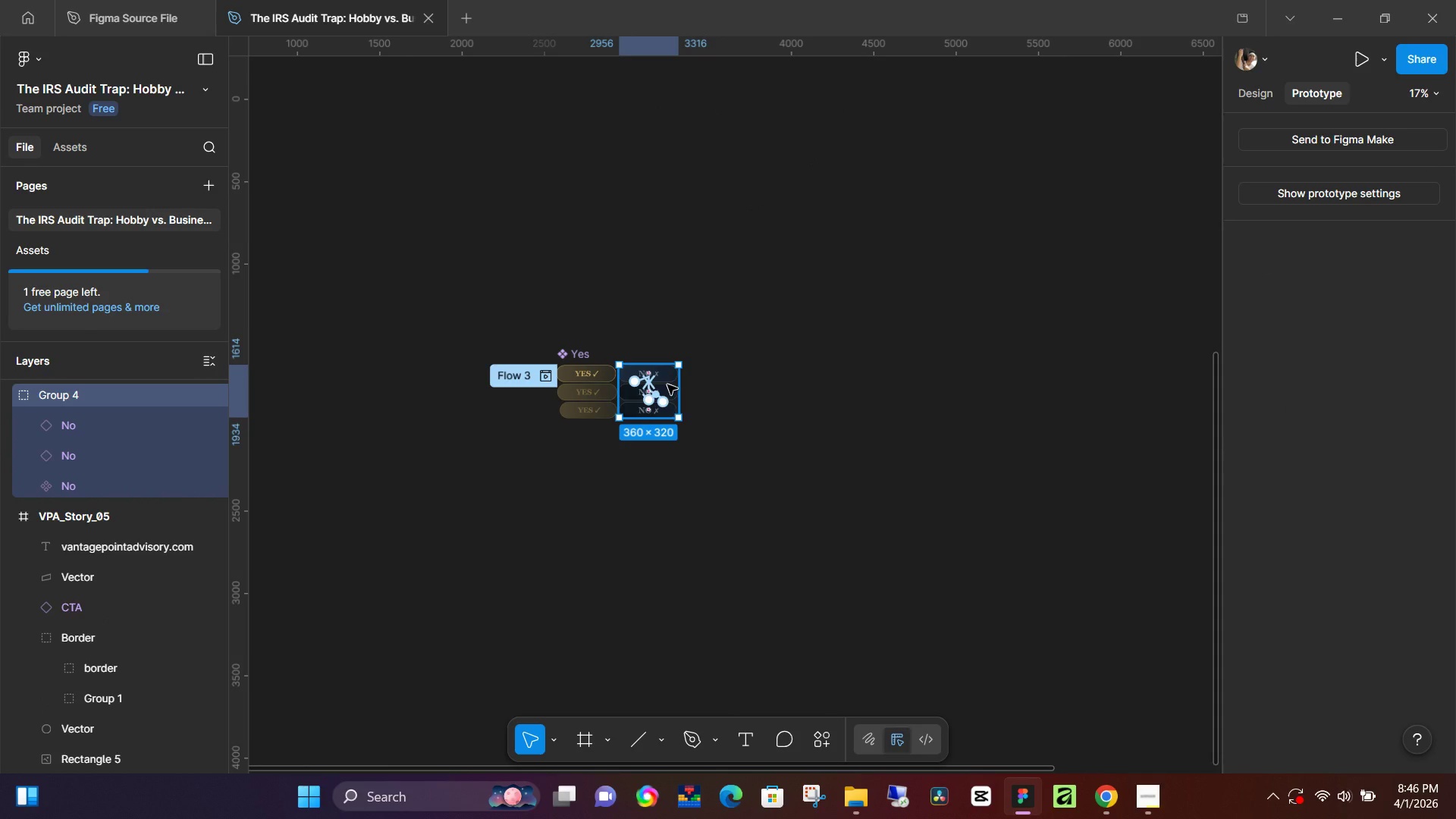 
key(Control+Z)
 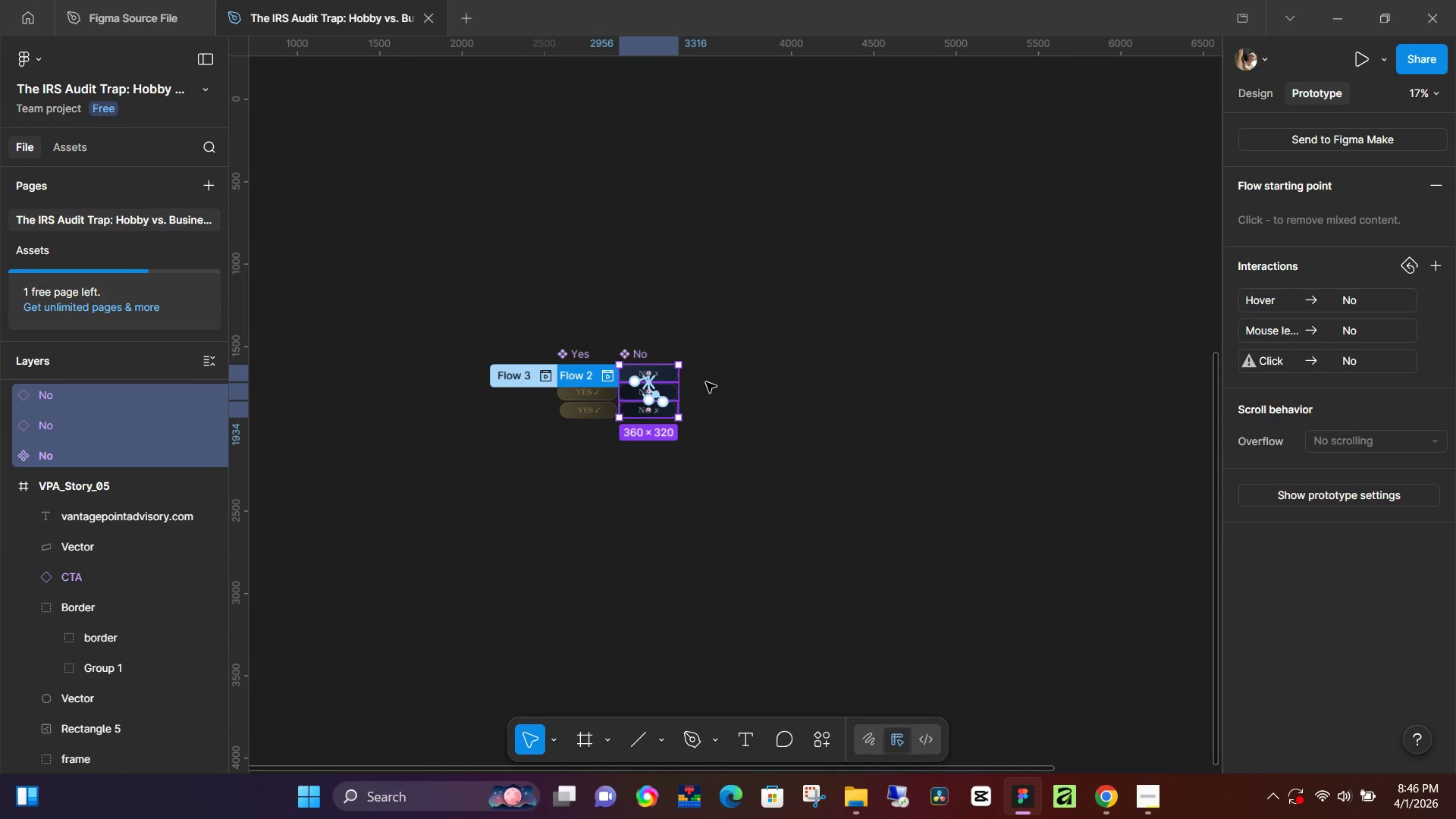 
wait(5.44)
 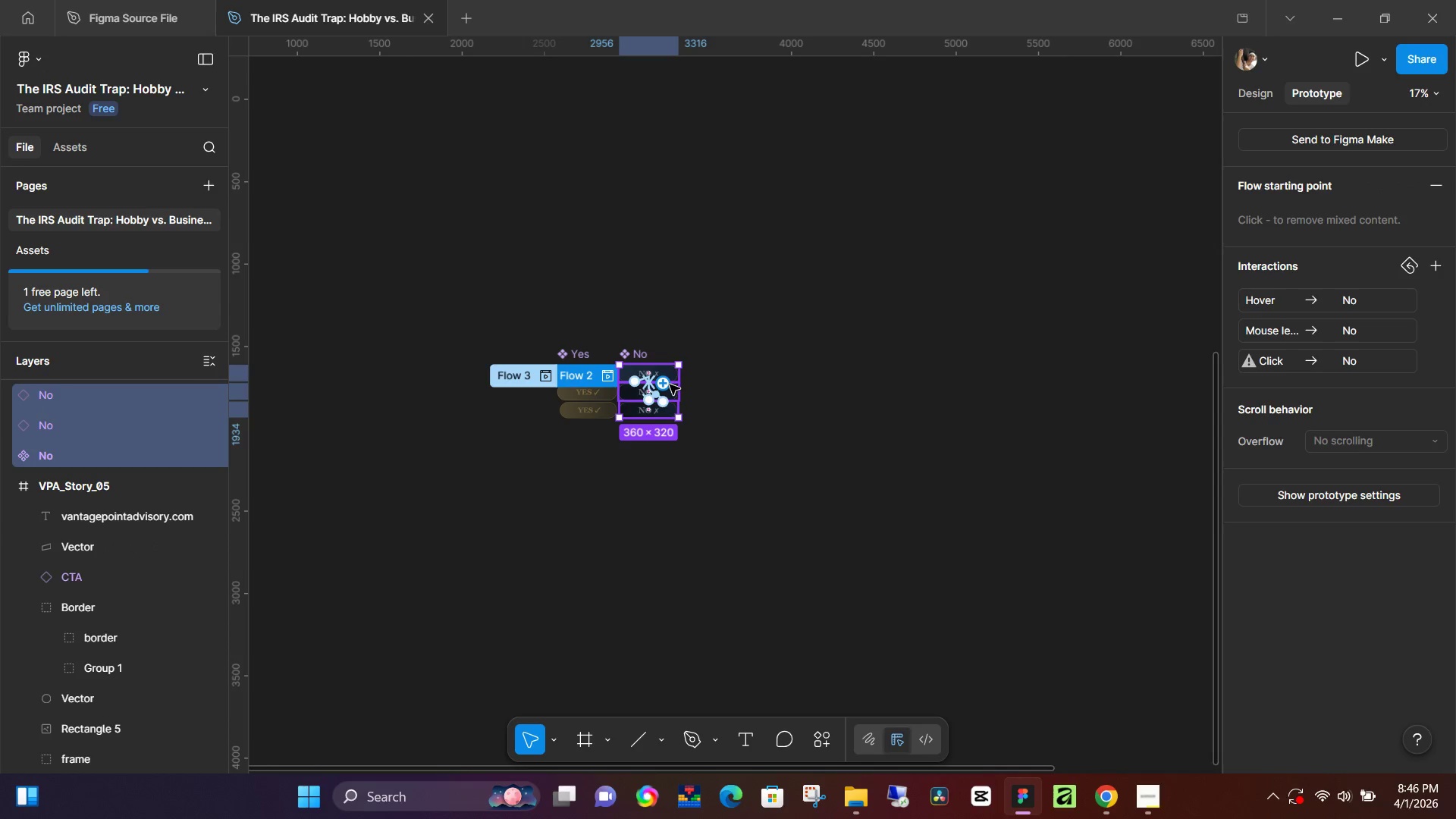 
left_click([710, 378])
 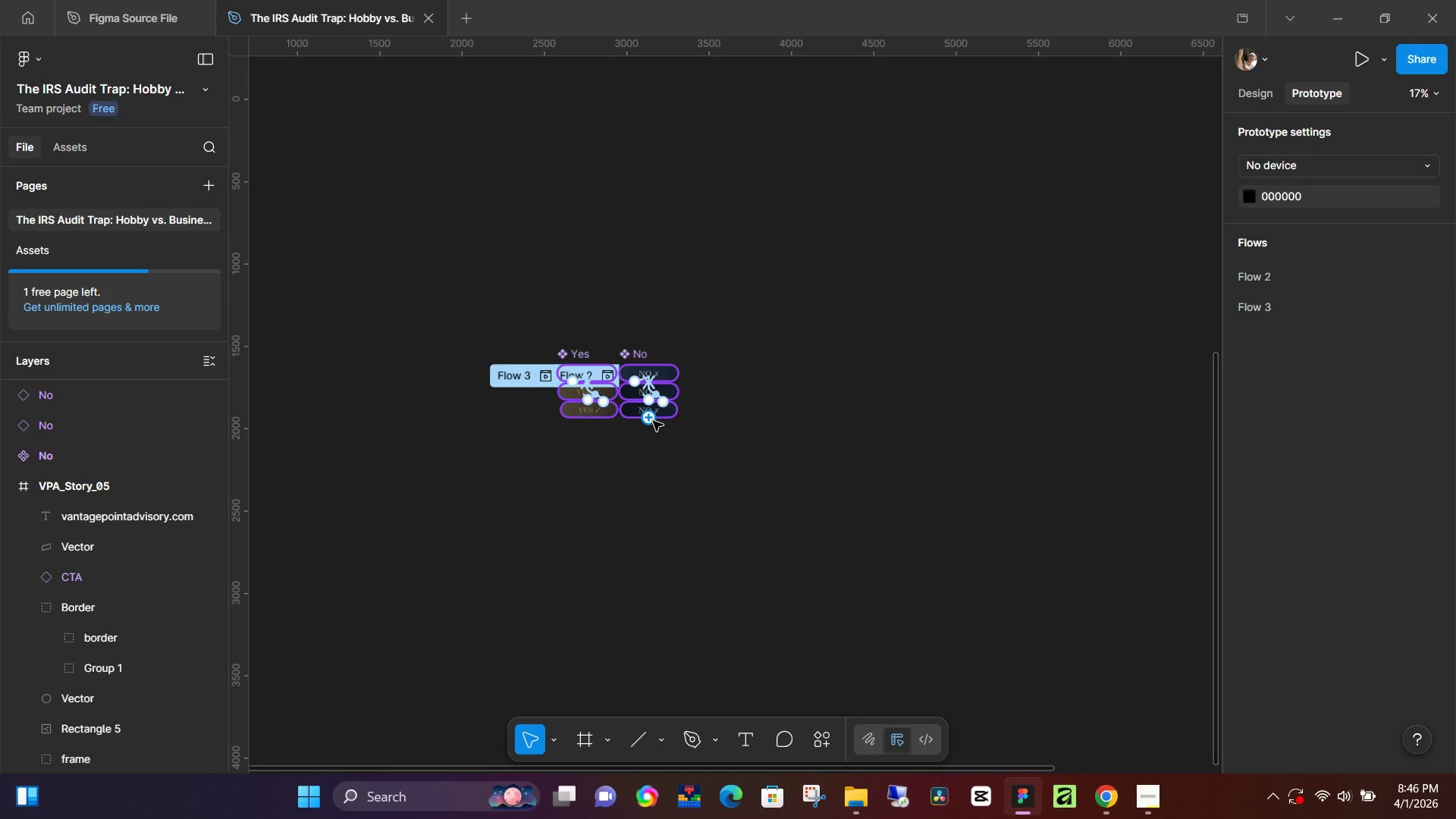 
hold_key(key=ControlLeft, duration=1.03)
 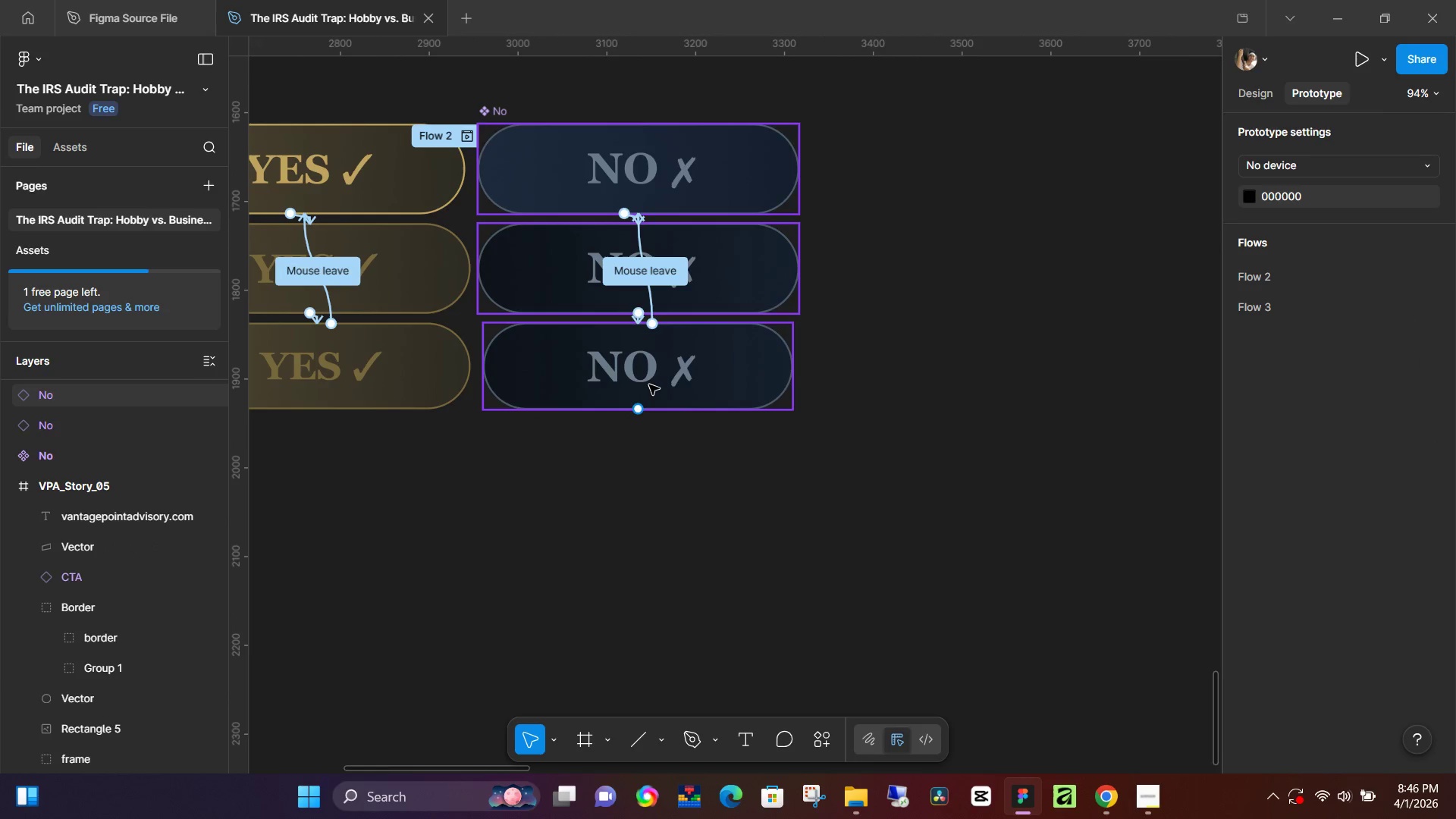 
hold_key(key=ControlLeft, duration=4.78)
 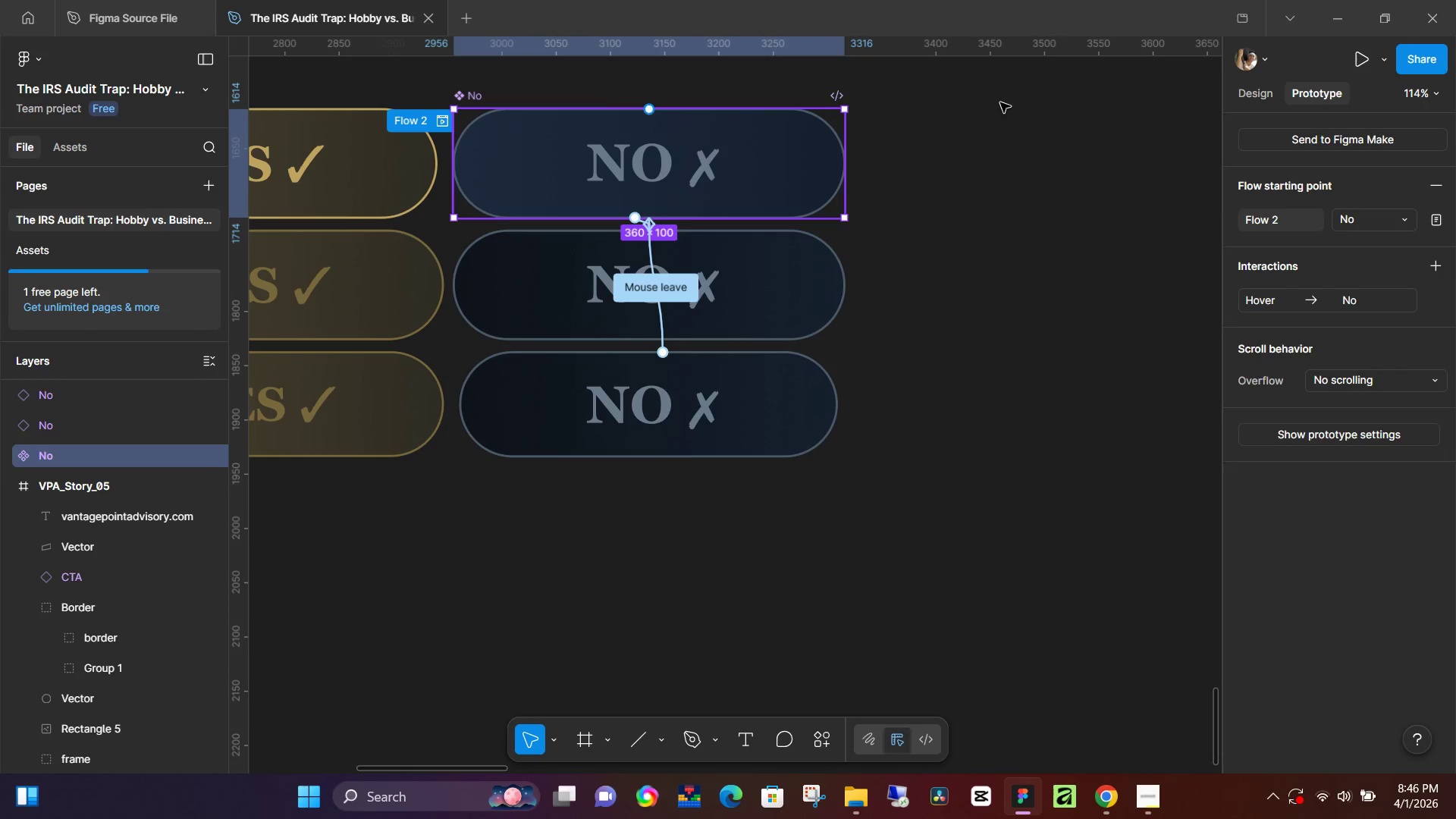 
scroll: coordinate [651, 410], scroll_direction: up, amount: 14.0
 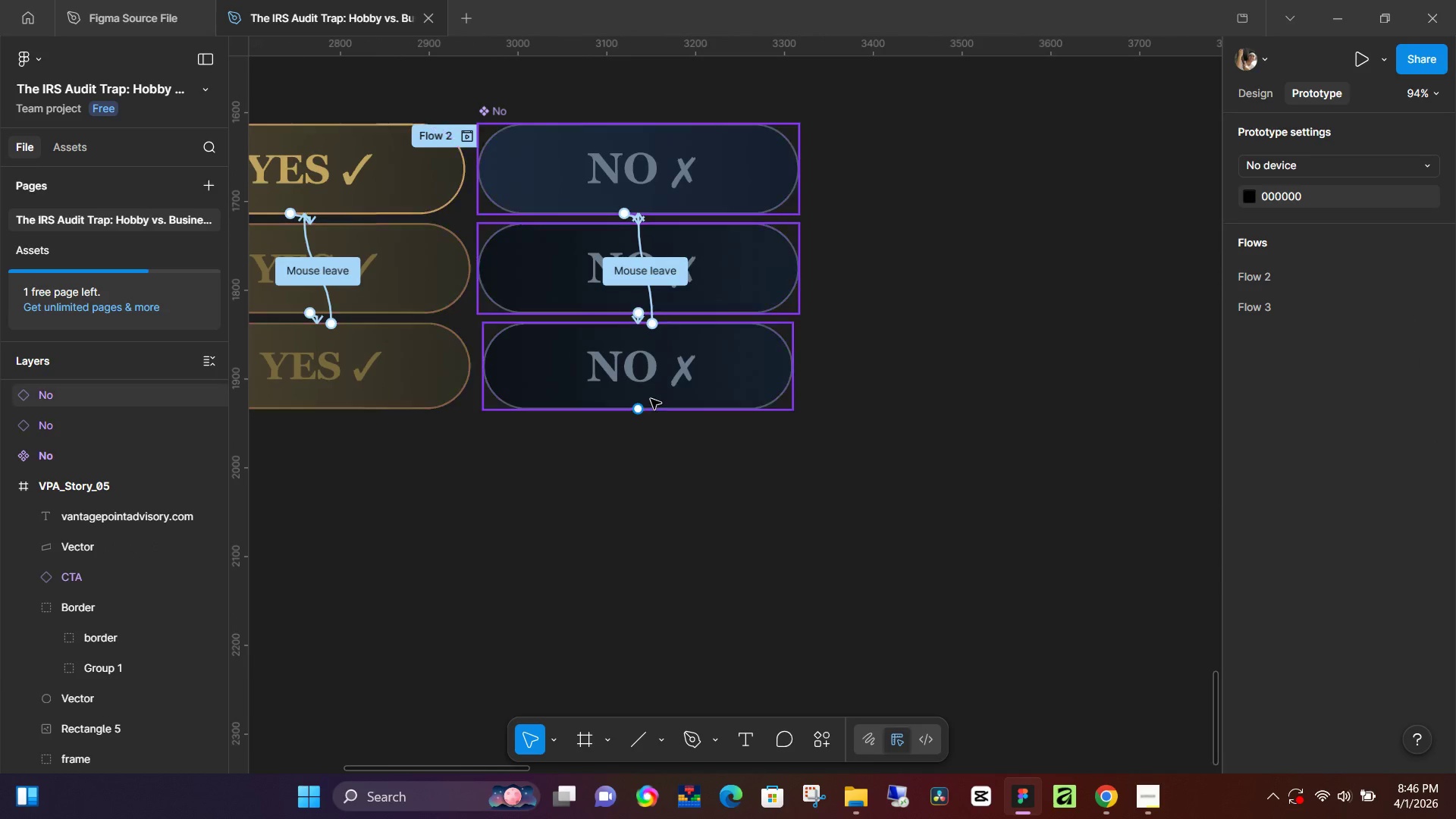 
left_click([519, 286])
 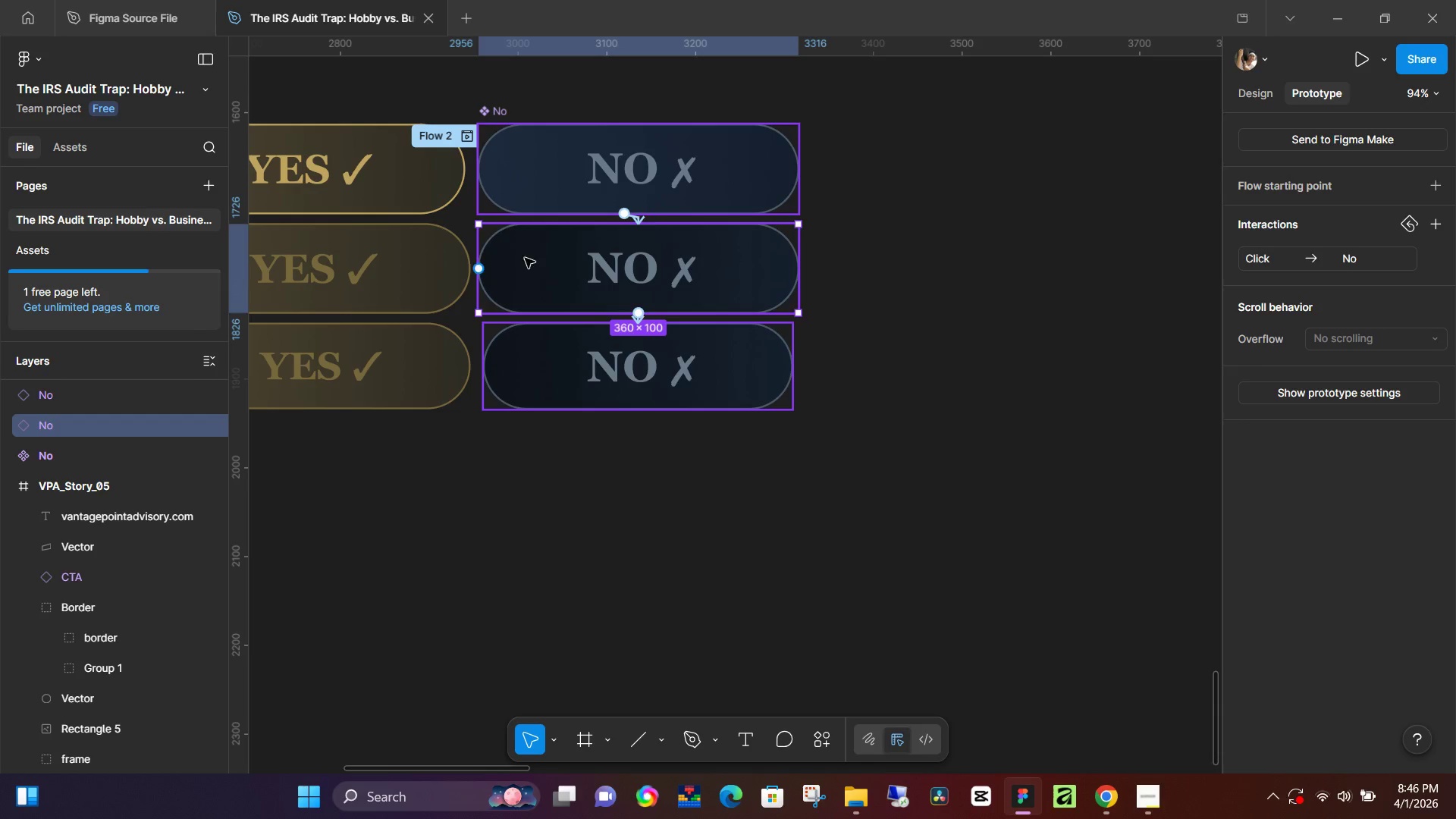 
left_click([537, 166])
 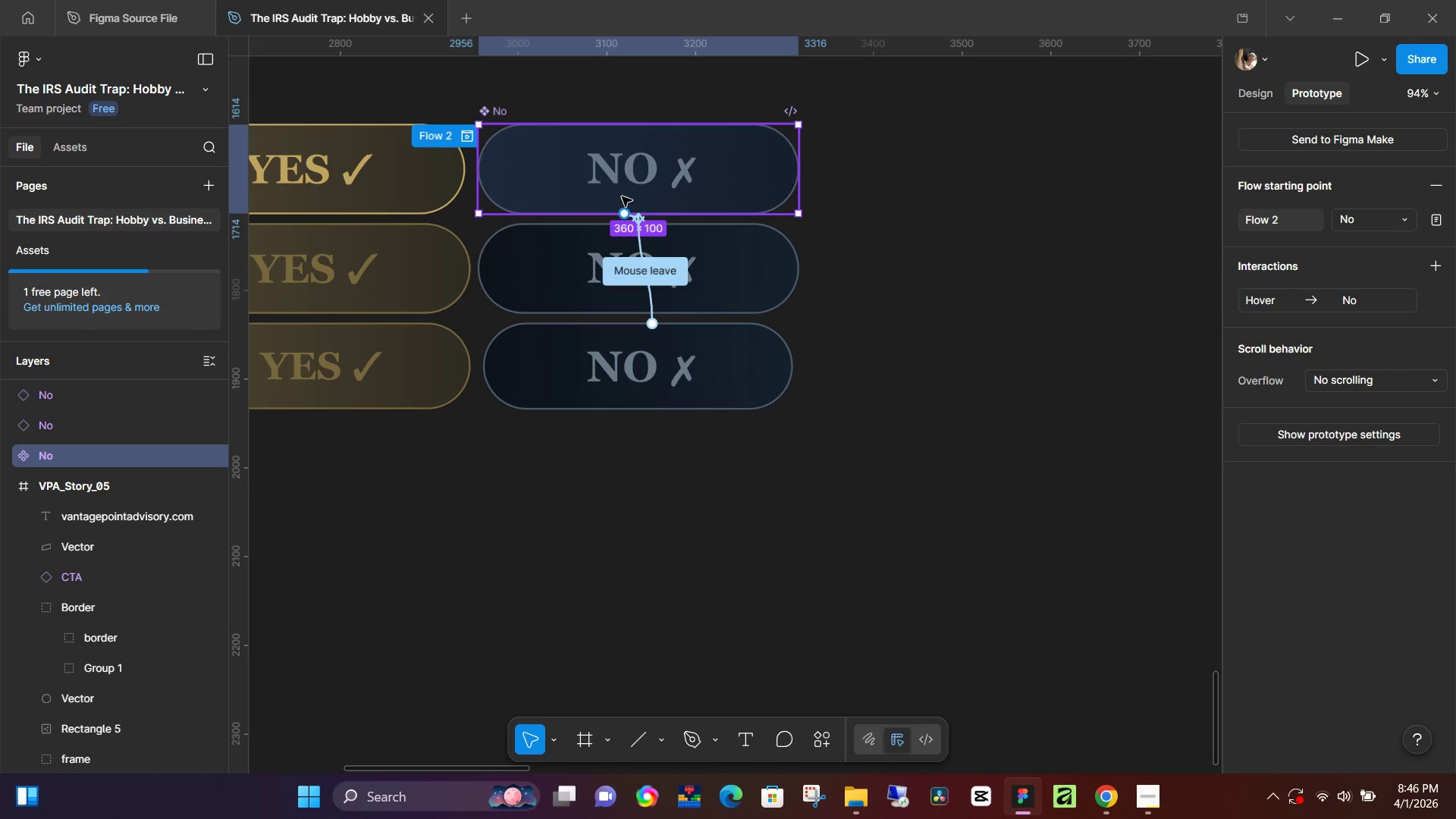 
hold_key(key=ControlLeft, duration=0.5)
scroll: coordinate [592, 195], scroll_direction: up, amount: 5.0
 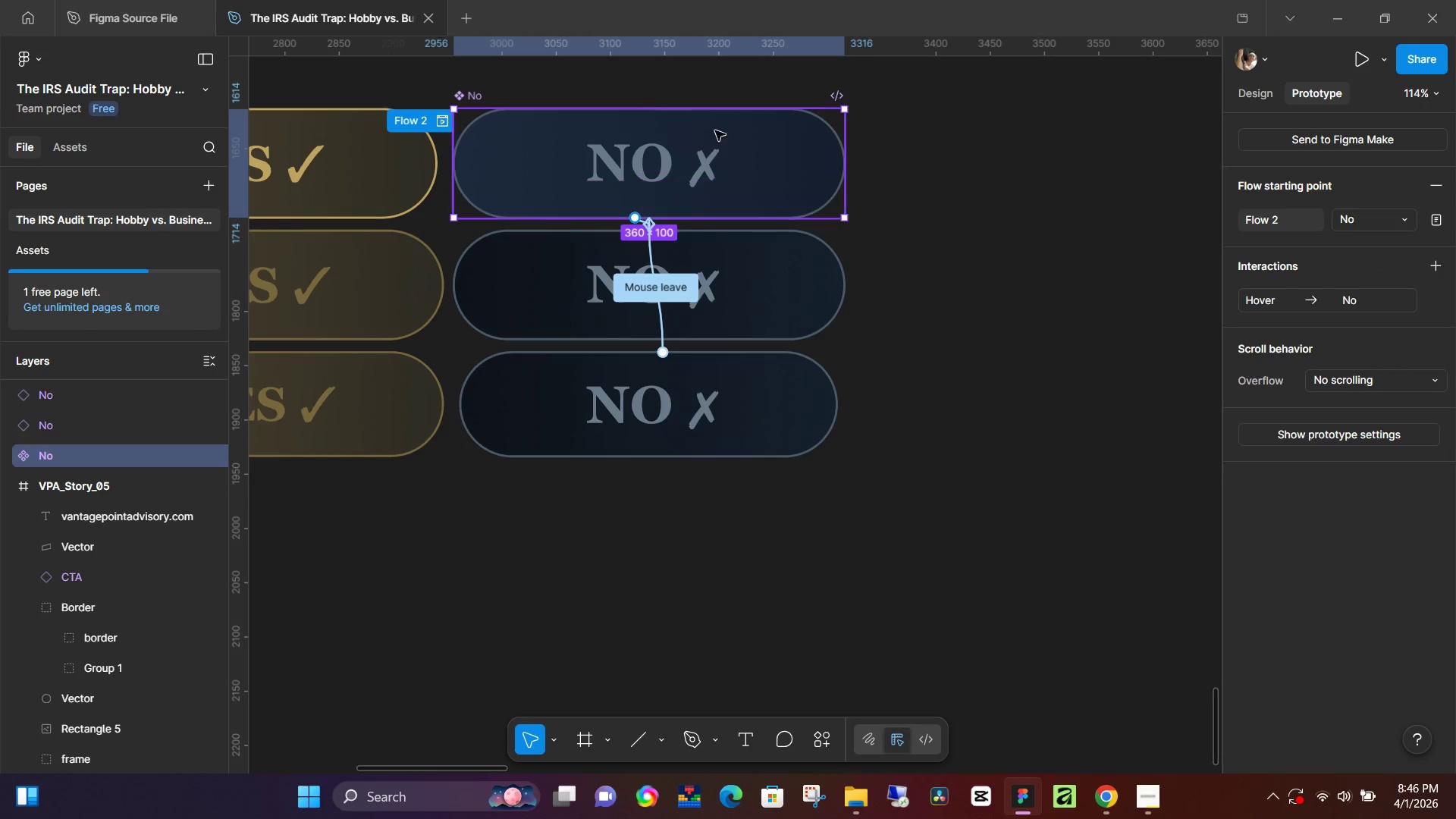 
left_click([1267, 97])
 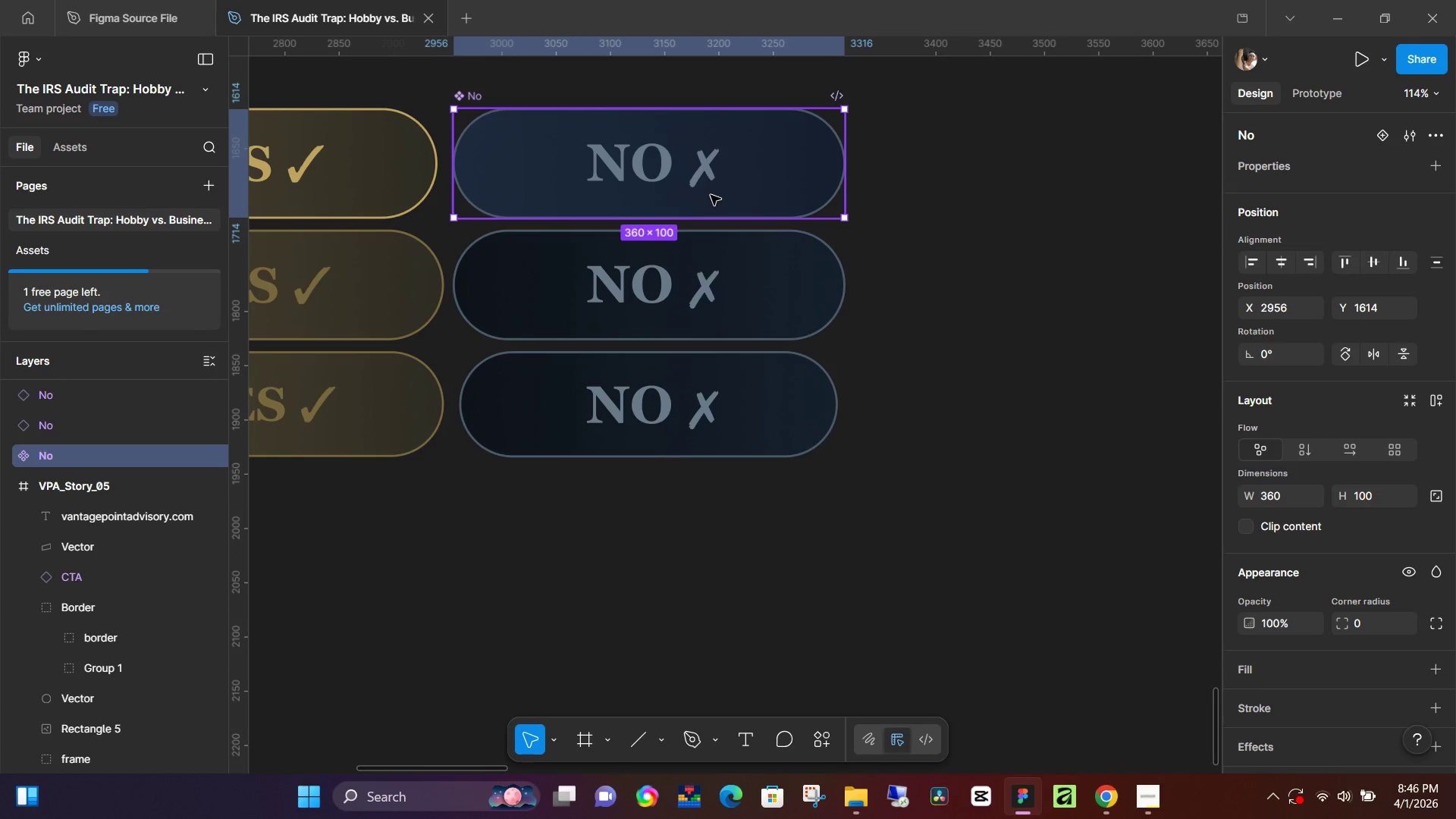 
left_click([711, 195])
 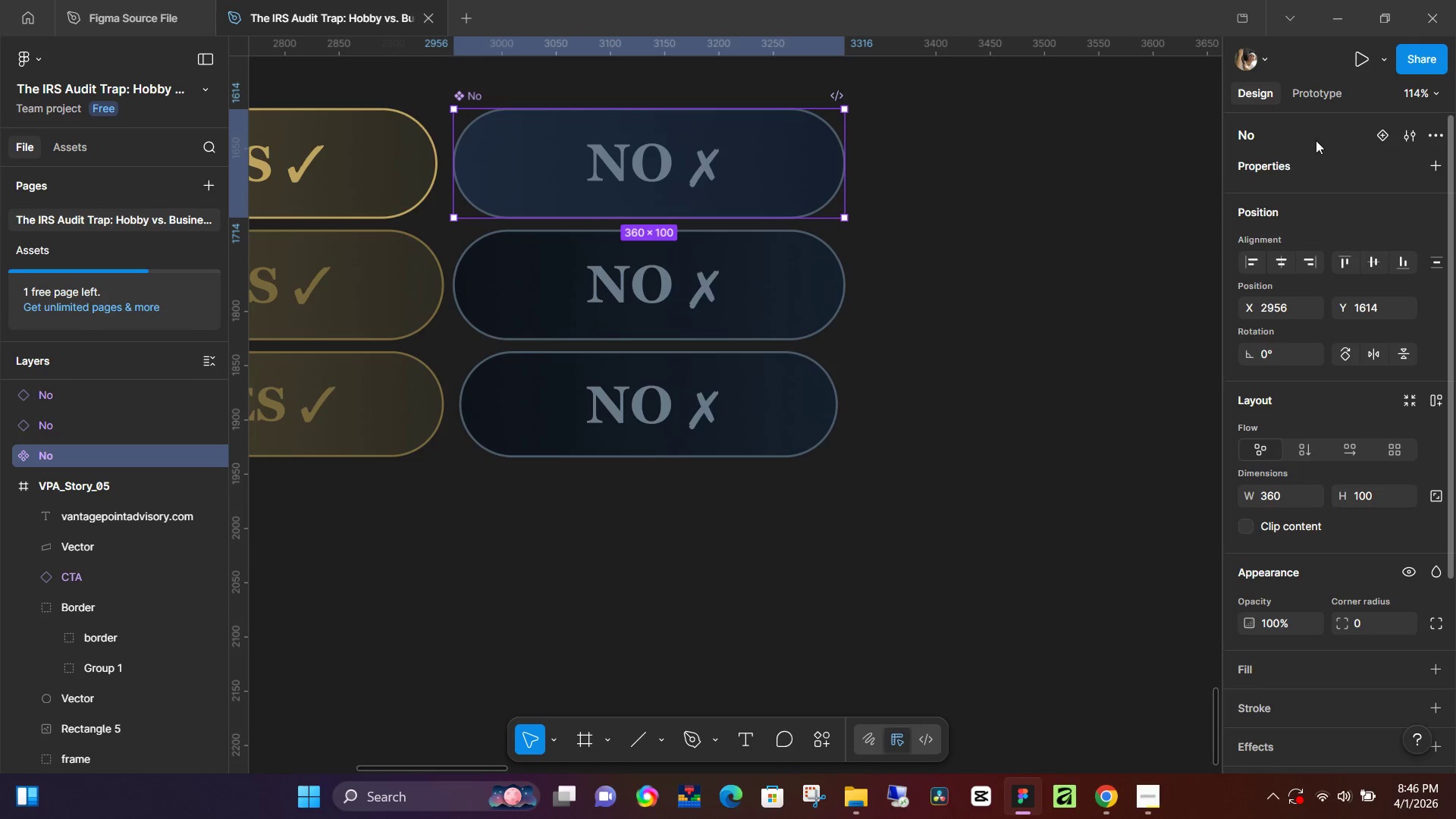 
left_click([1381, 136])
 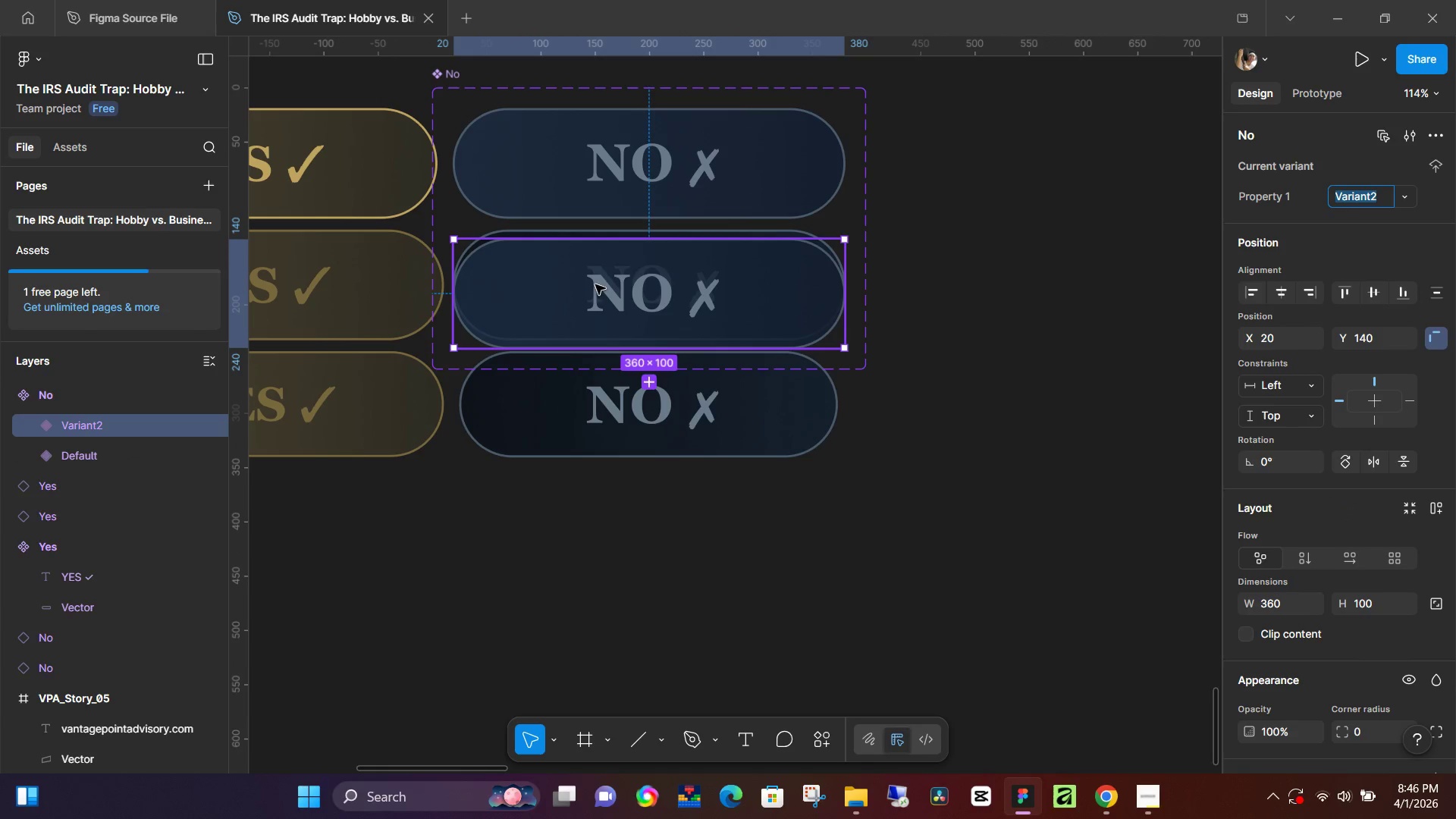 
left_click([684, 412])
 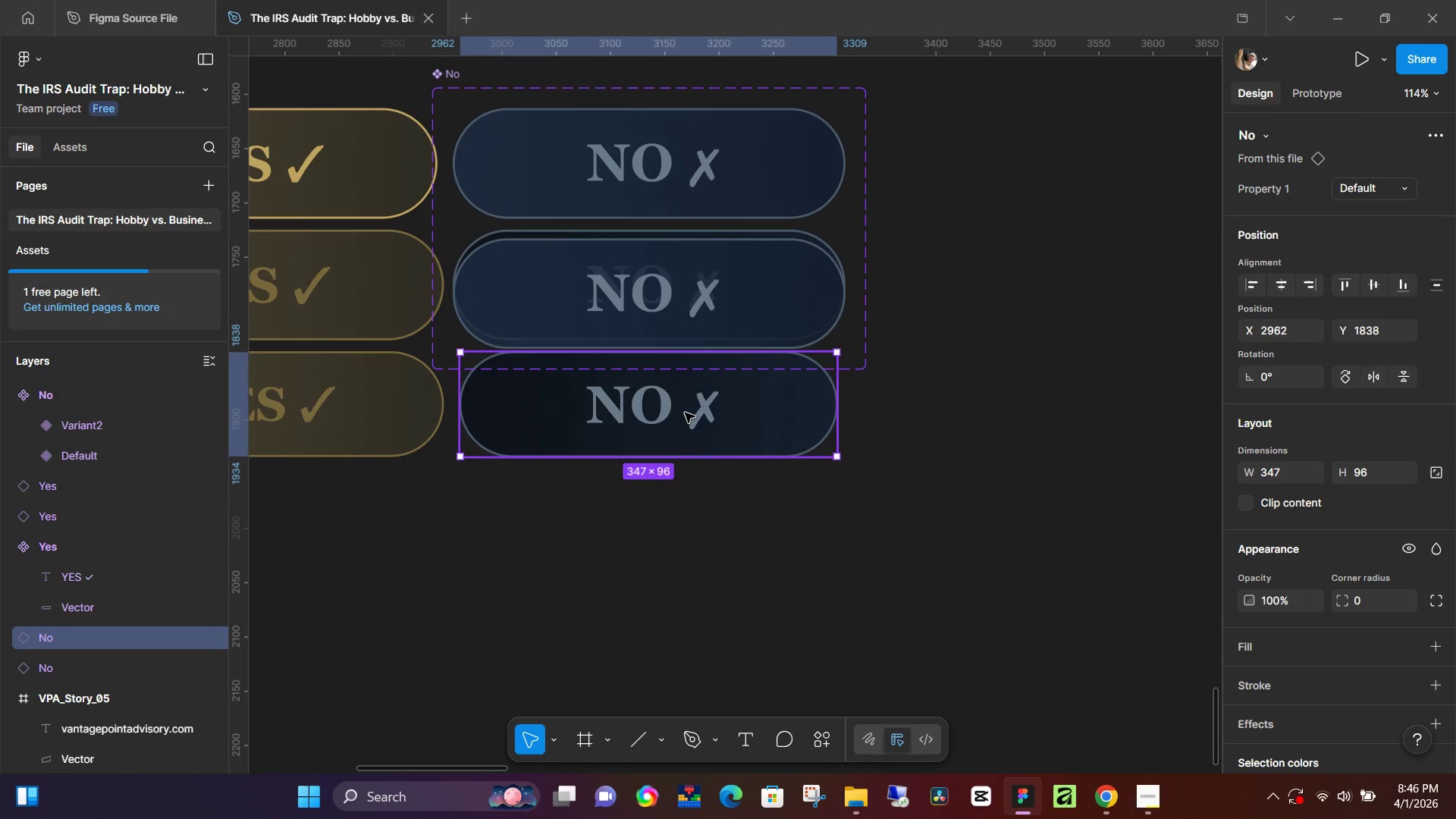 
key(Backspace)
 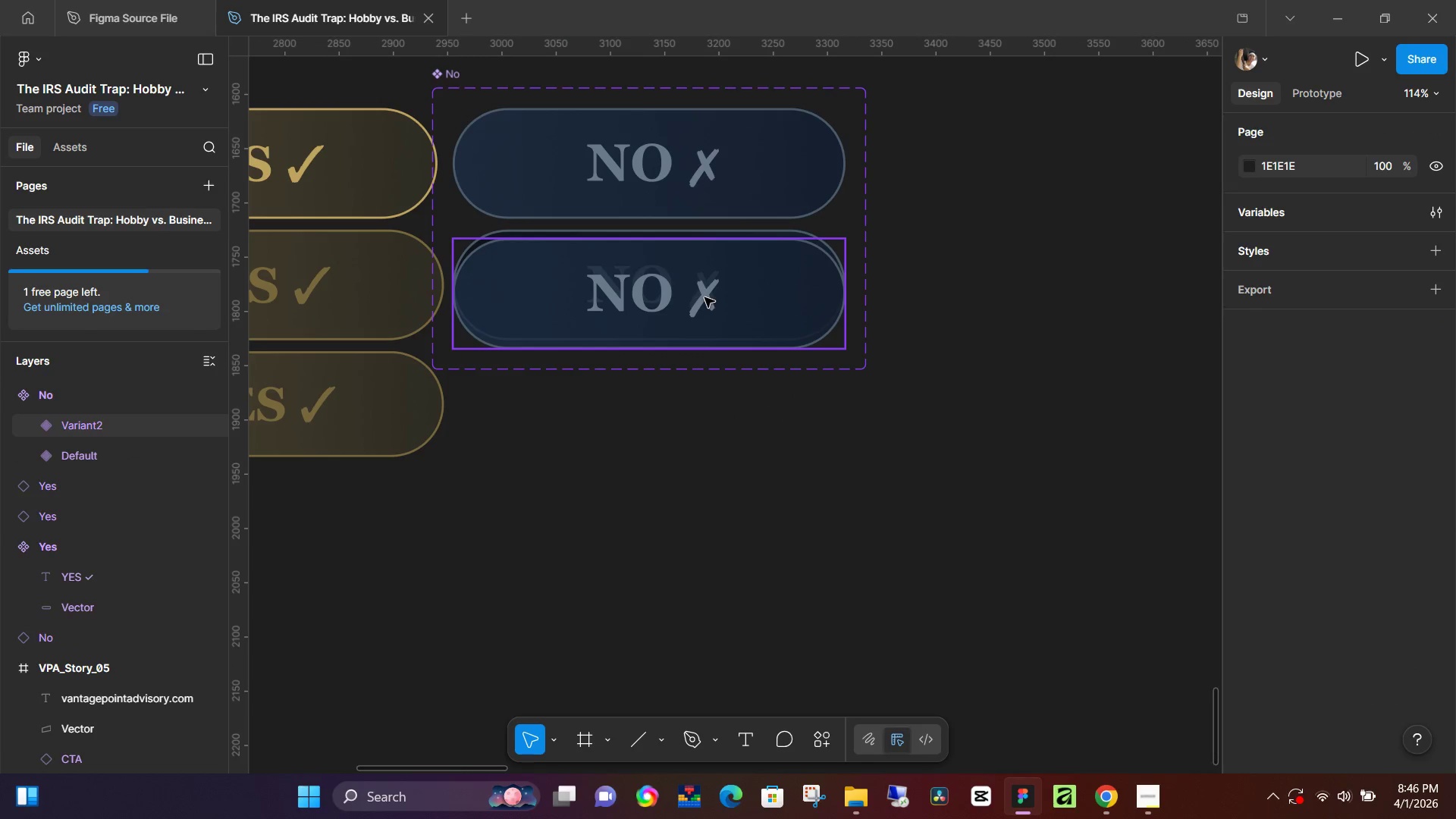 
left_click([704, 297])
 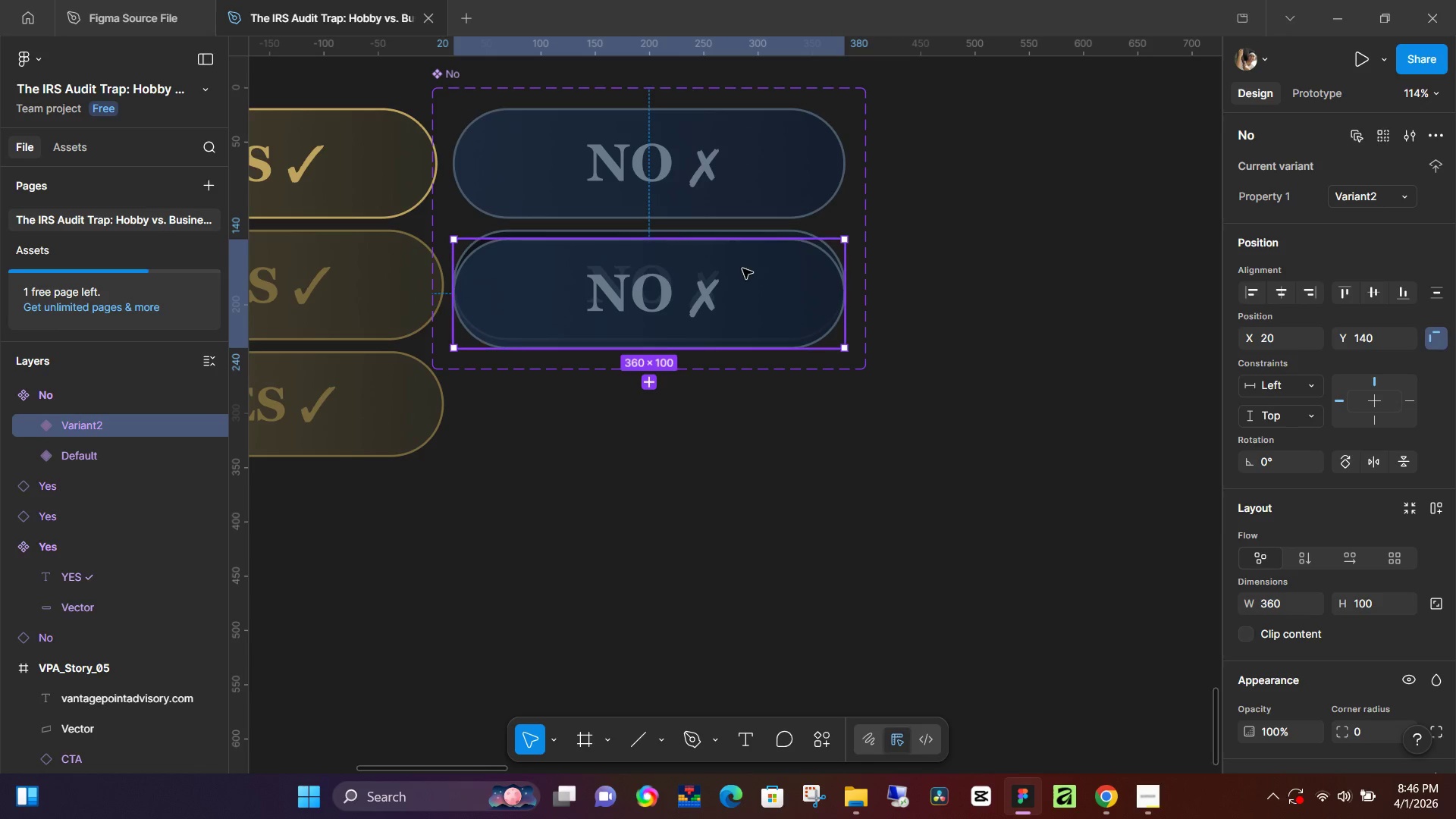 
left_click_drag(start_coordinate=[745, 268], to_coordinate=[719, 519])
 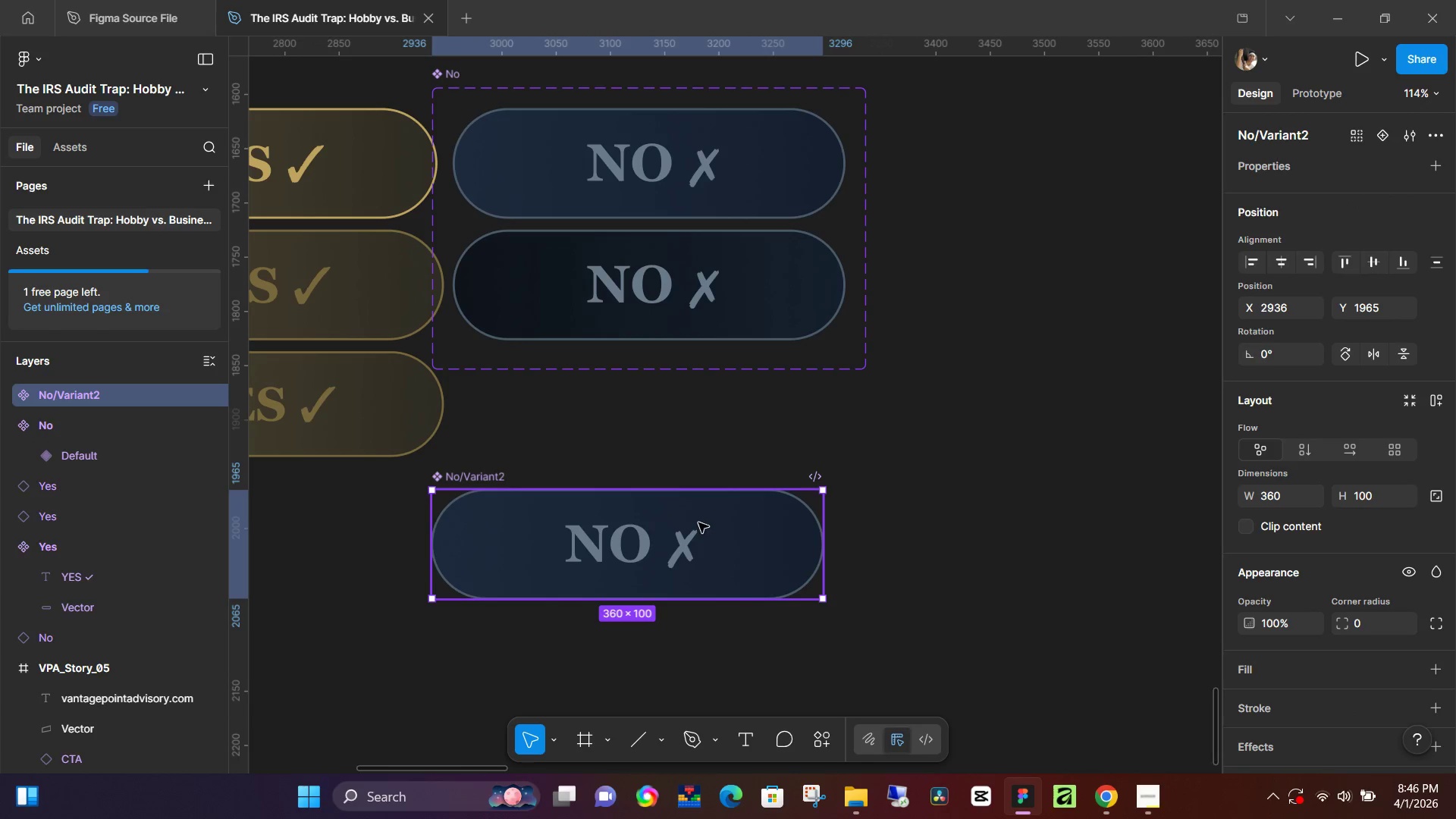 
key(Backspace)
 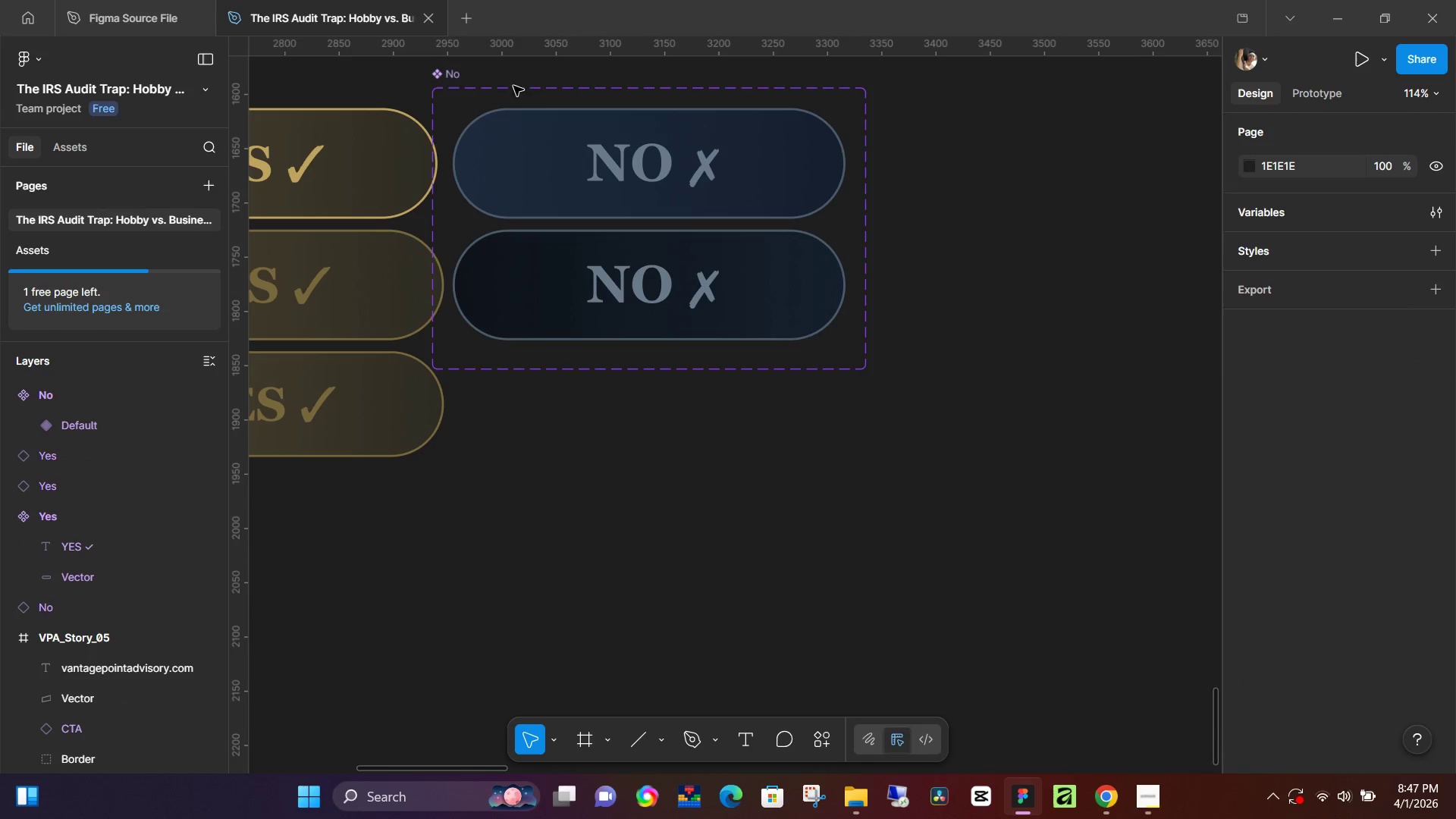 
double_click([446, 70])
 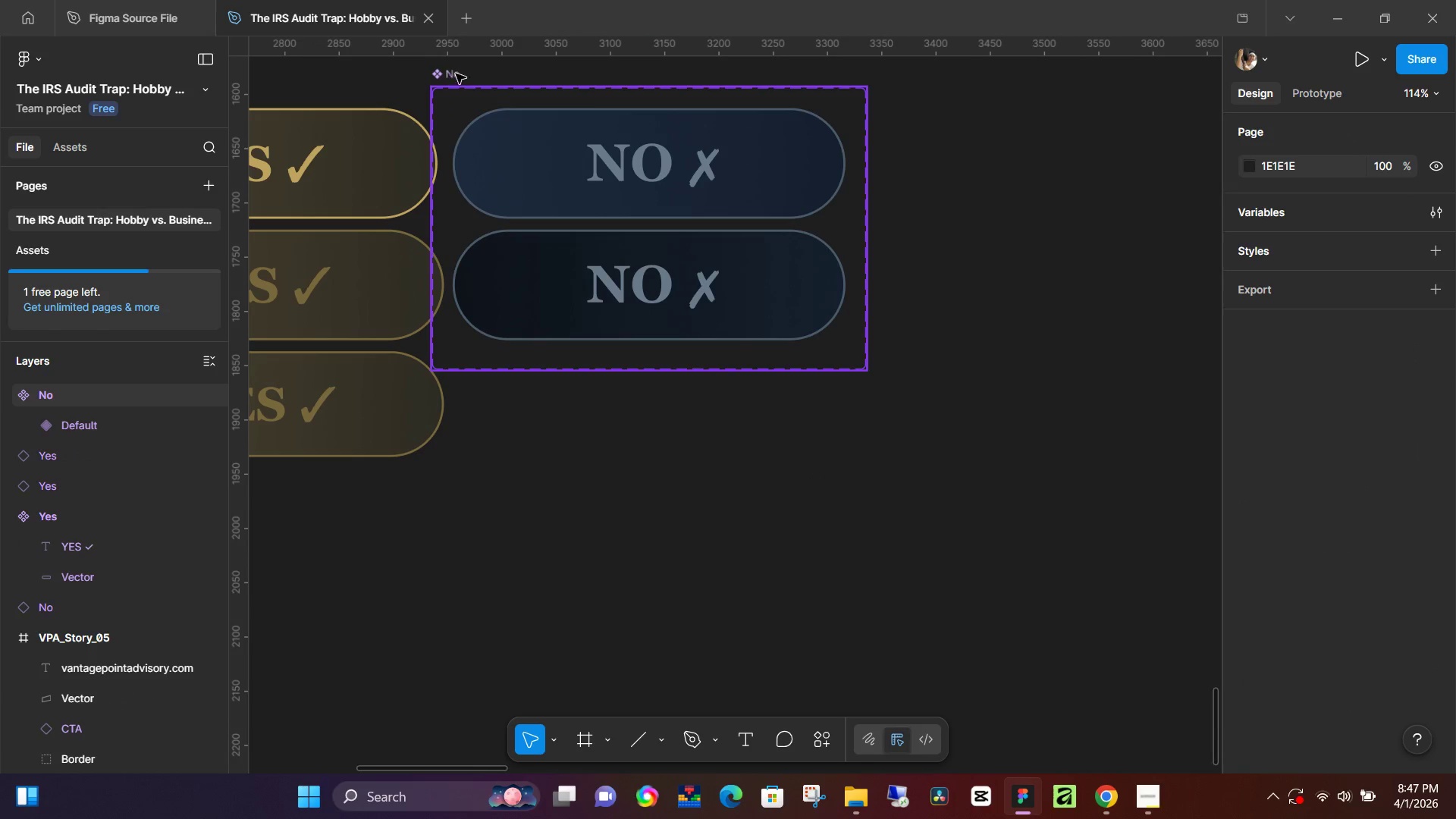 
left_click_drag(start_coordinate=[448, 71], to_coordinate=[804, 111])
 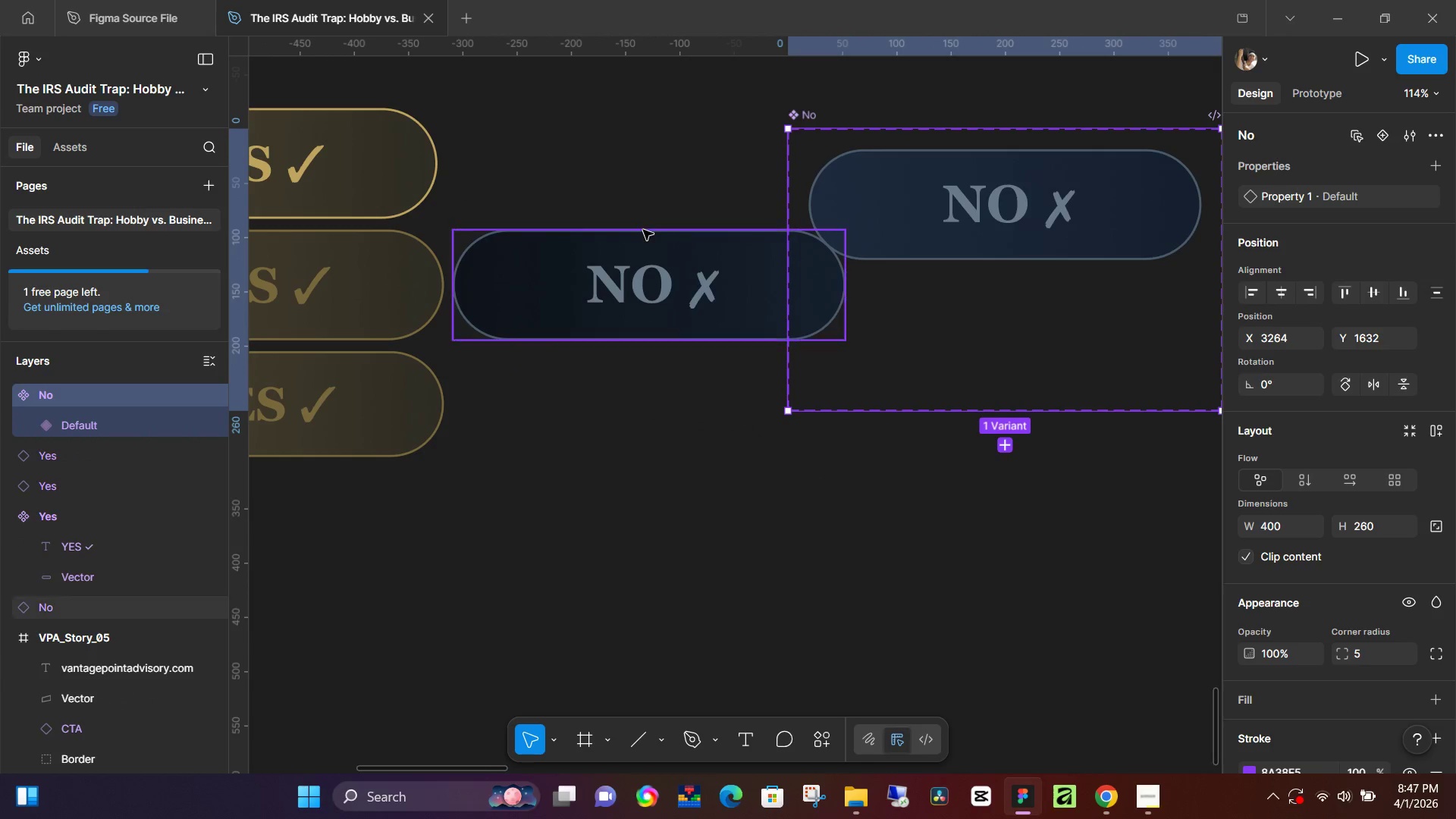 
left_click([643, 230])
 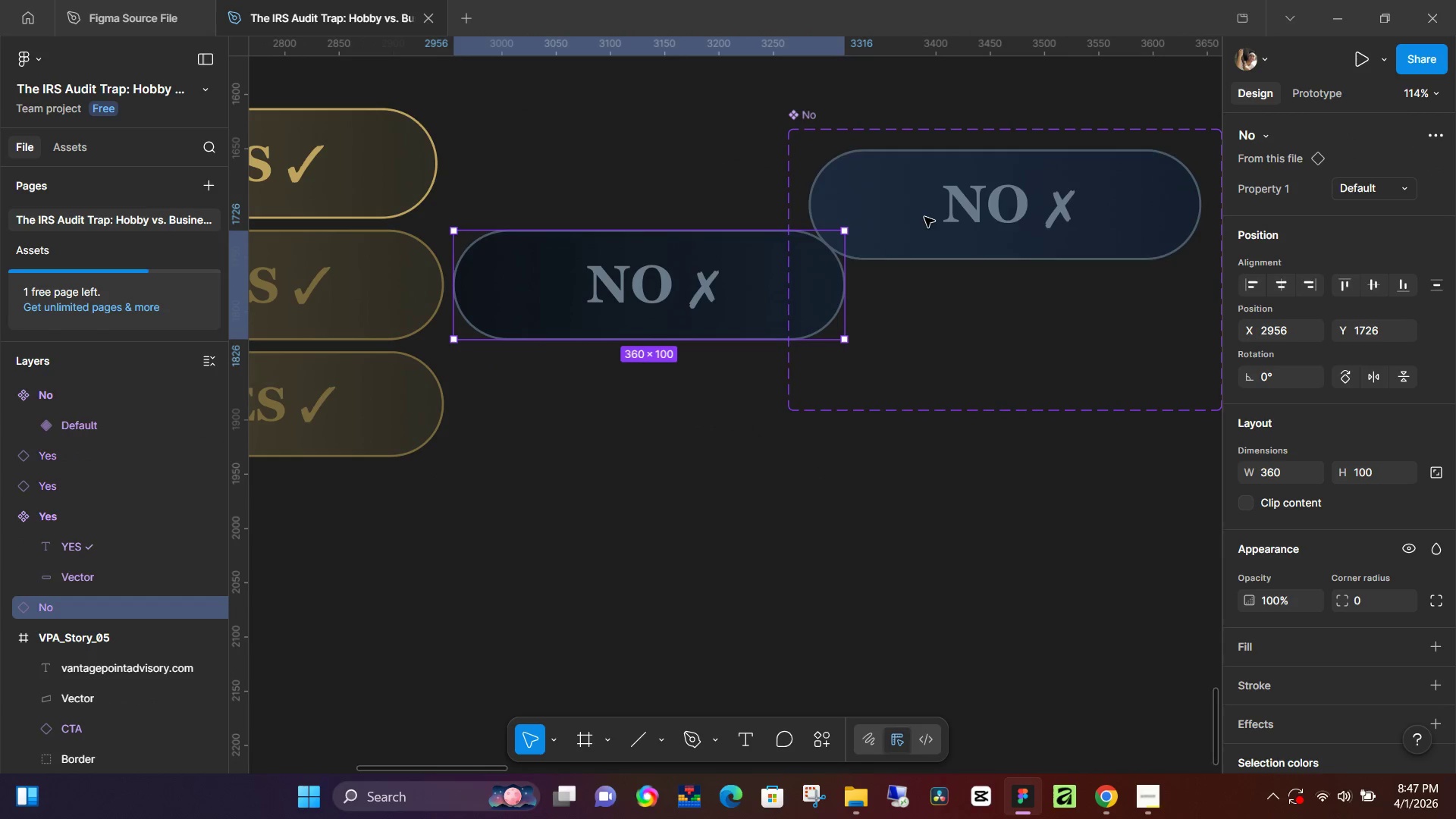 
key(Backspace)
 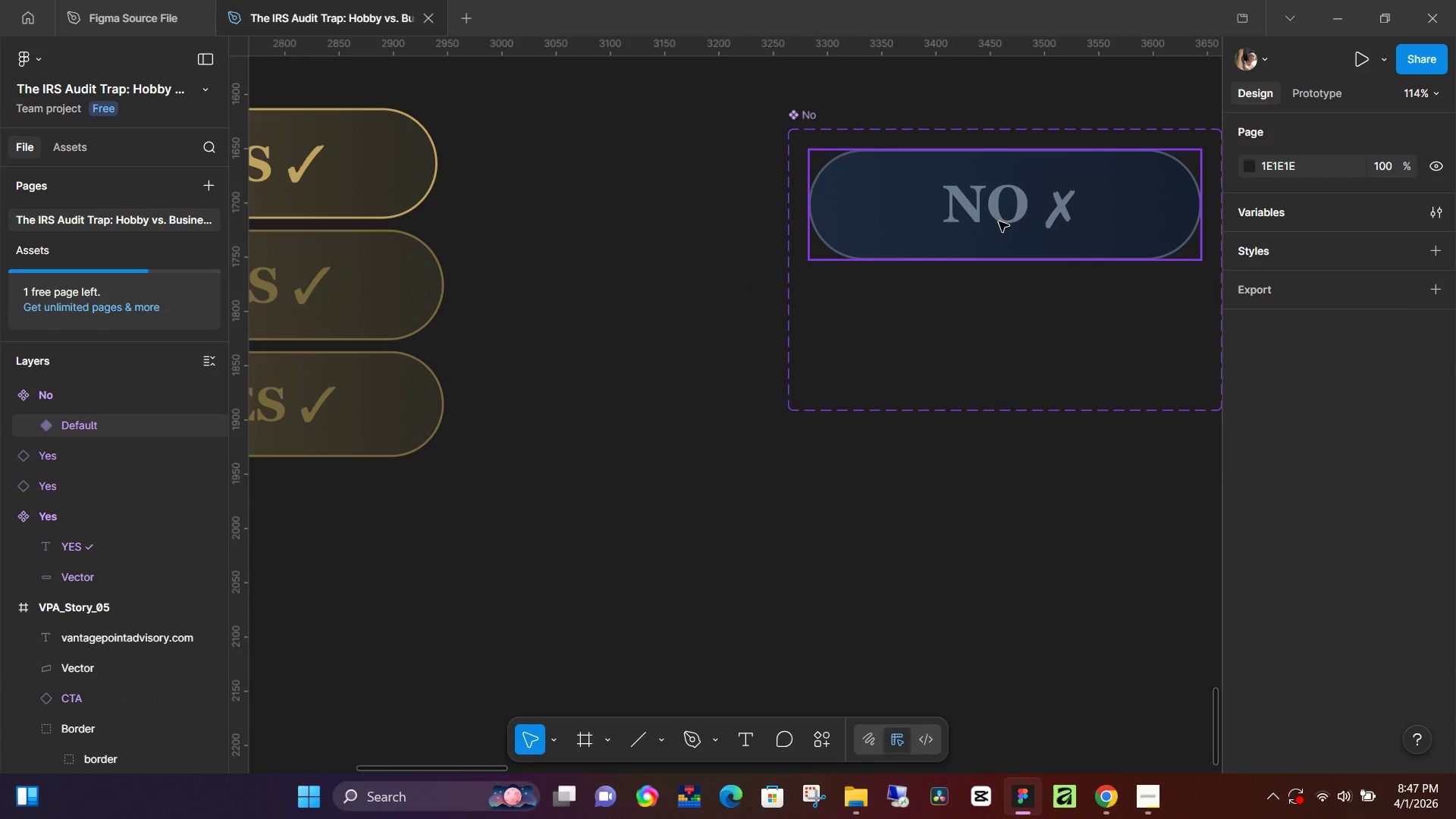 
left_click([999, 221])
 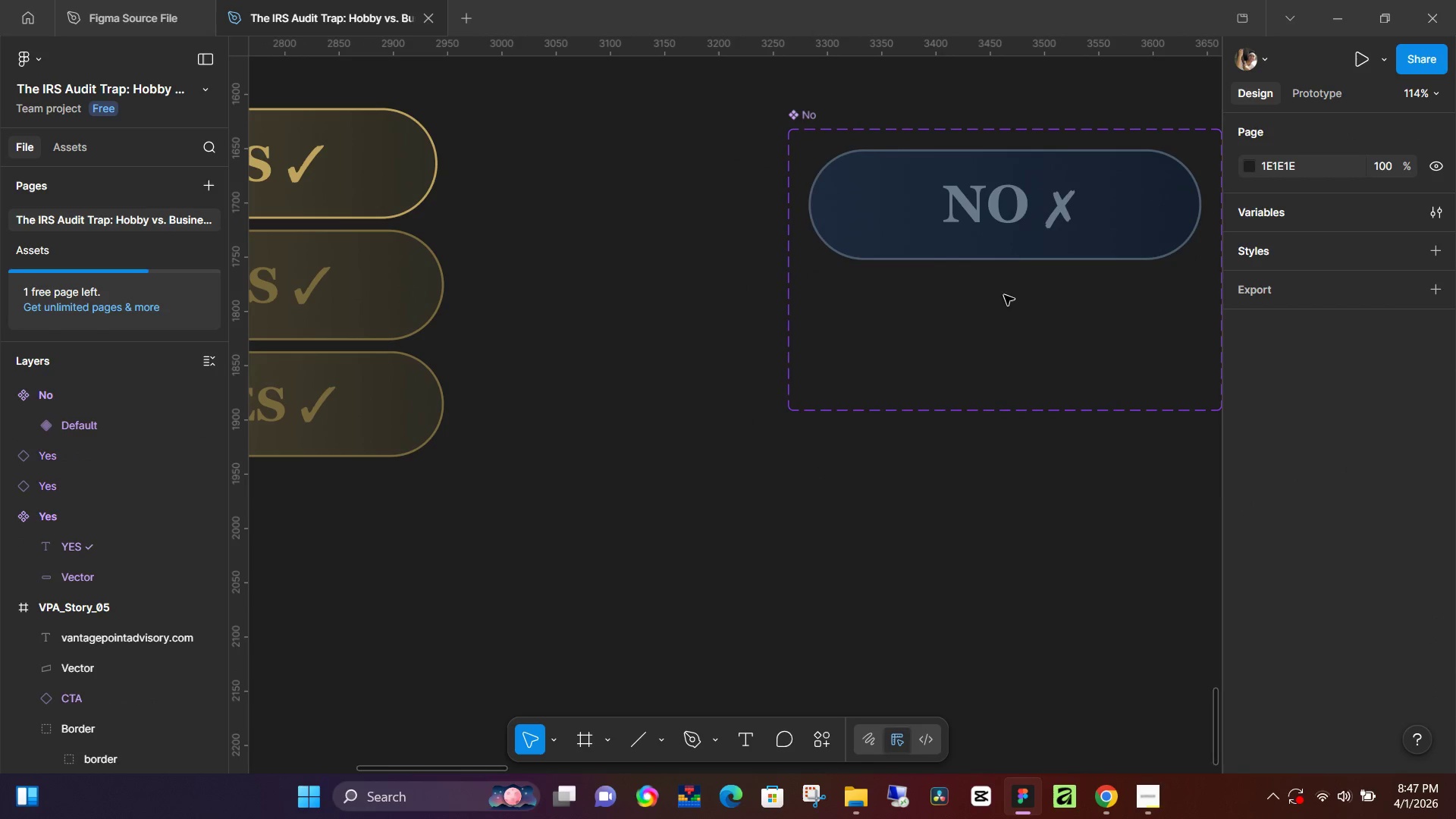 
double_click([1017, 246])
 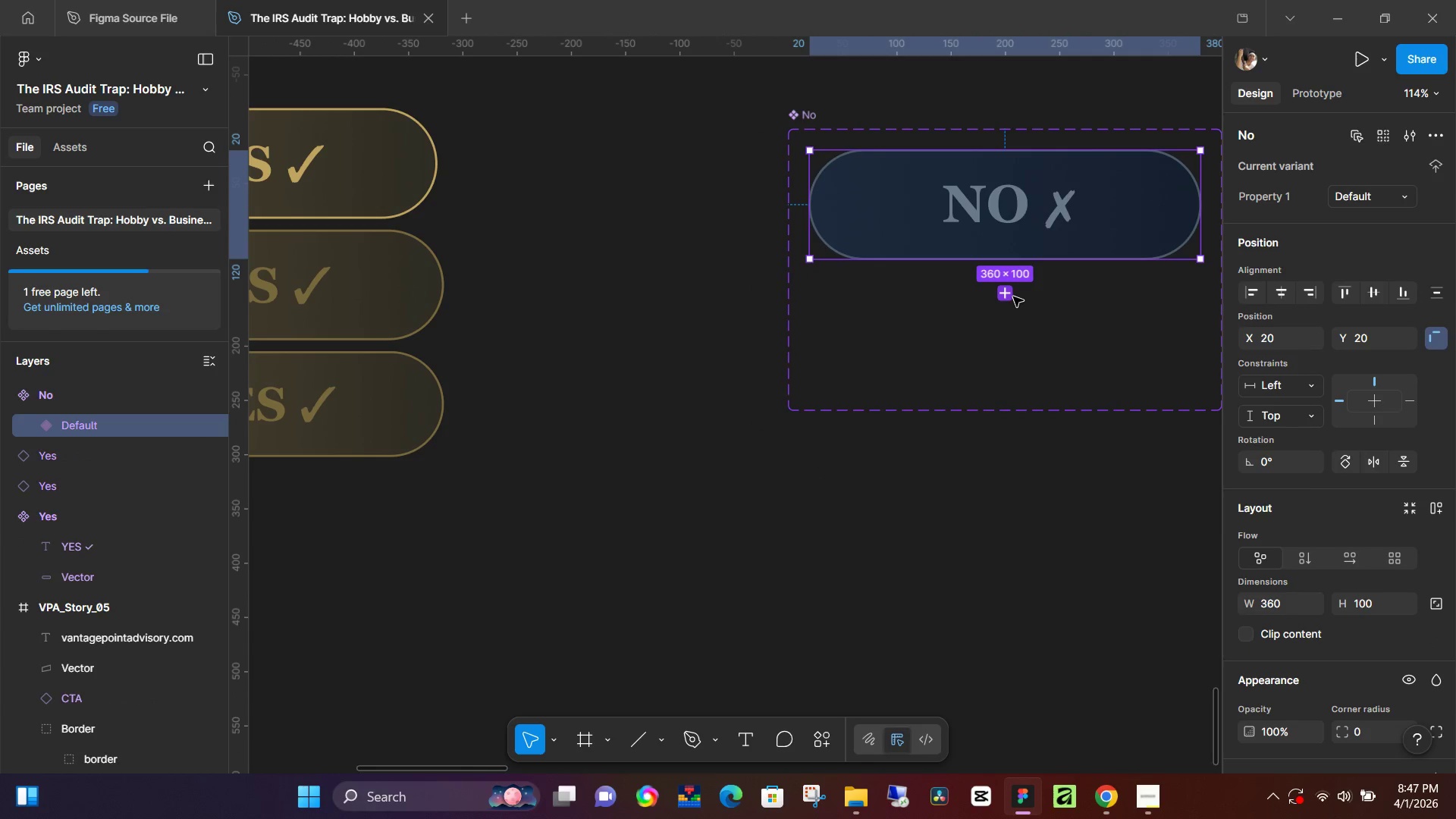 
left_click([1013, 297])
 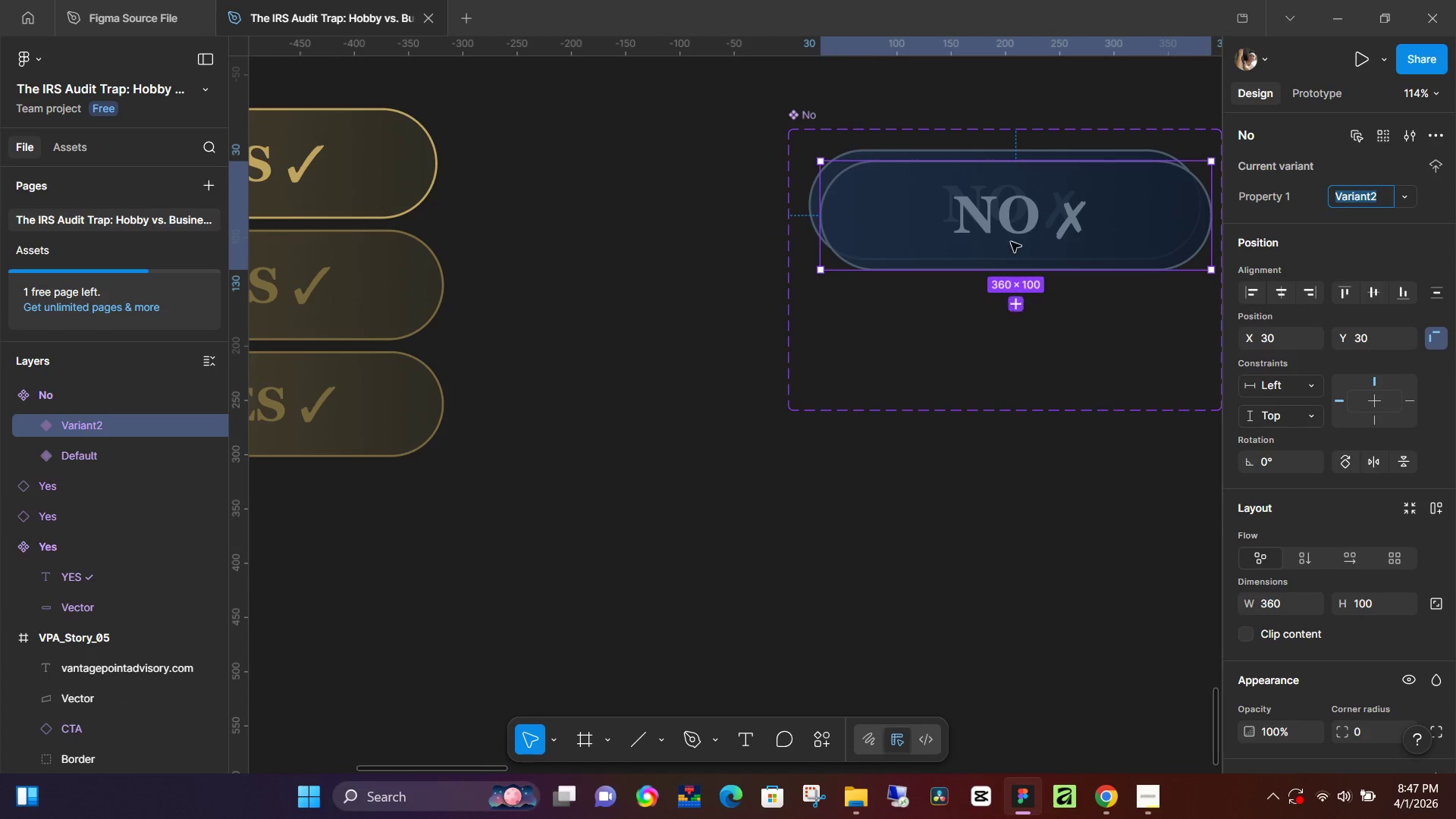 
left_click_drag(start_coordinate=[1011, 214], to_coordinate=[998, 325])
 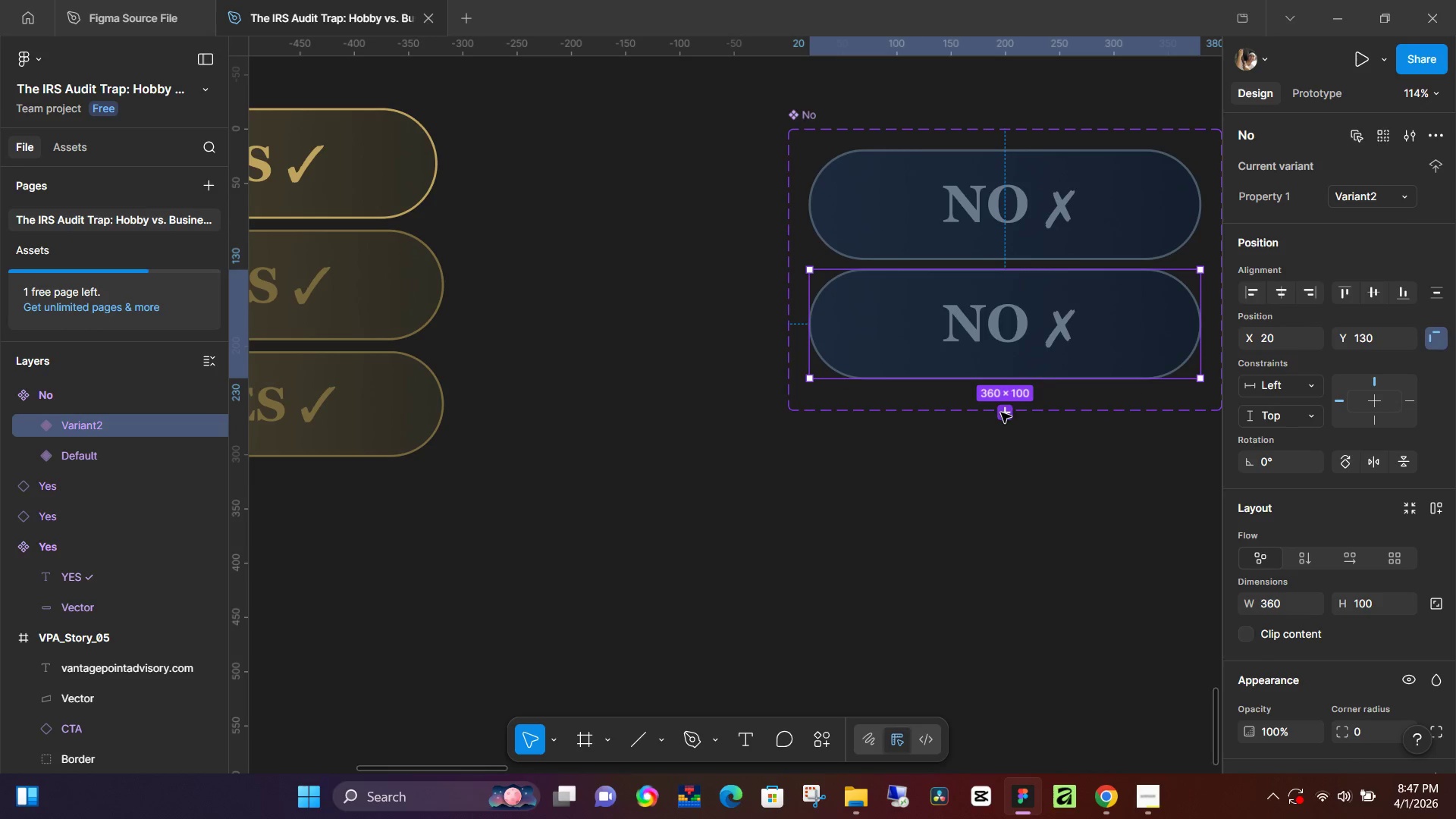 
left_click([1001, 415])
 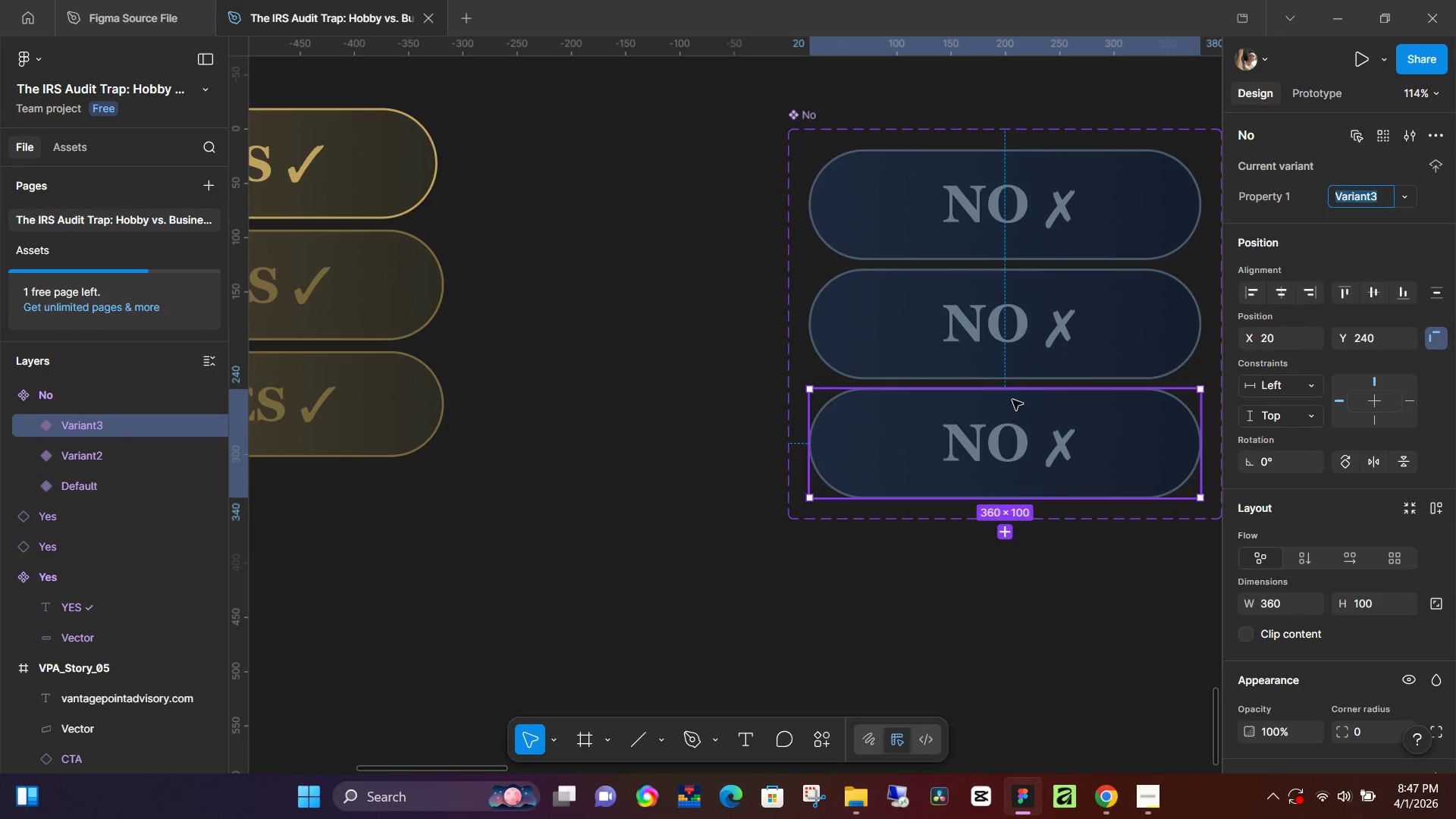 
left_click([1019, 358])
 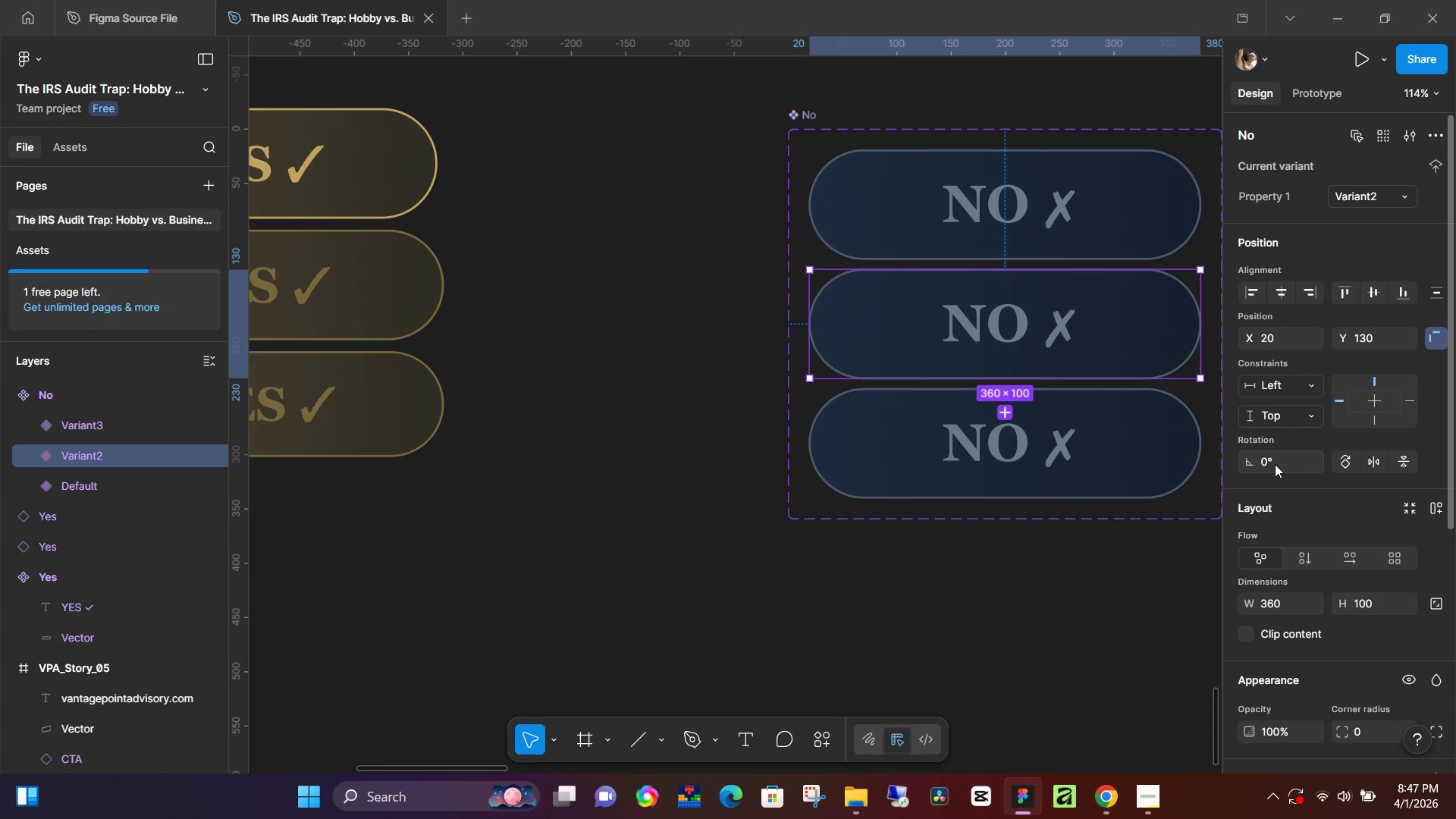 
scroll: coordinate [1315, 557], scroll_direction: down, amount: 1.0
 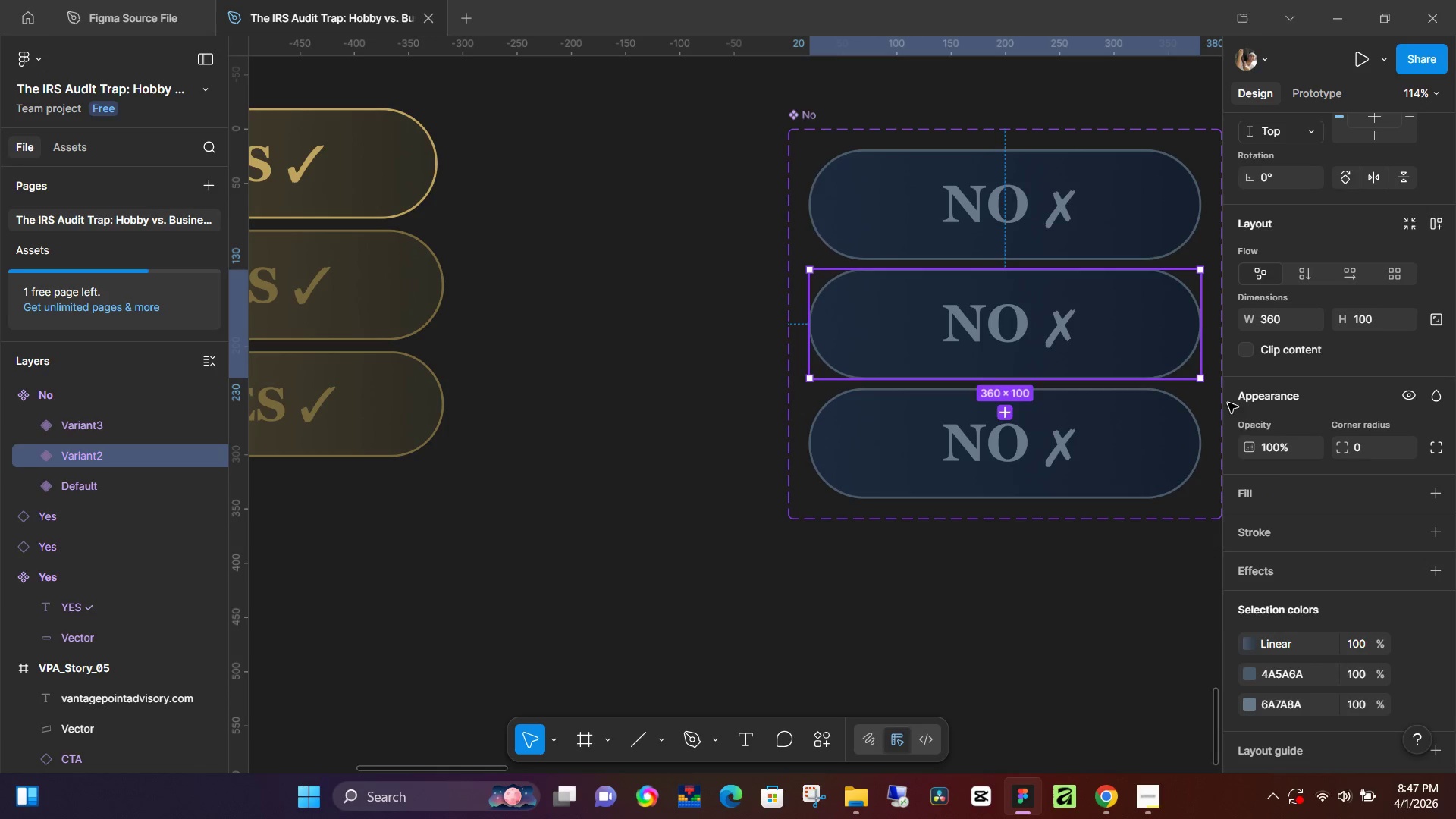 
left_click([1252, 642])
 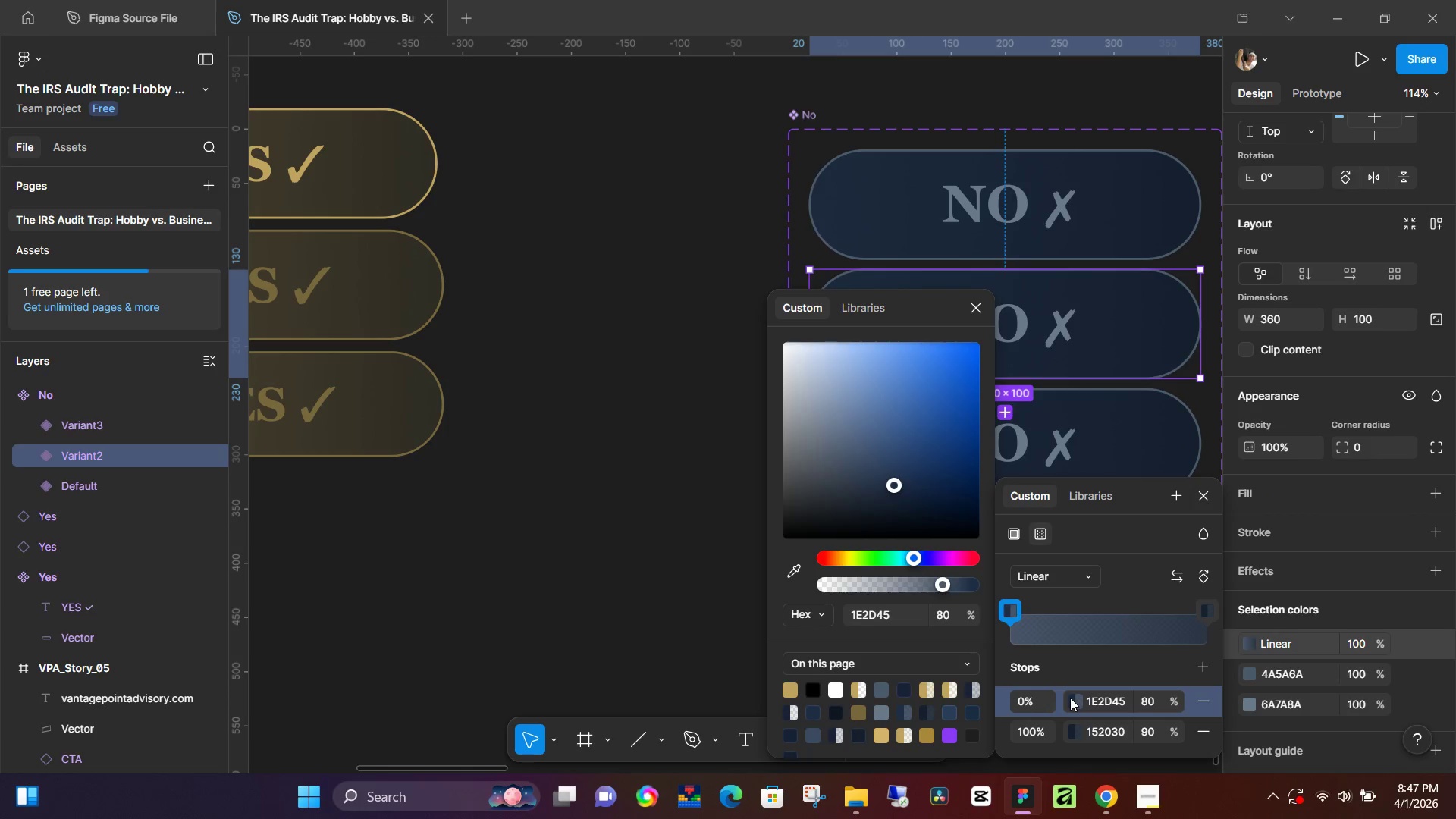 
left_click([896, 504])
 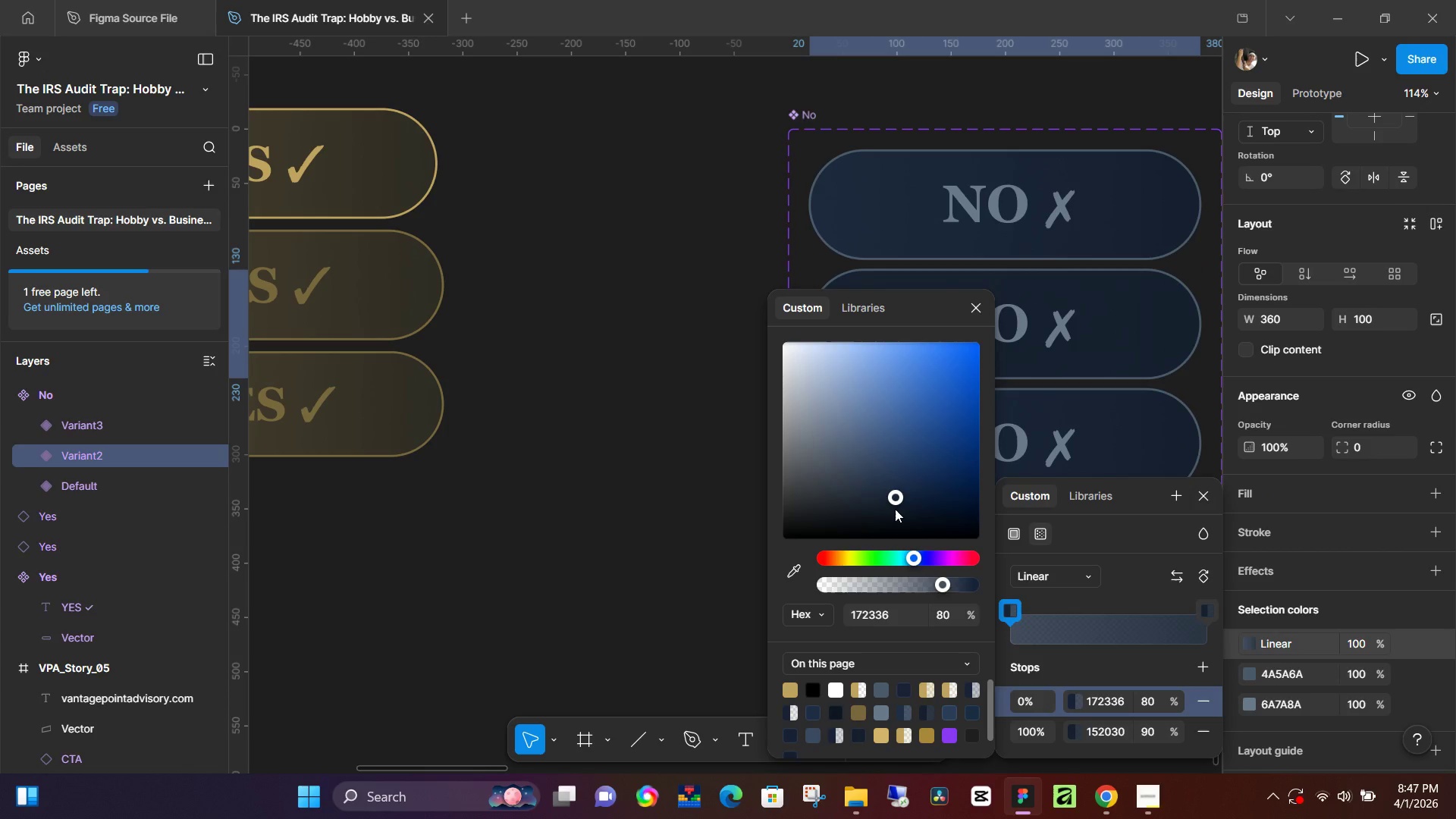 
left_click_drag(start_coordinate=[895, 507], to_coordinate=[896, 521])
 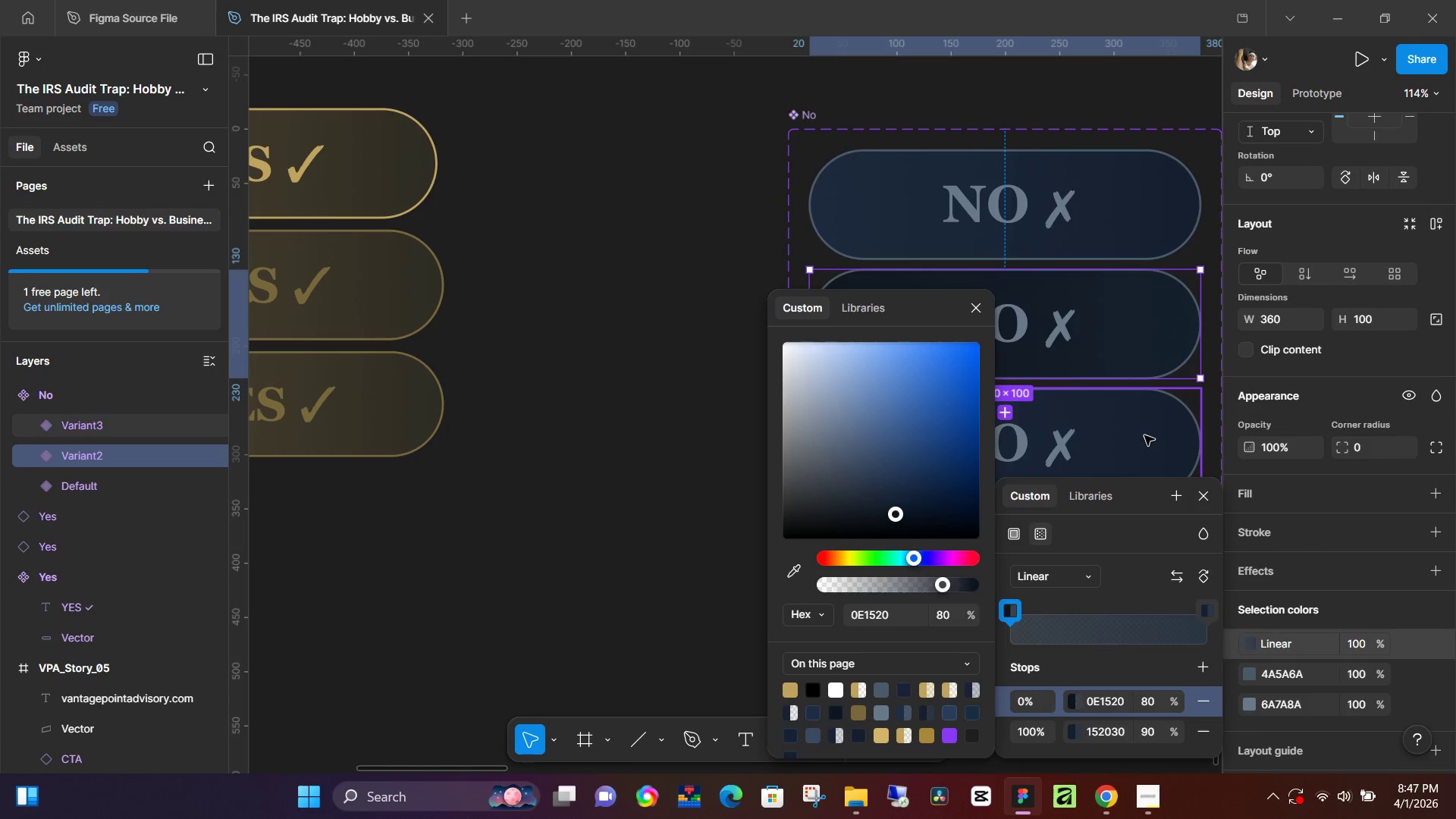 
left_click([1144, 435])
 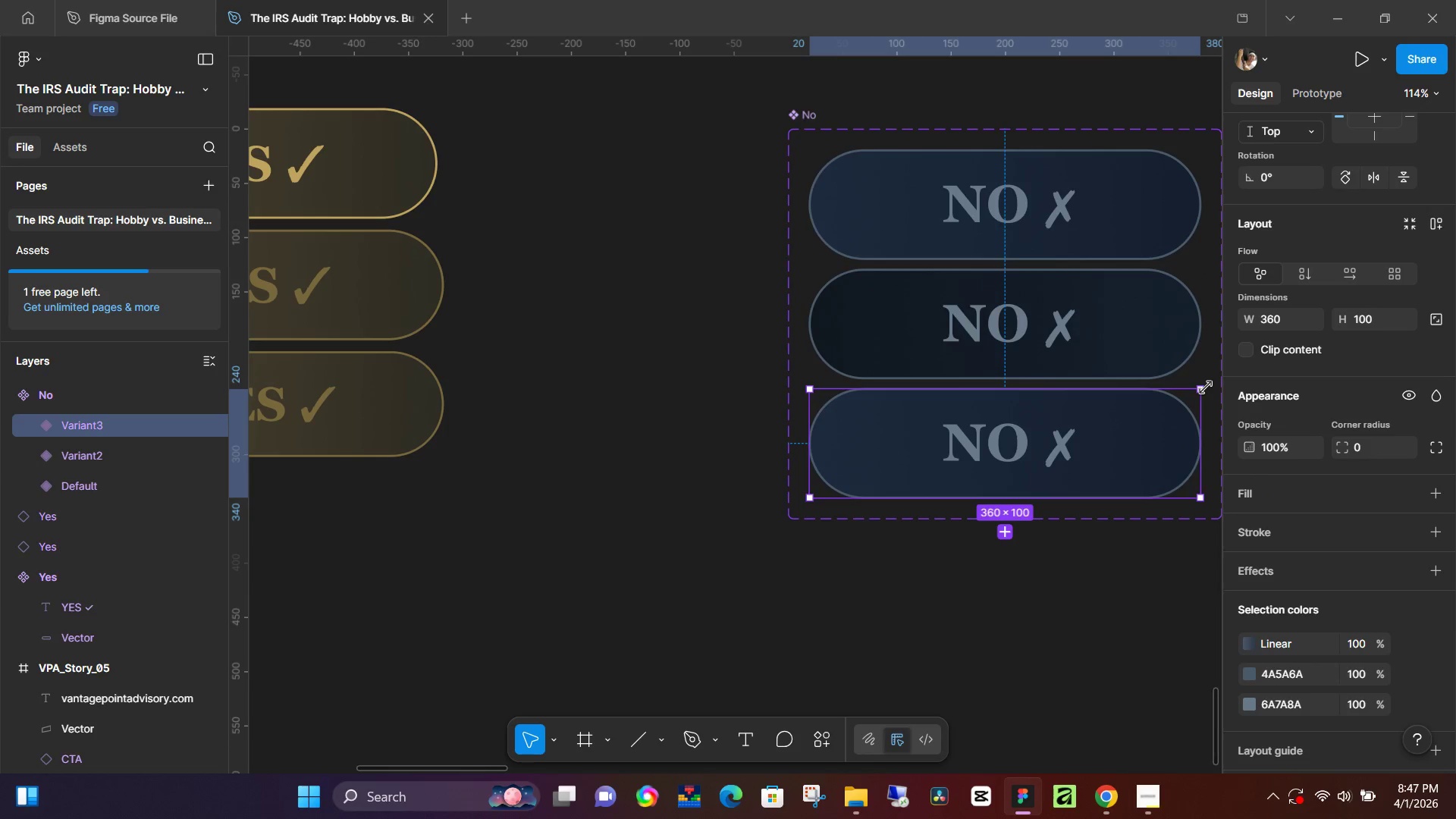 
left_click_drag(start_coordinate=[1203, 388], to_coordinate=[1166, 403])
 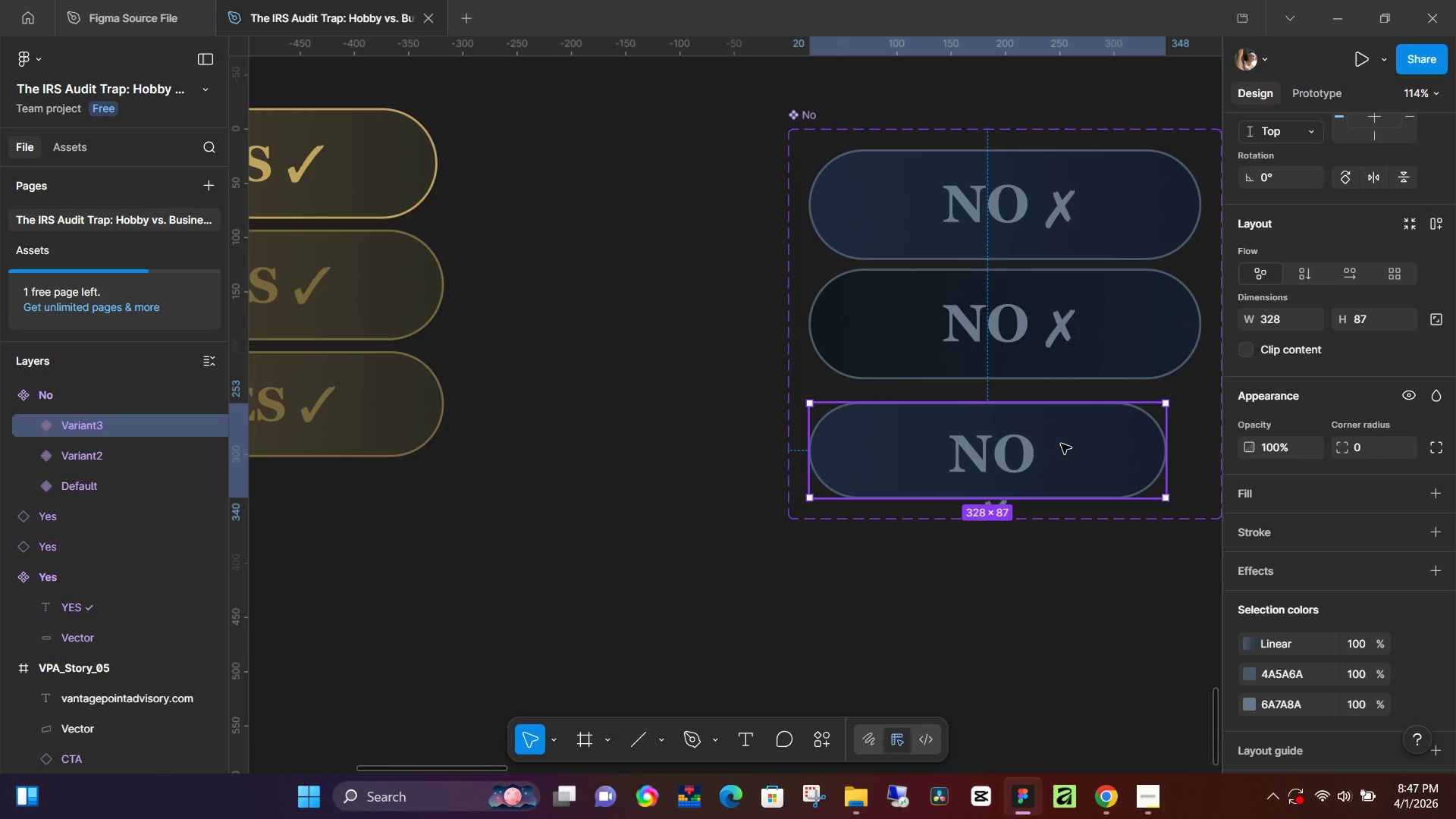 
left_click_drag(start_coordinate=[1057, 444], to_coordinate=[1075, 435])
 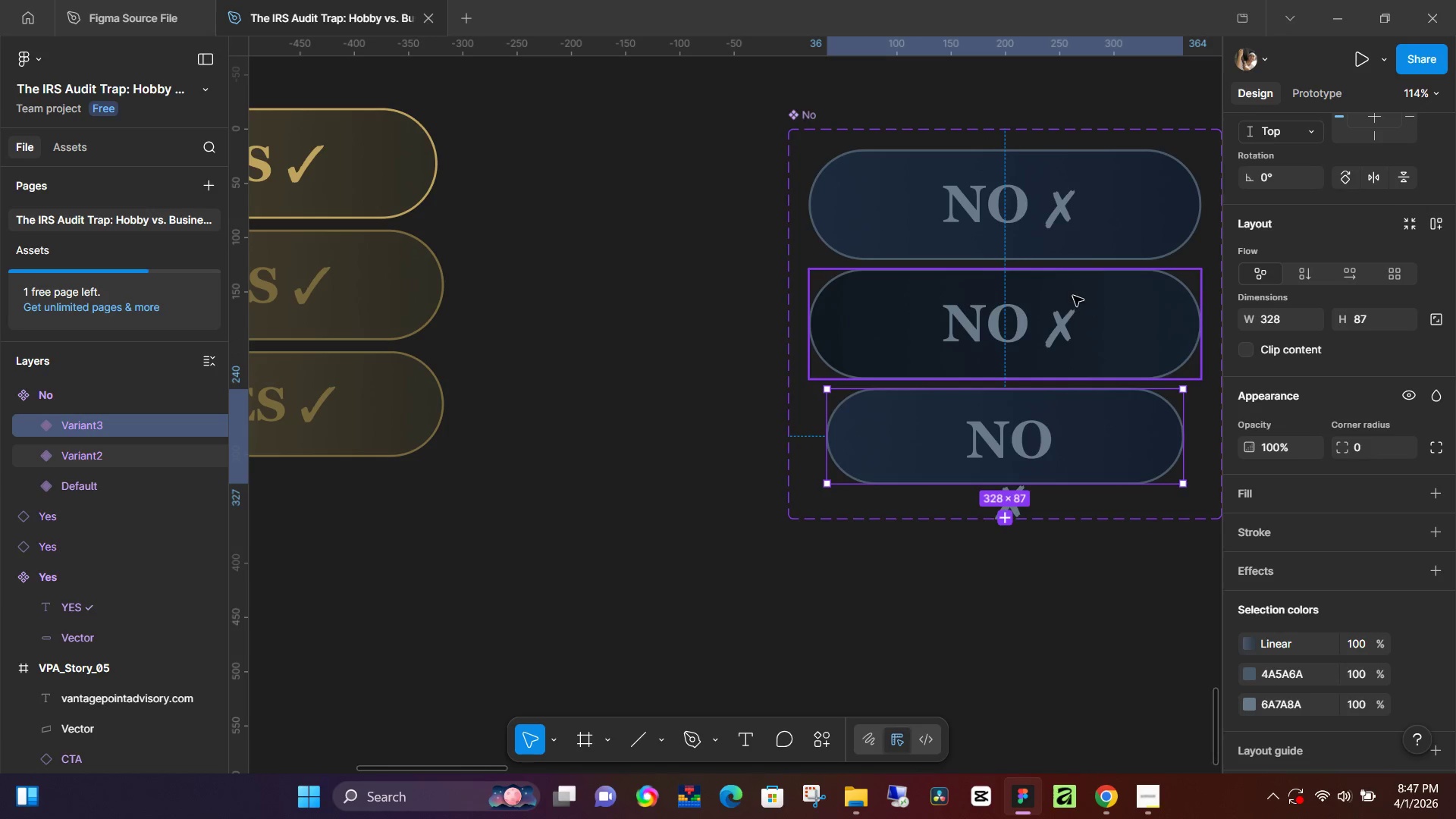 
left_click([1053, 240])
 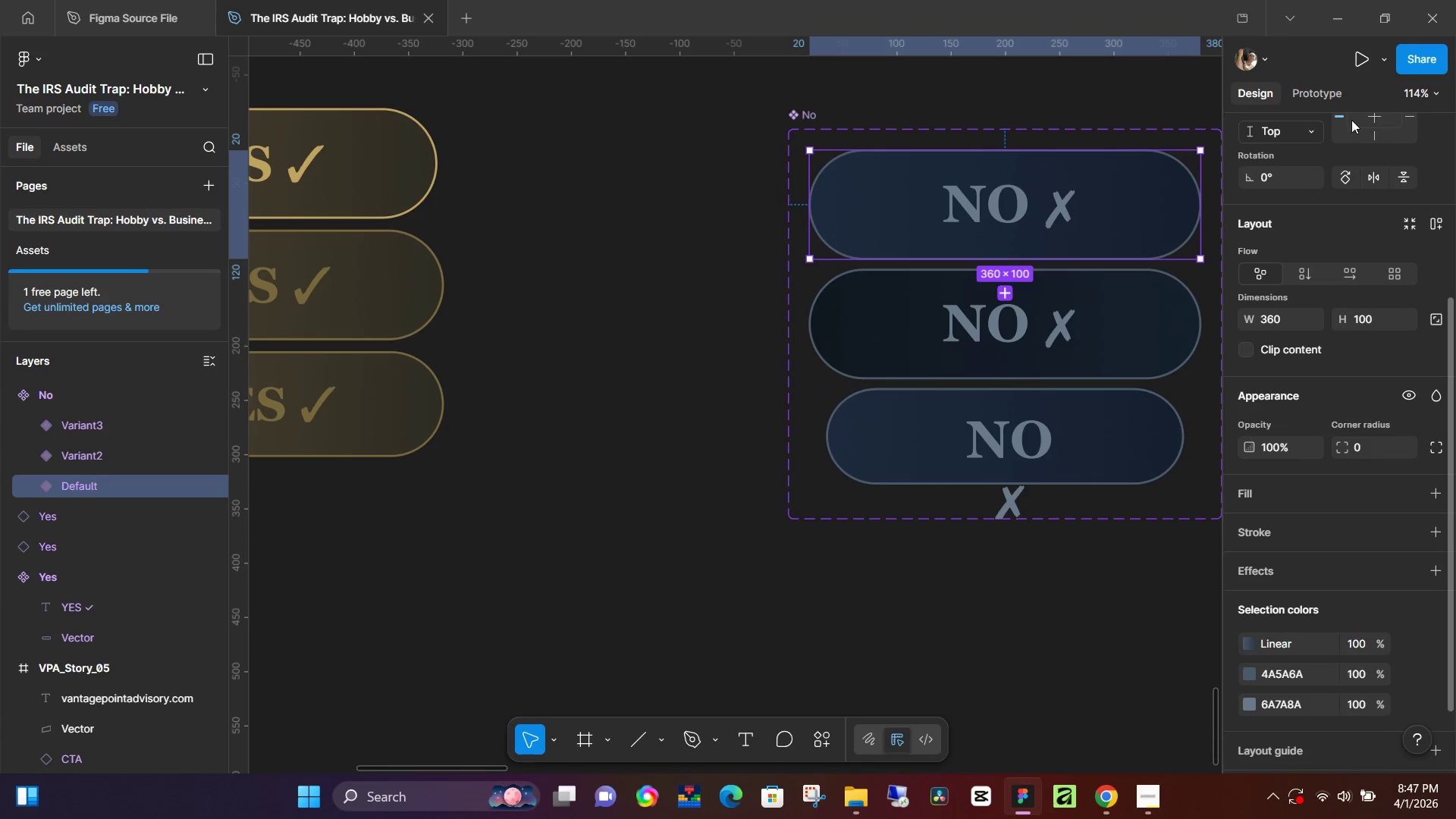 
left_click([1331, 96])
 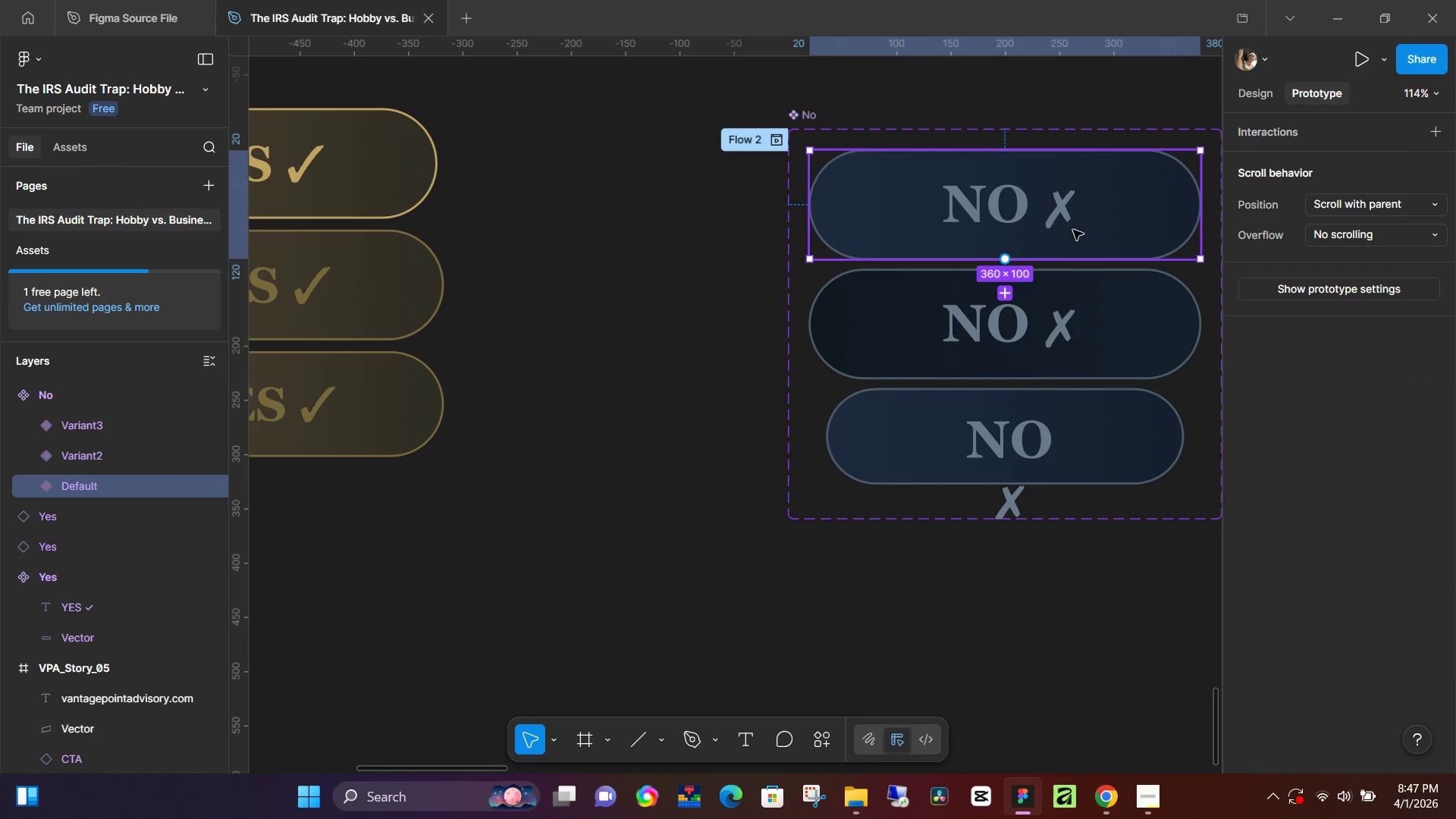 
left_click_drag(start_coordinate=[1010, 261], to_coordinate=[1040, 298])
 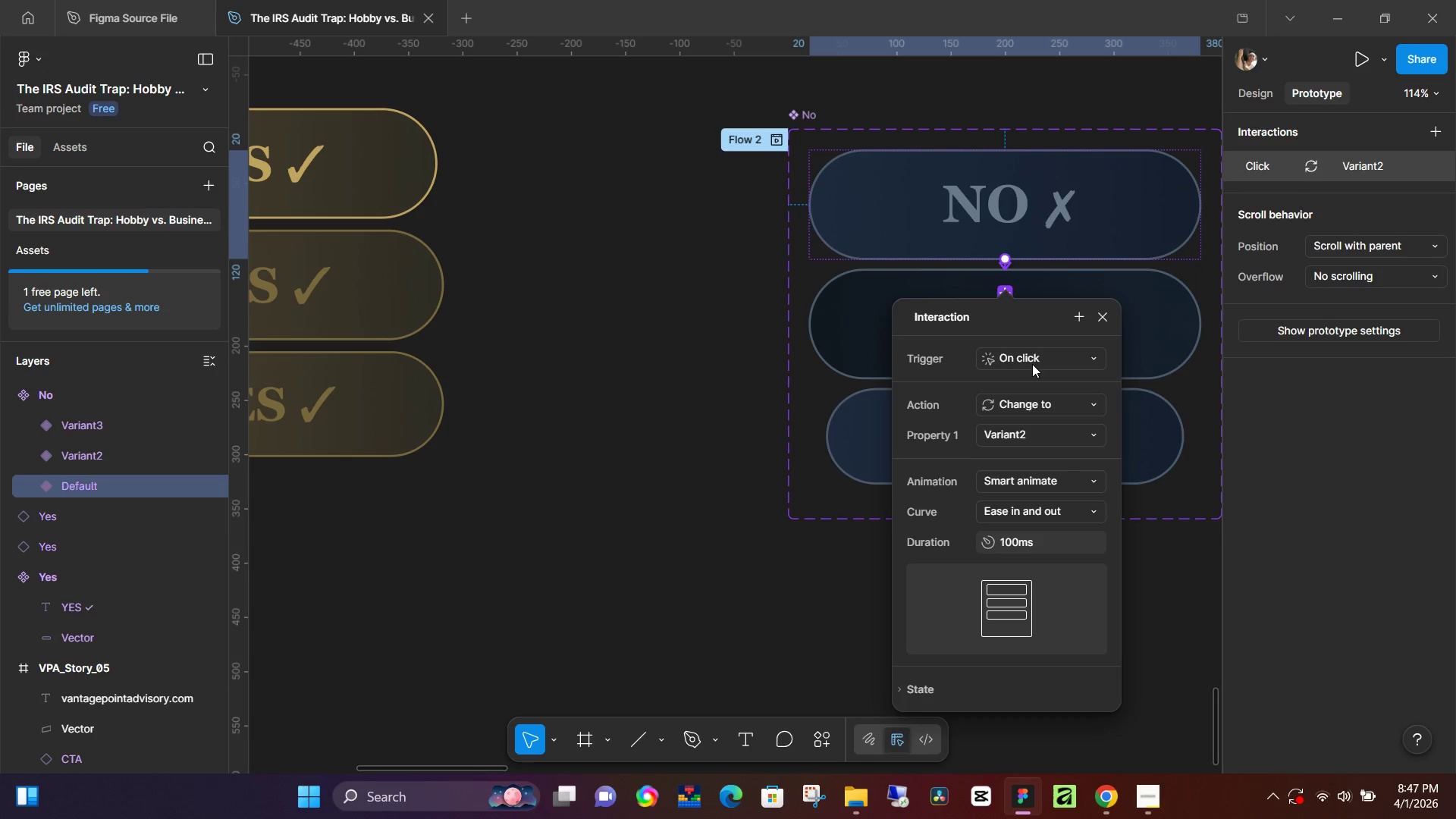 
left_click([1037, 359])
 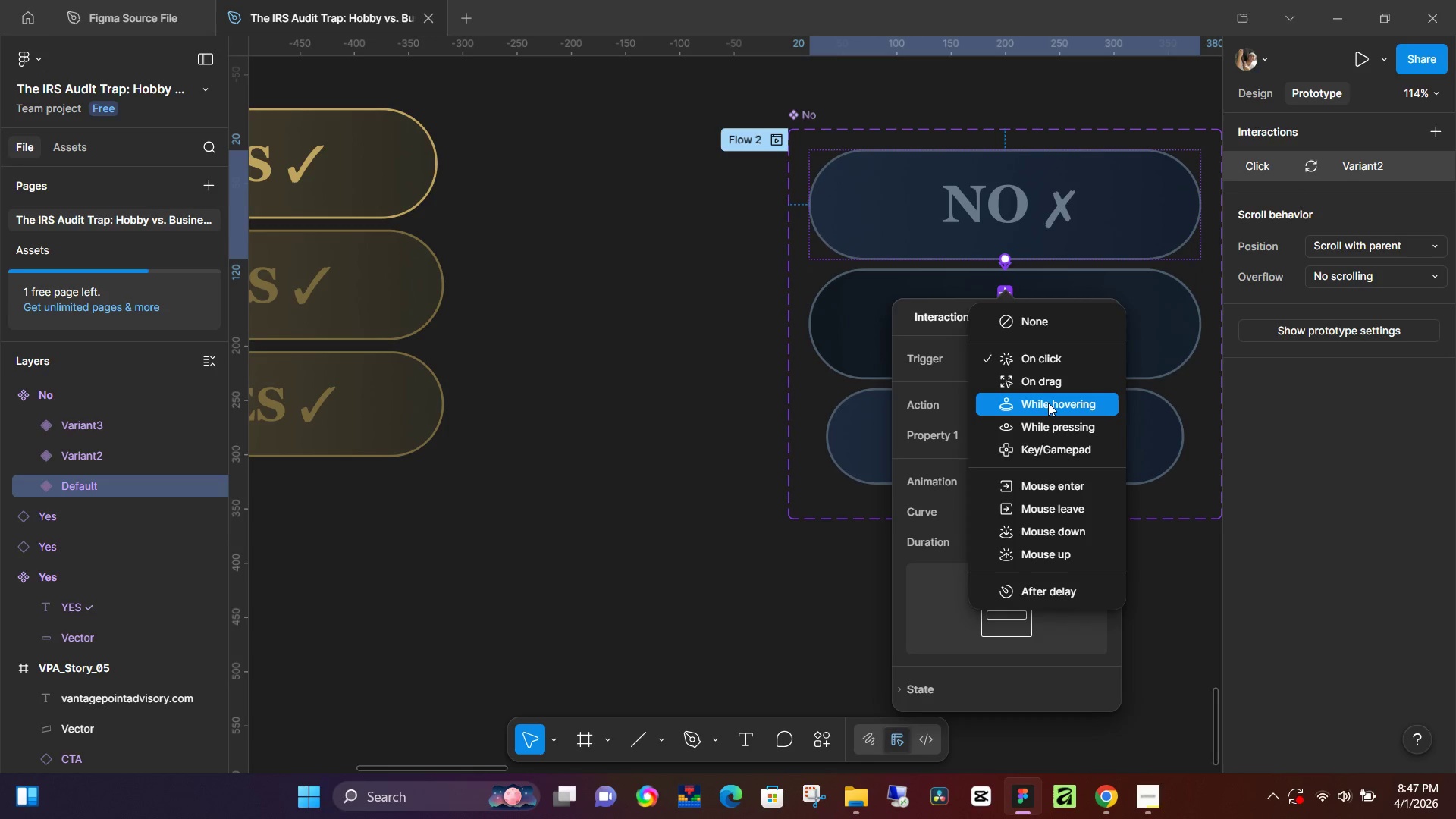 
left_click([1048, 403])
 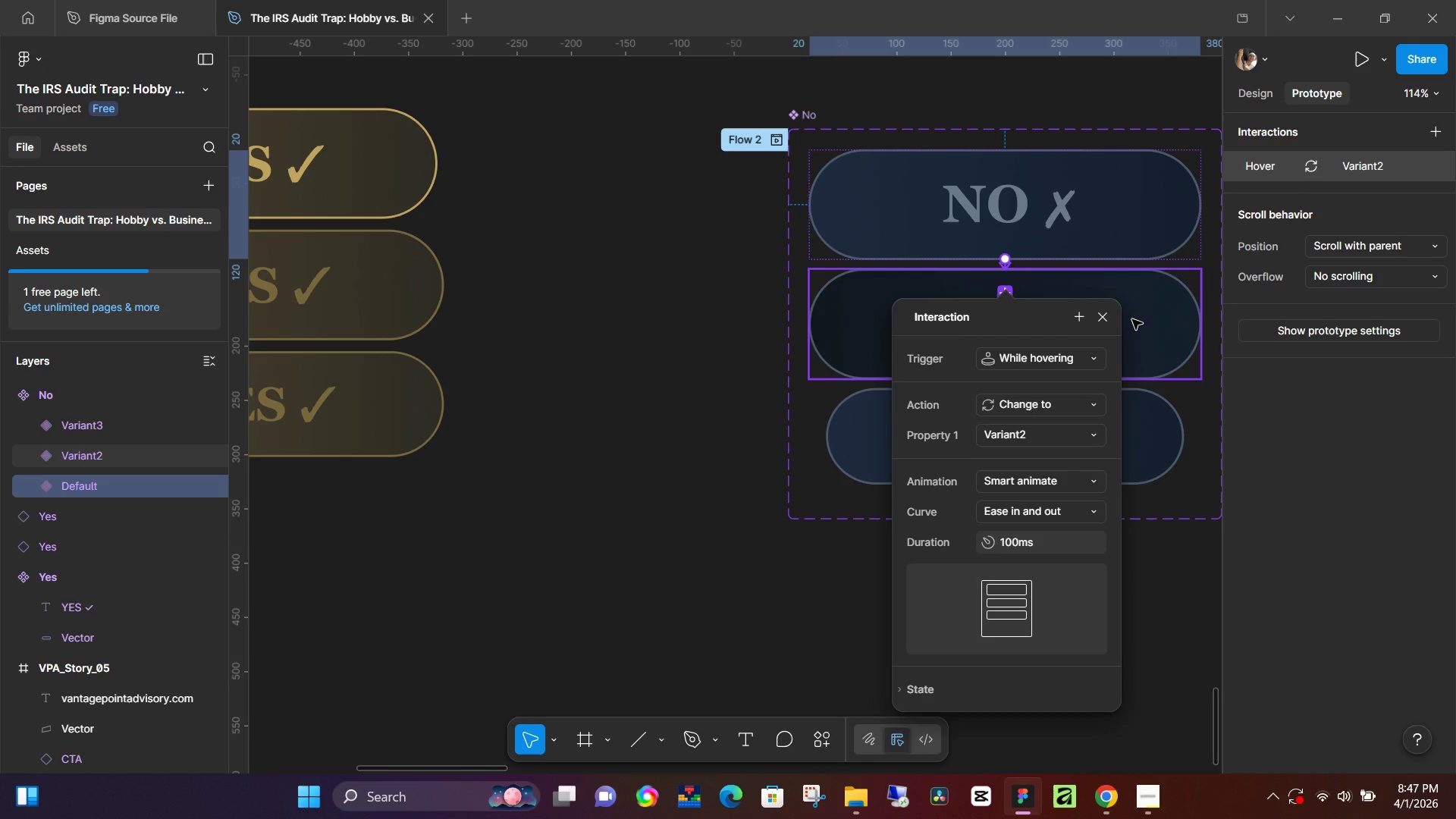 
left_click([1132, 319])
 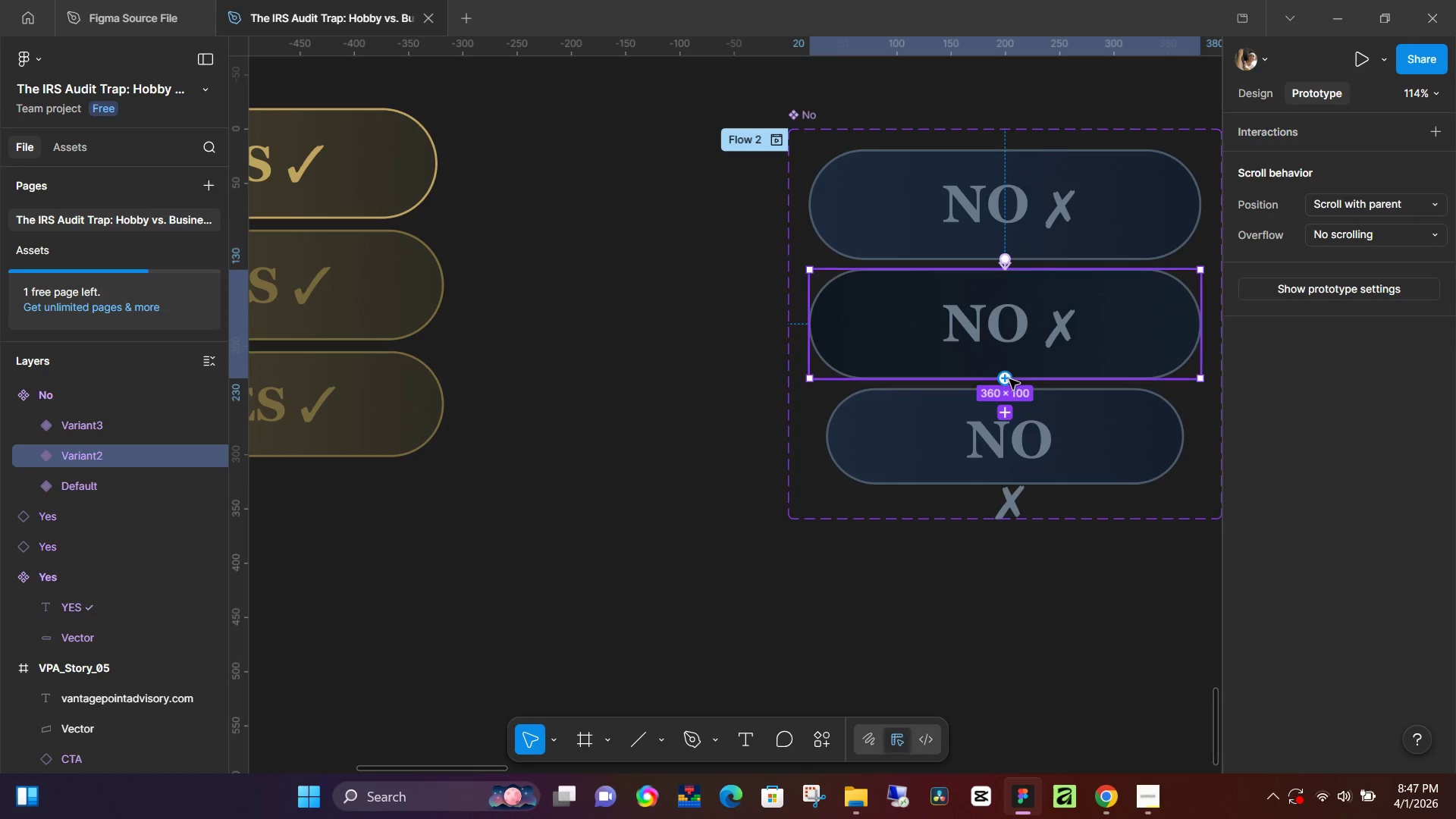 
left_click_drag(start_coordinate=[1009, 379], to_coordinate=[1012, 409])
 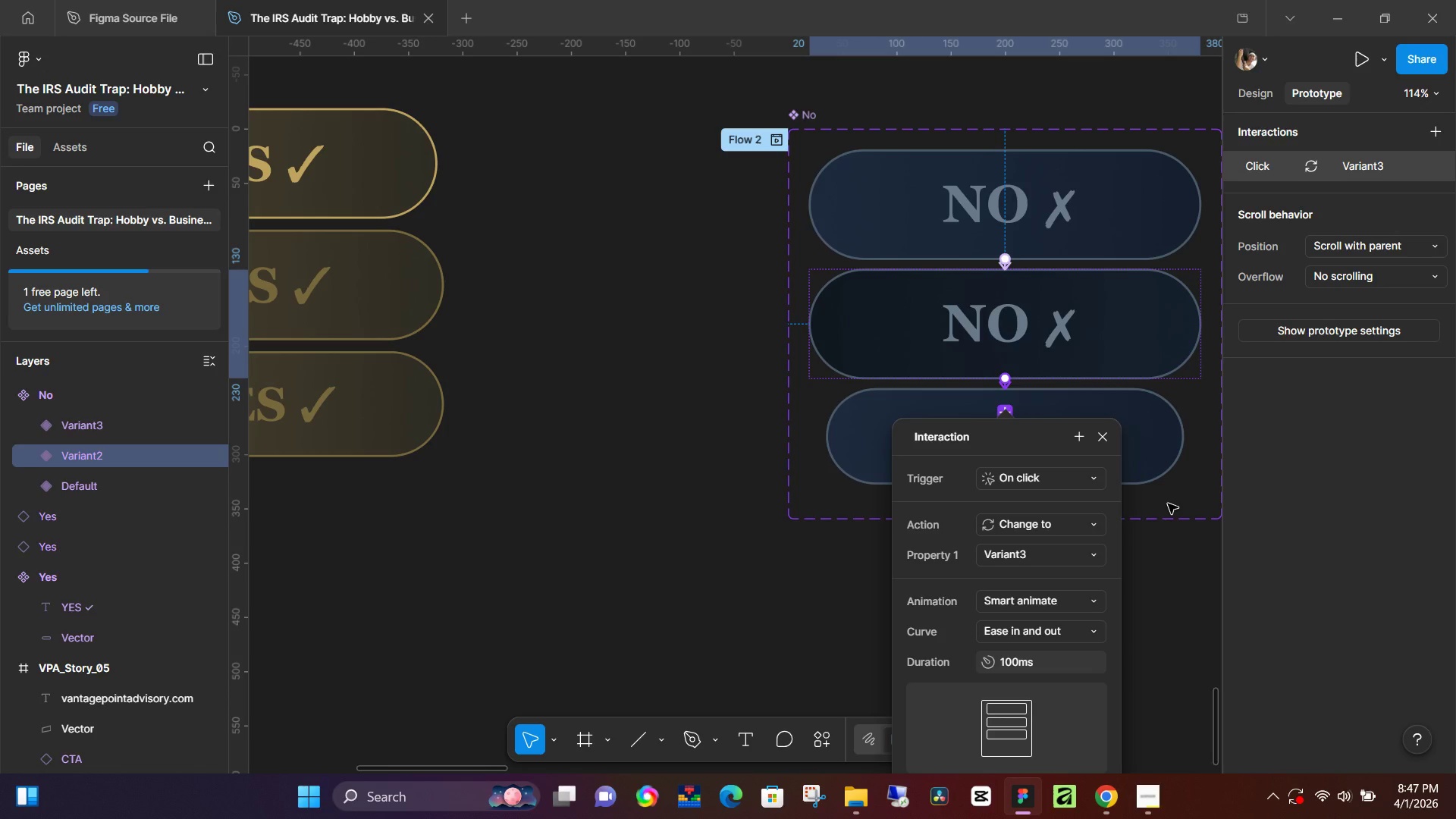 
left_click([1168, 503])
 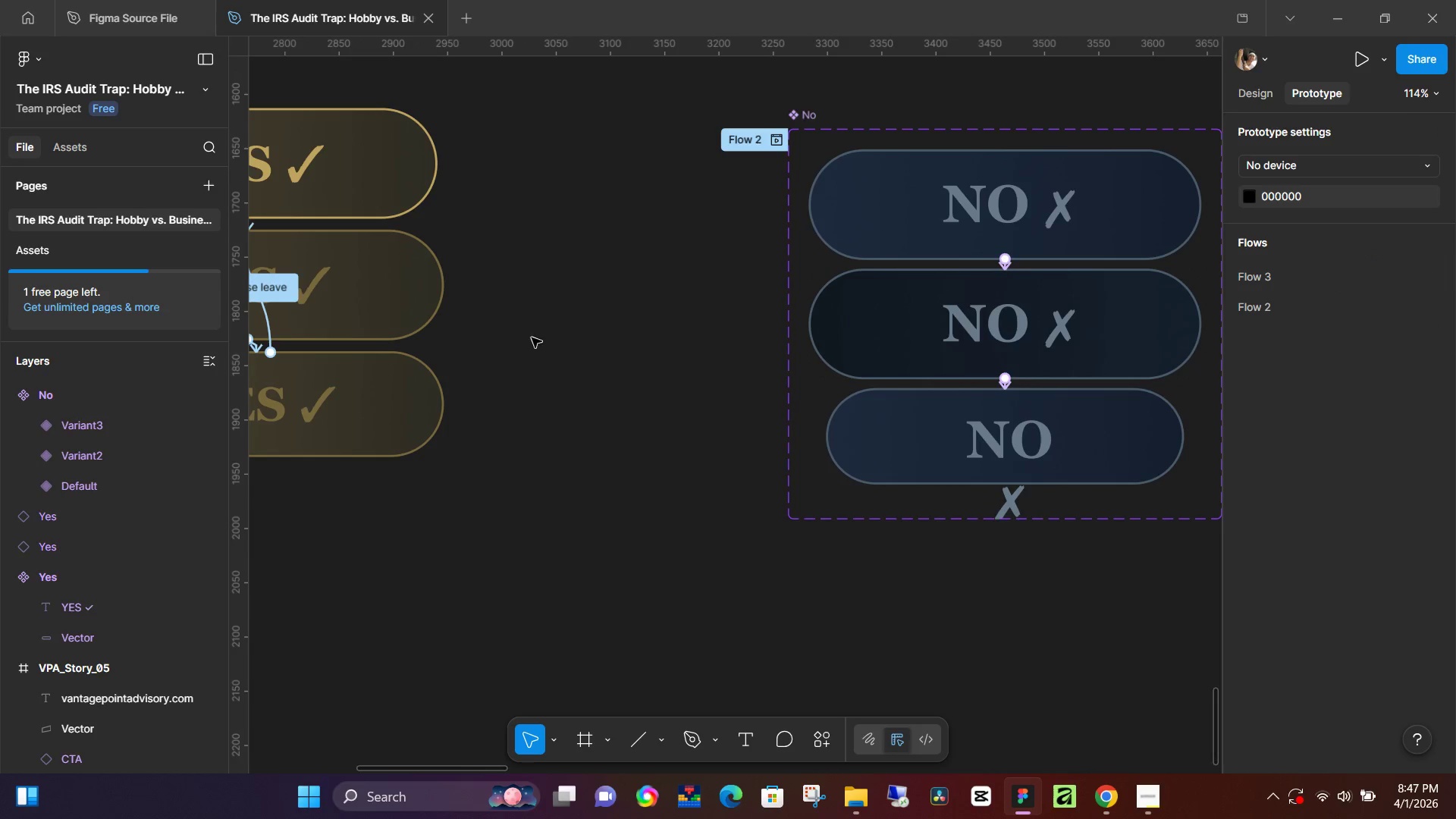 
wait(7.09)
 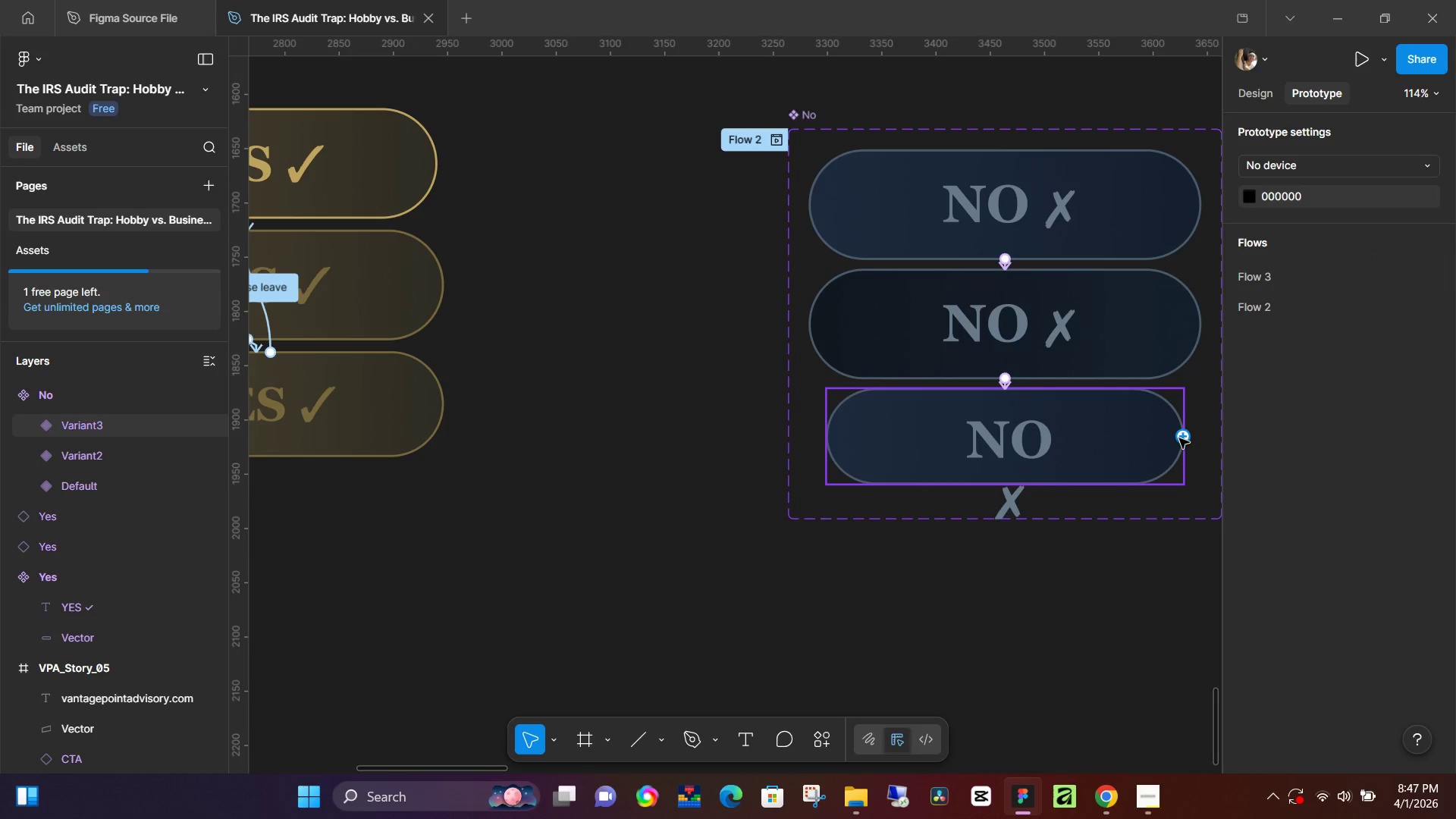 
key(Backspace)
 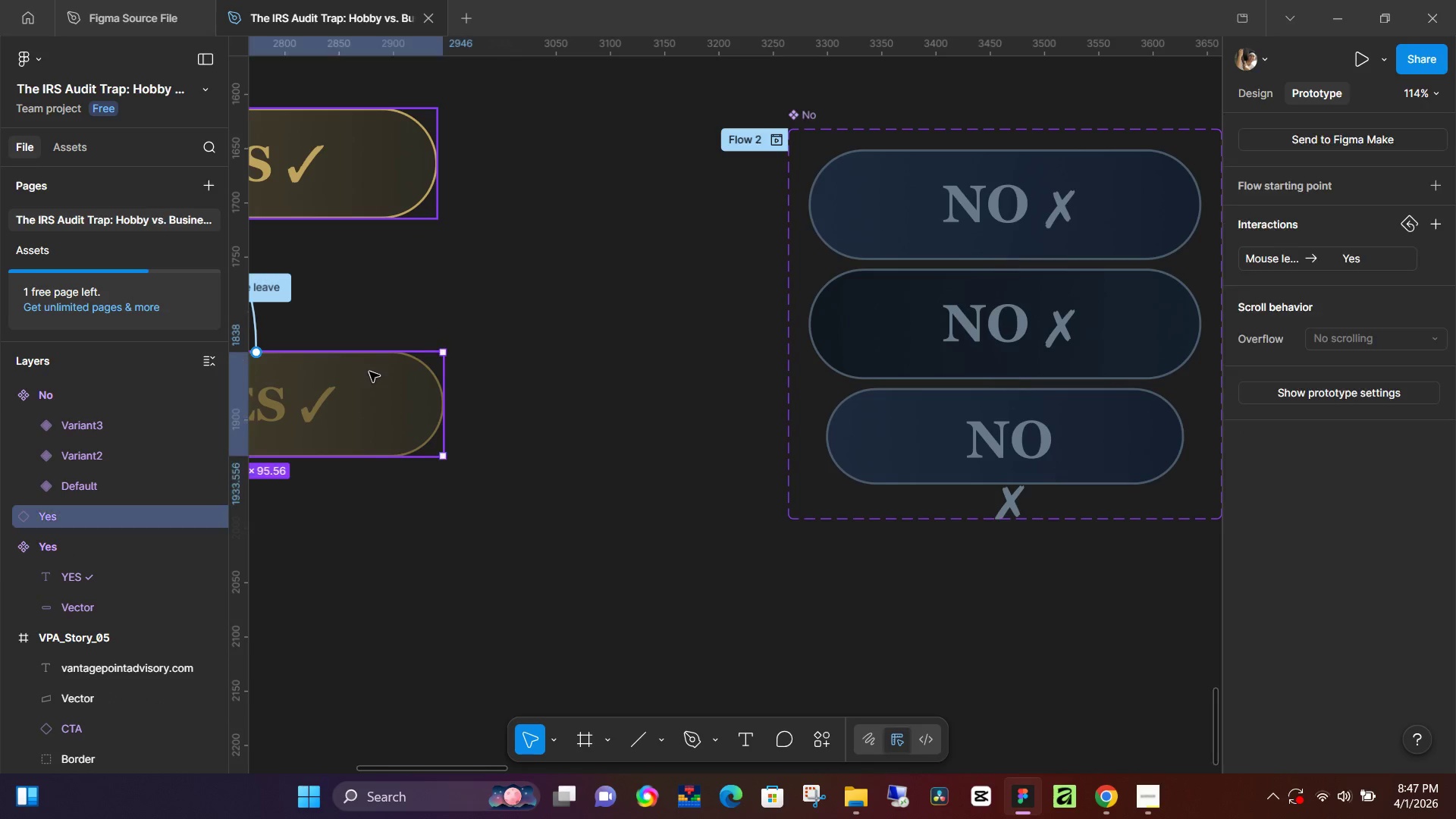 
key(Backspace)
 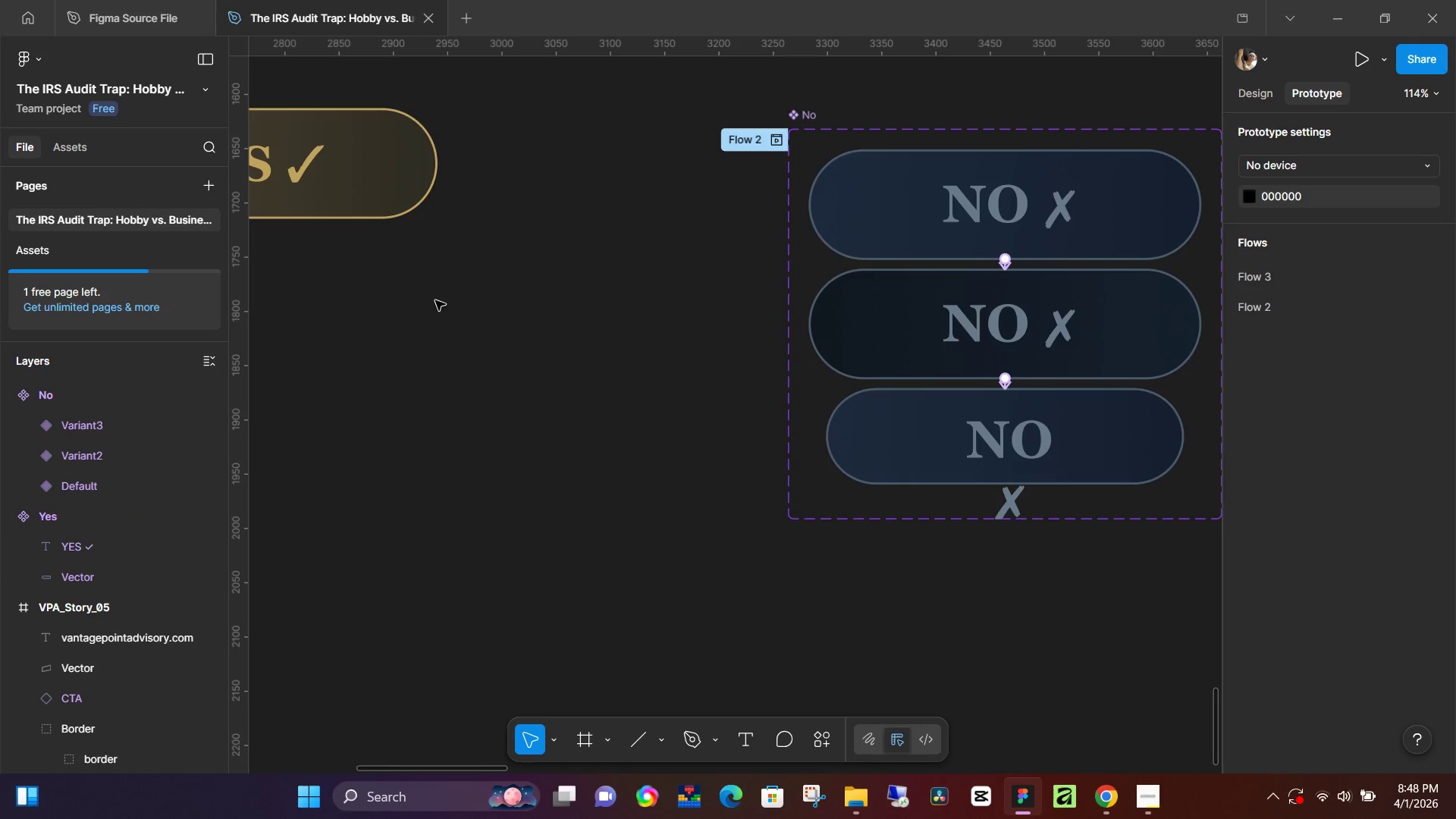 
hold_key(key=Space, duration=0.47)
 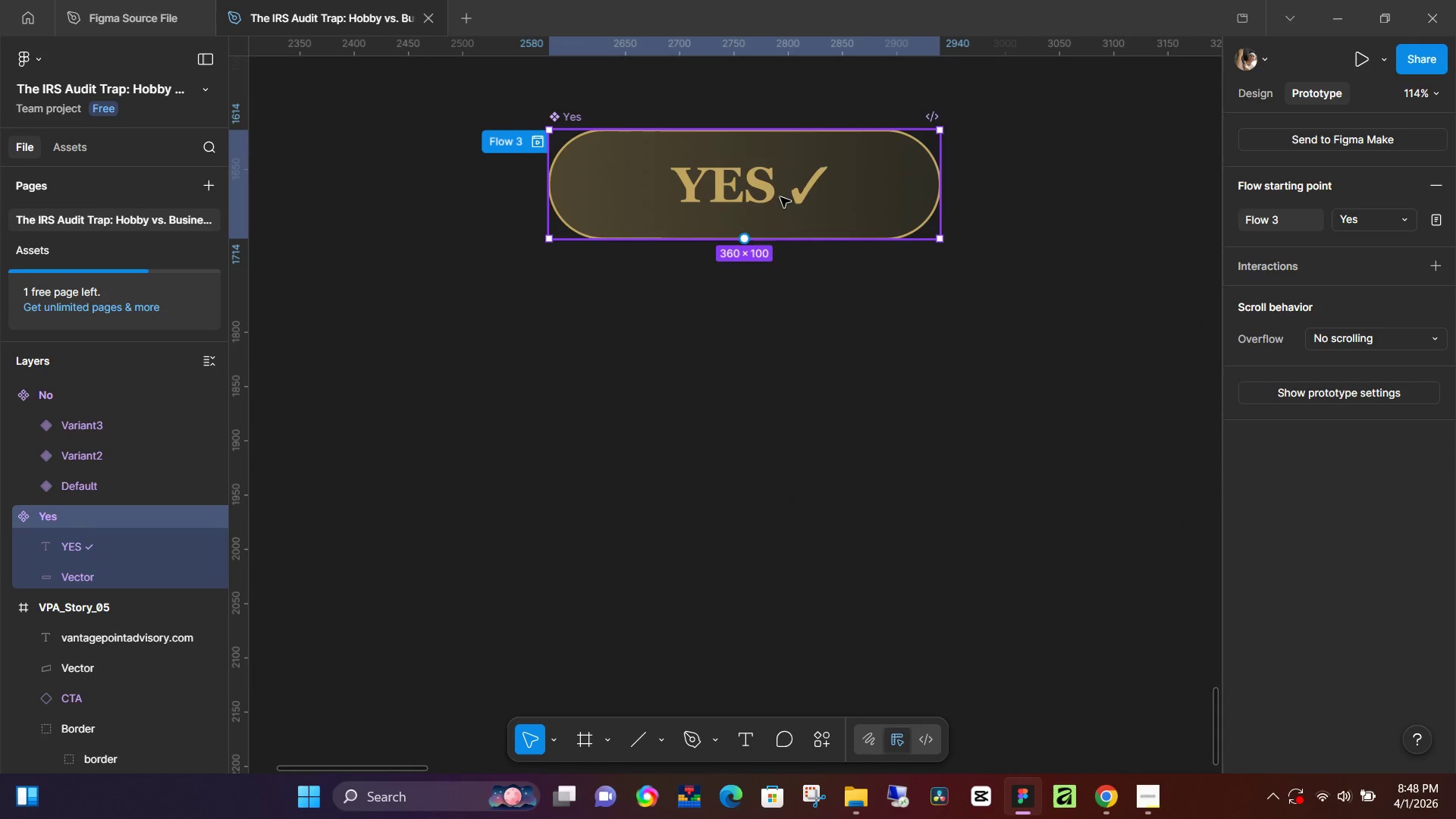 
left_click_drag(start_coordinate=[405, 331], to_coordinate=[908, 352])
 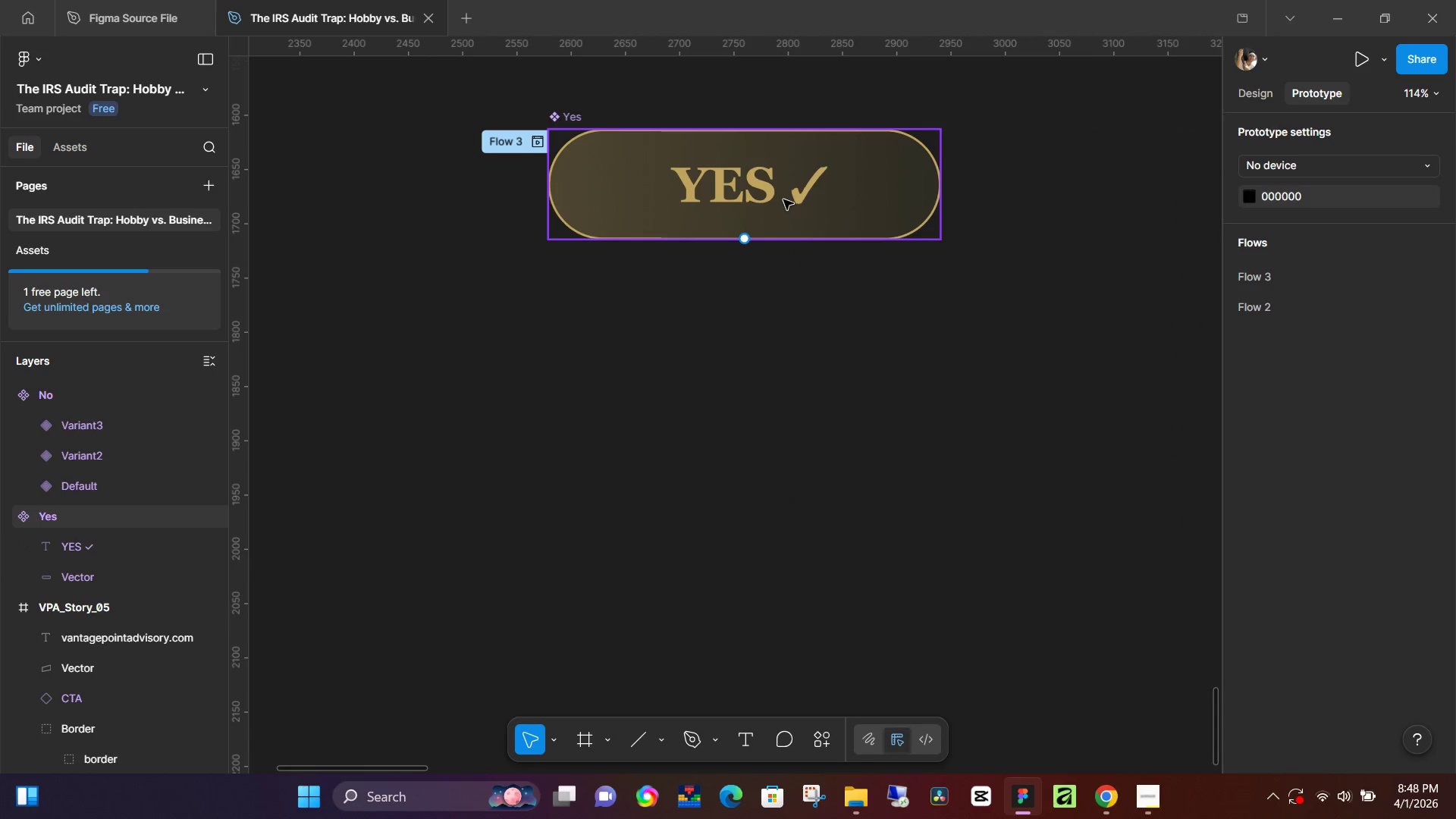 
left_click([783, 199])
 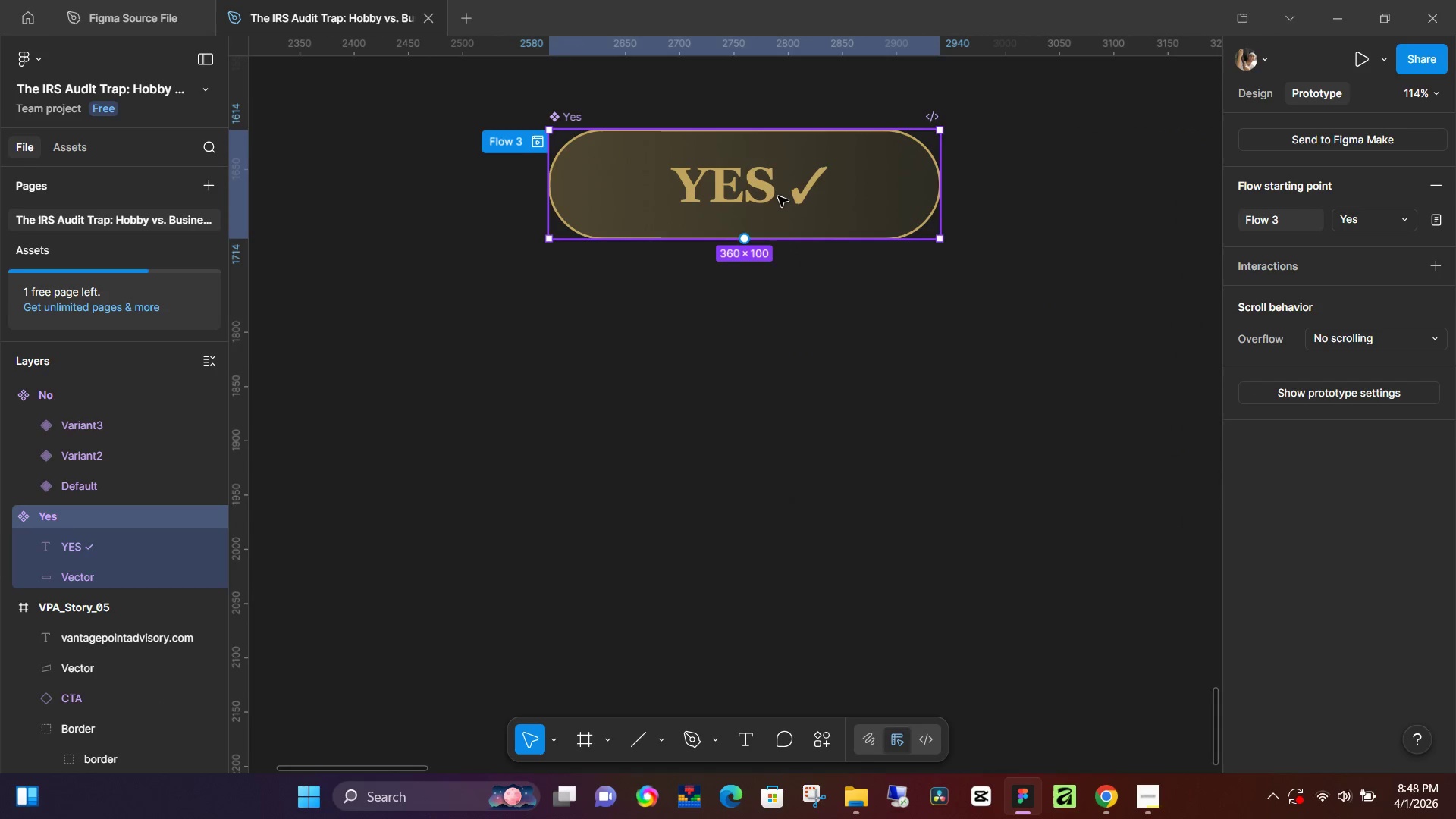 
right_click([778, 196])
 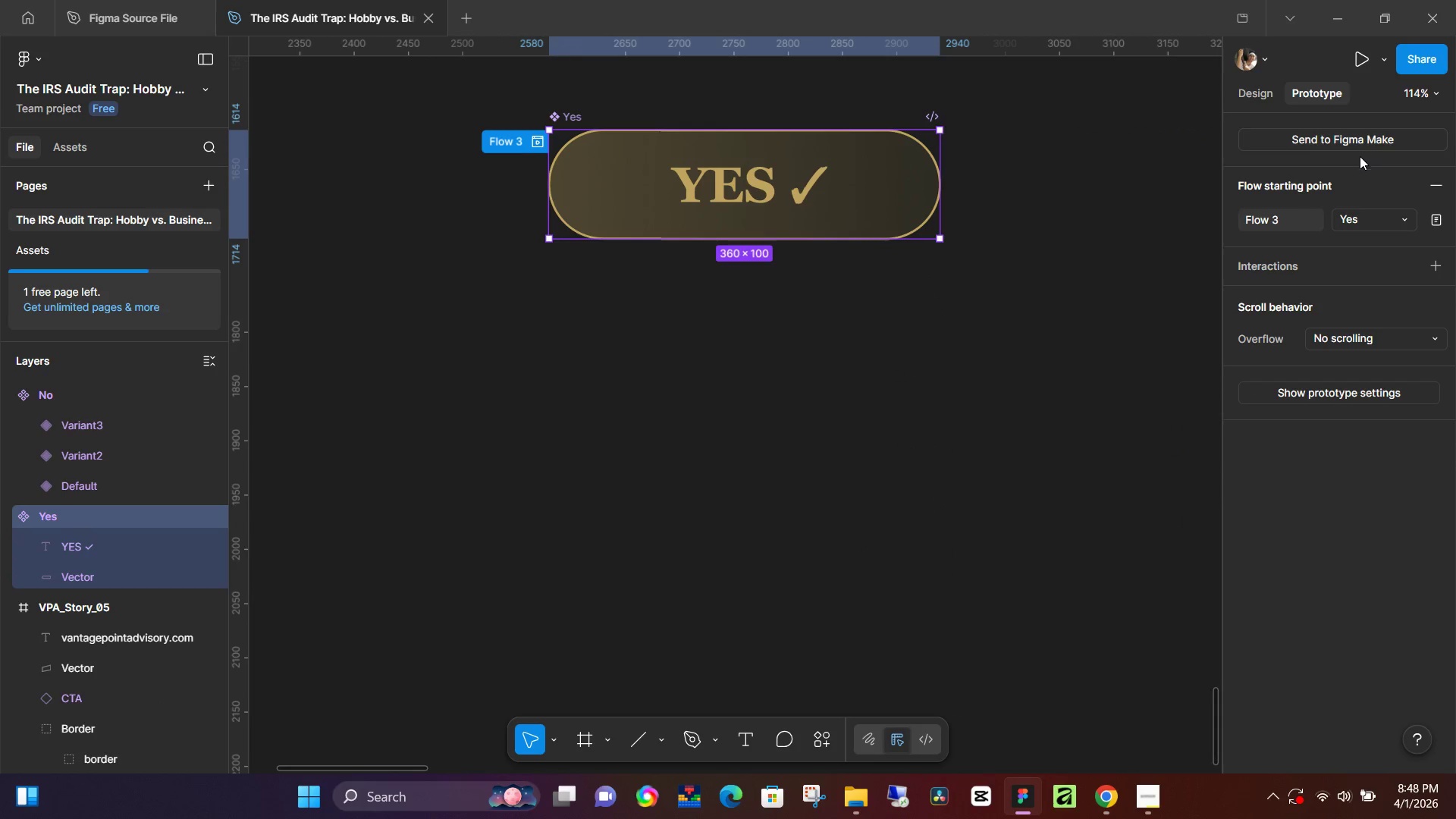 
left_click([1259, 88])
 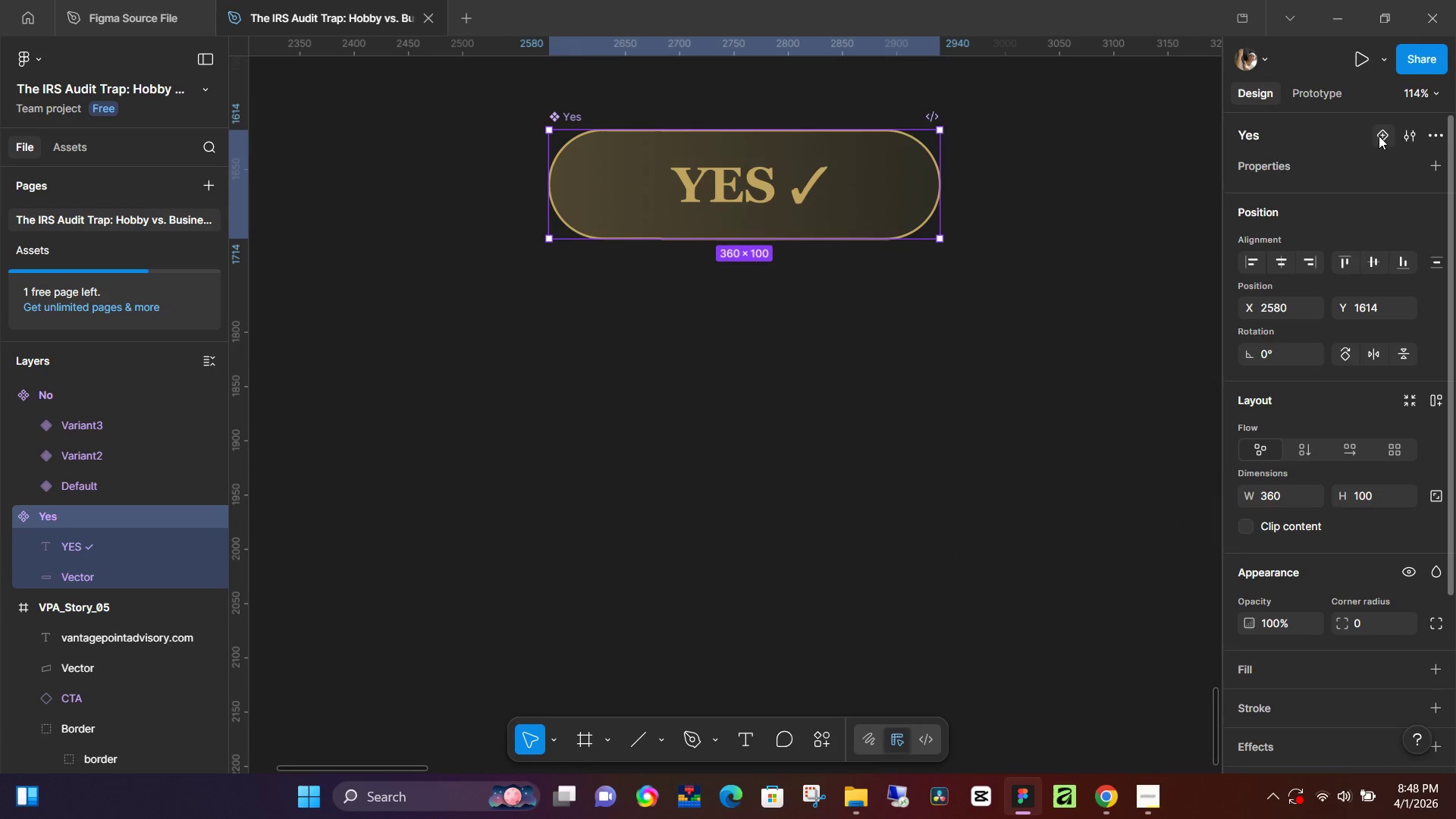 
left_click([1379, 135])
 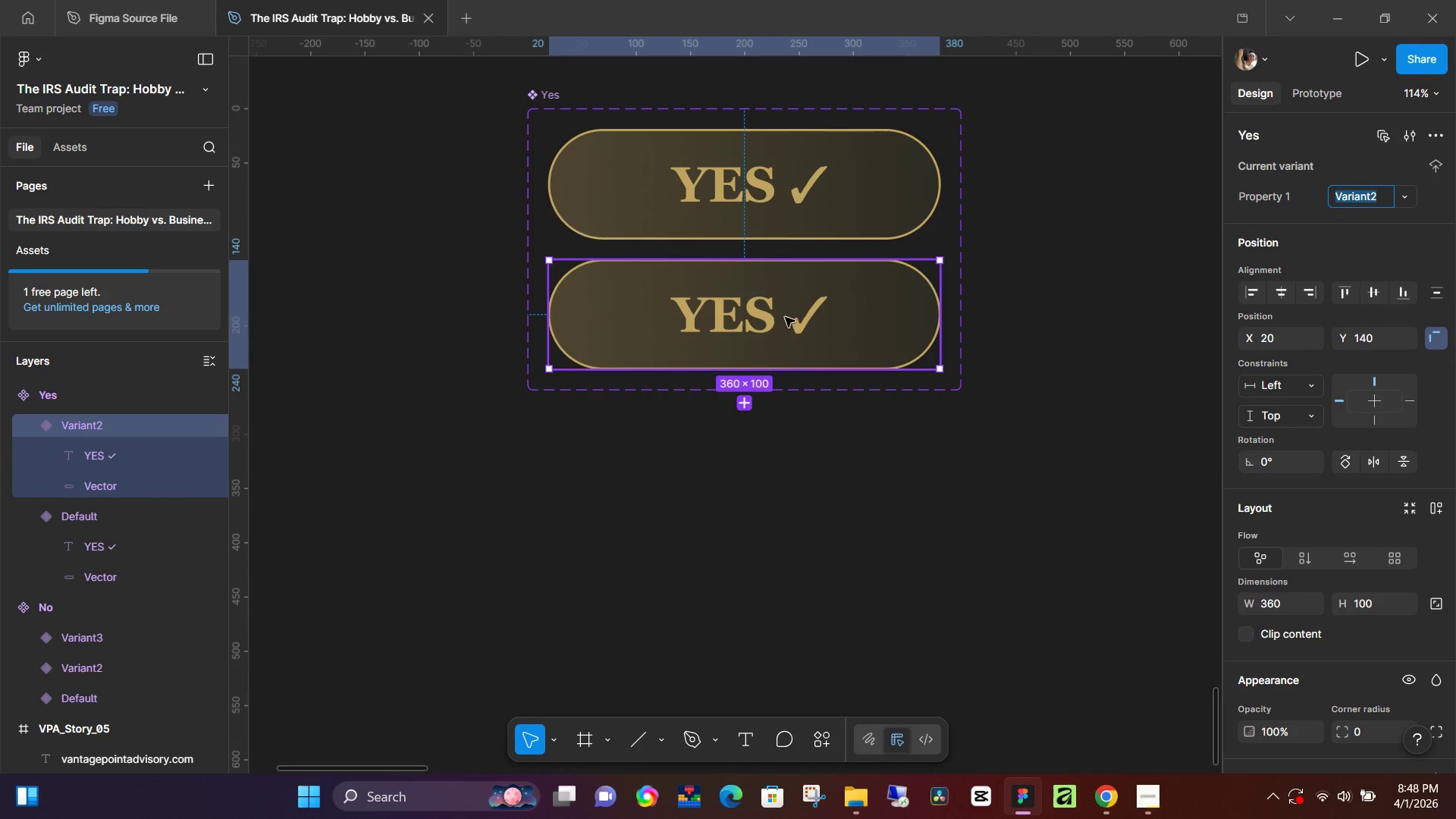 
left_click([741, 404])
 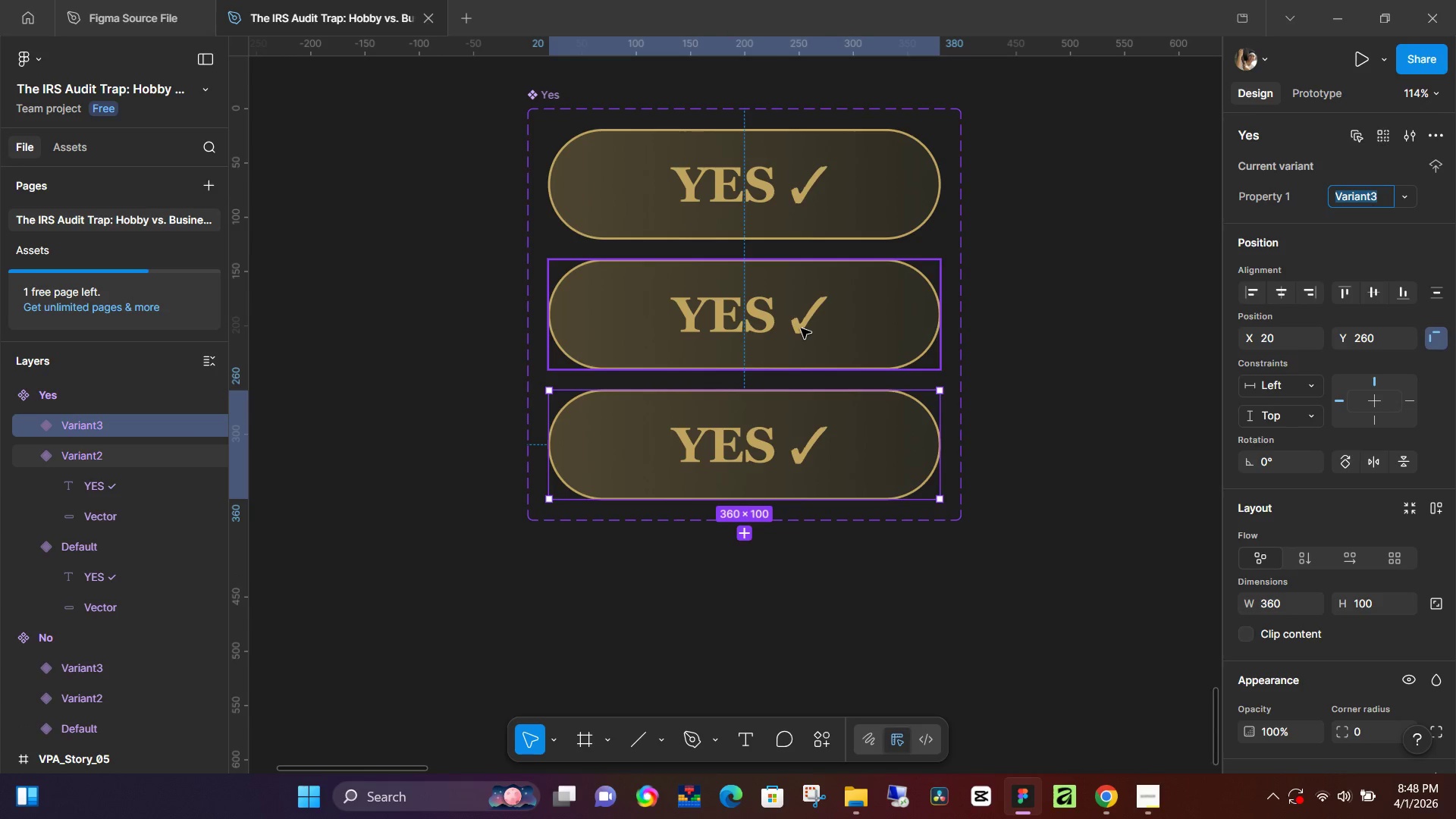 
left_click([801, 328])
 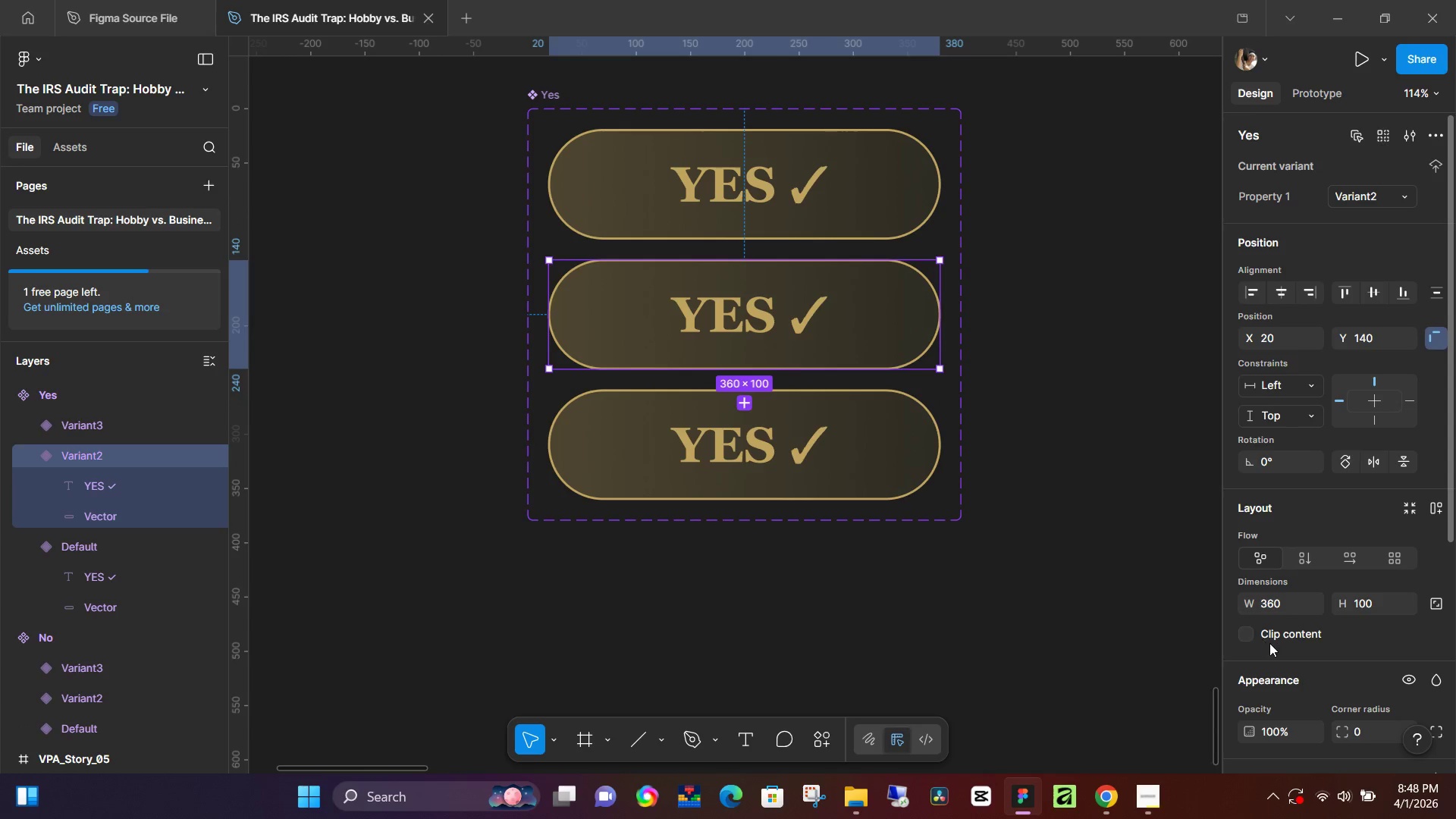 
scroll: coordinate [1269, 643], scroll_direction: down, amount: 1.0
 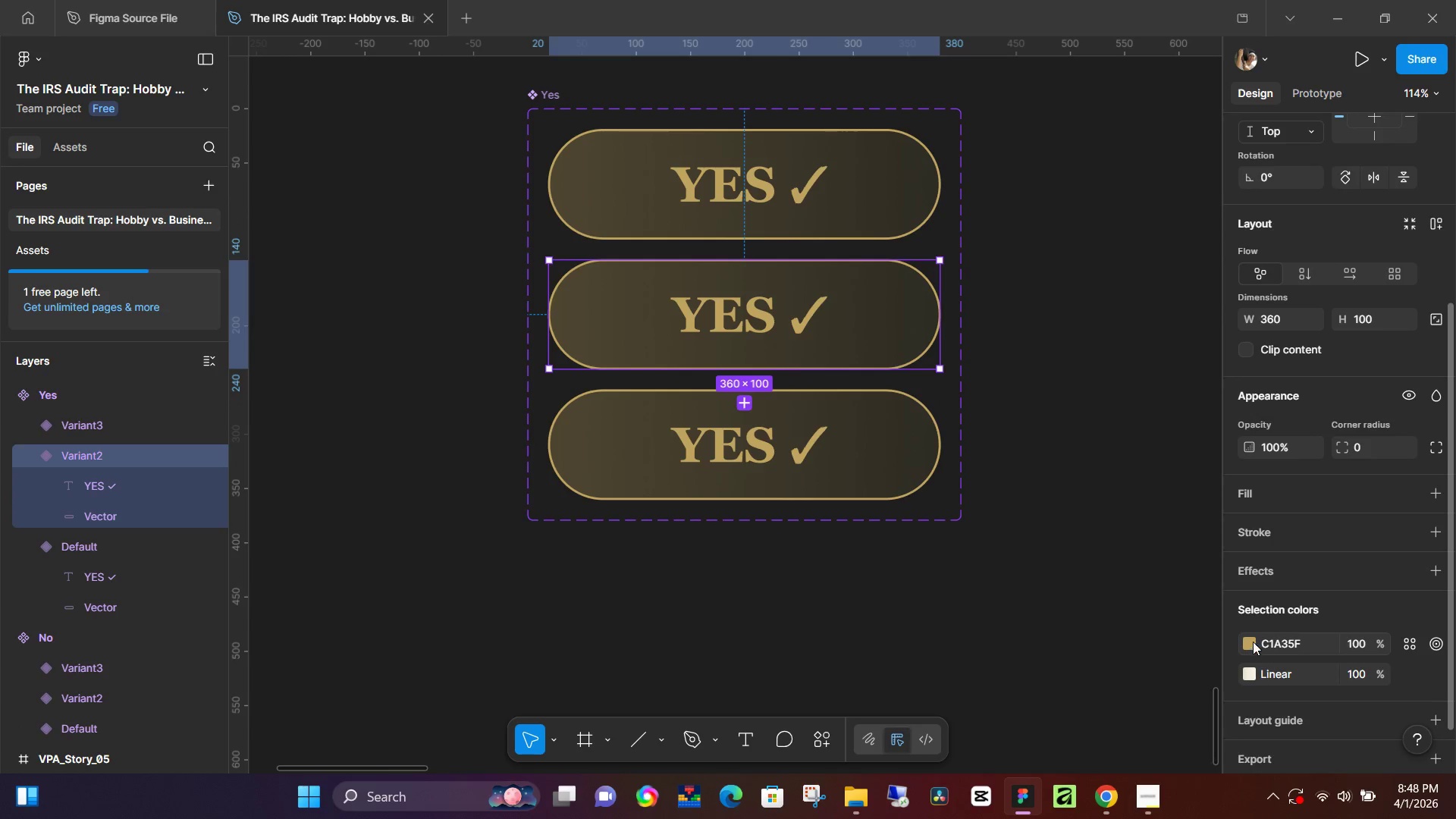 
left_click([1253, 642])
 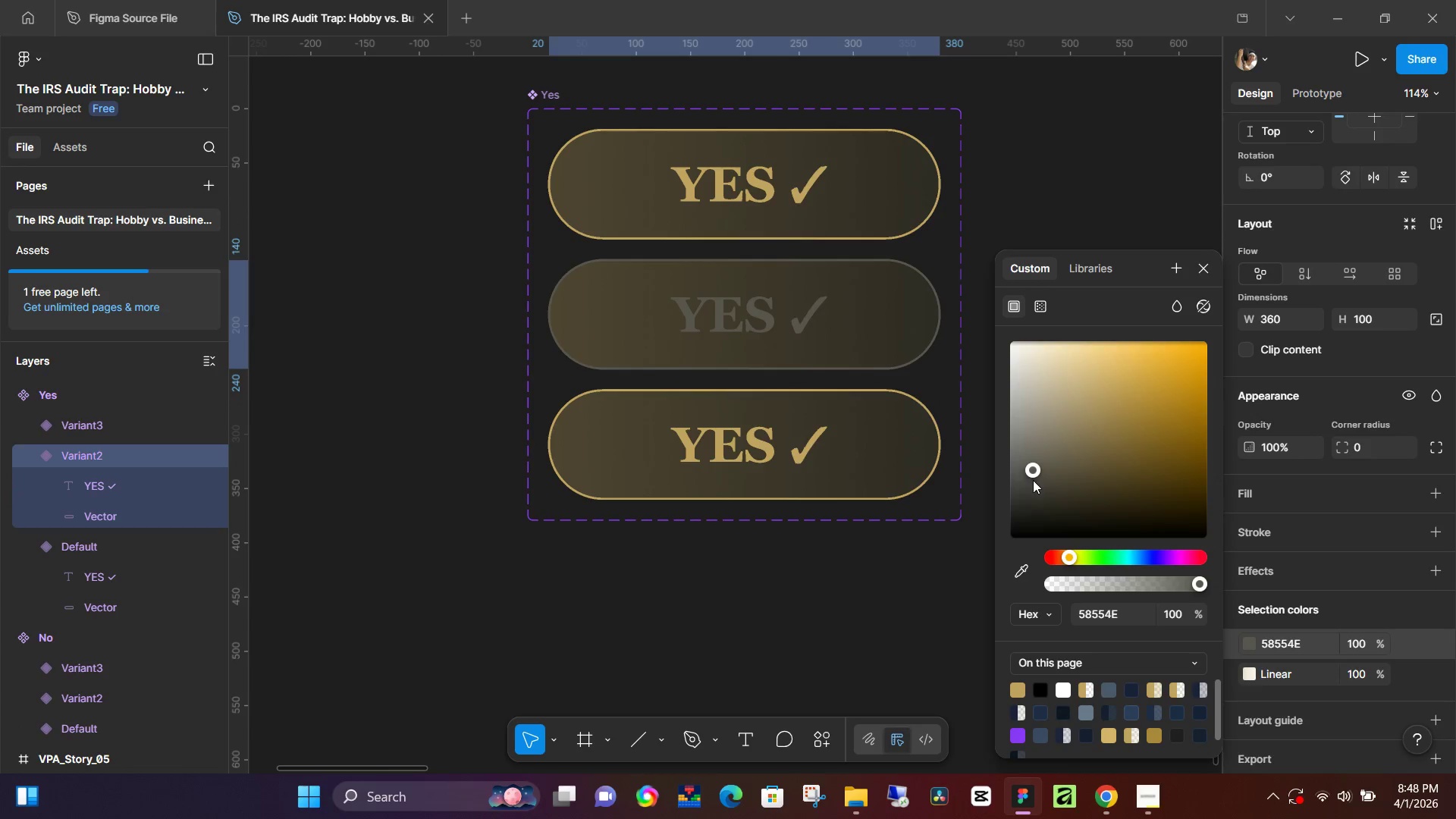 
left_click_drag(start_coordinate=[1040, 488], to_coordinate=[1112, 428])
 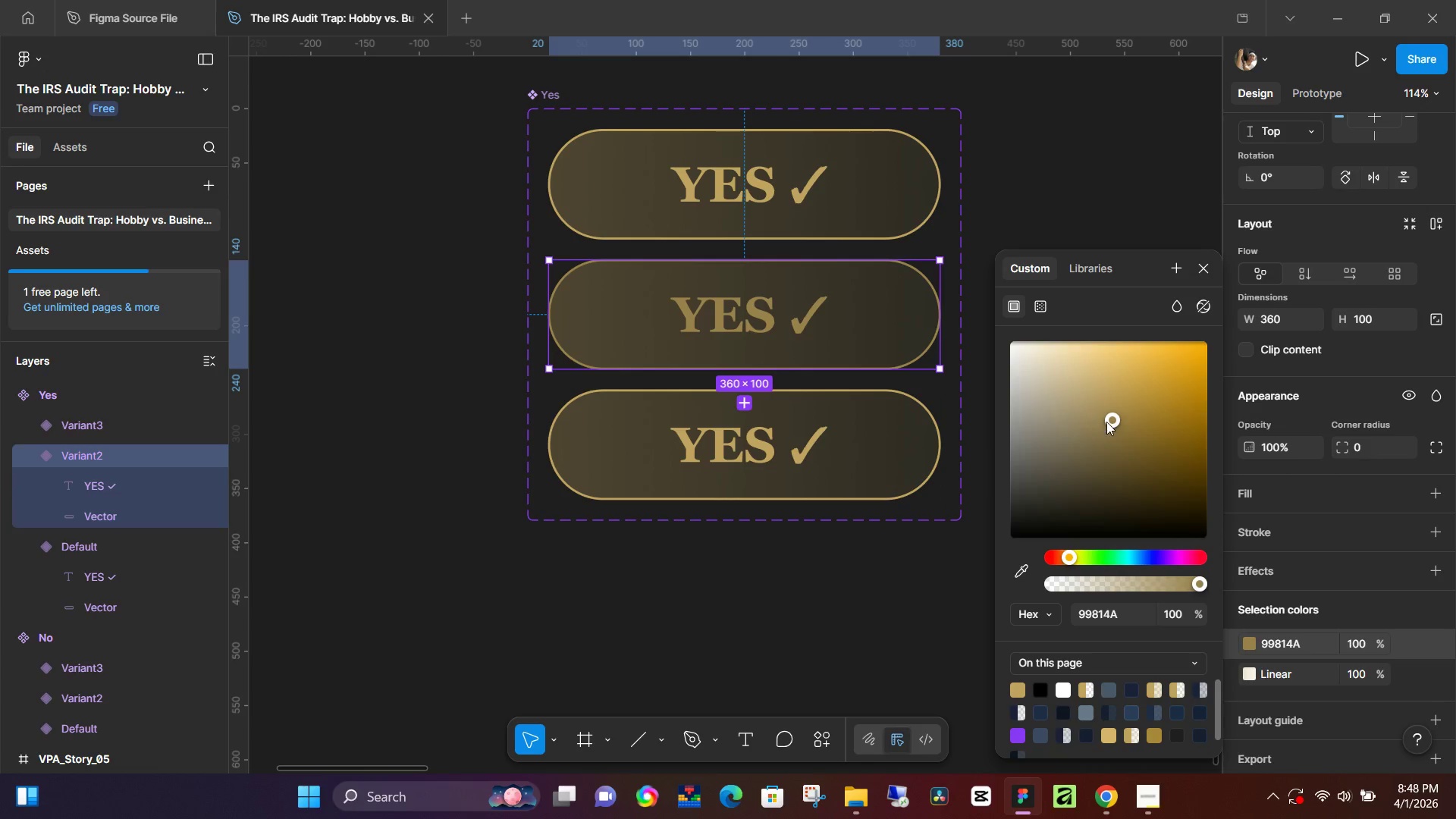 
left_click([1101, 438])
 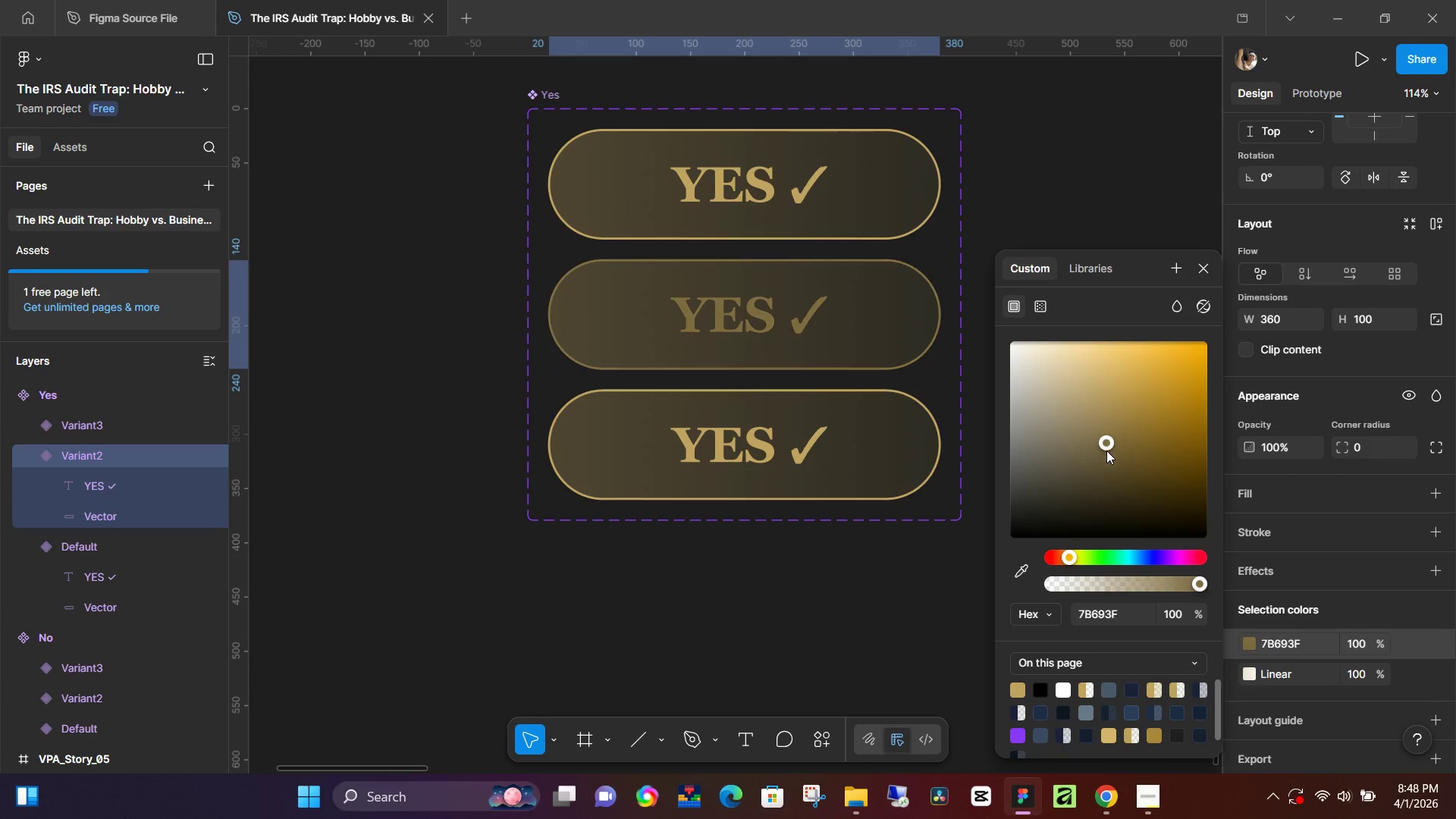 
left_click([1106, 450])
 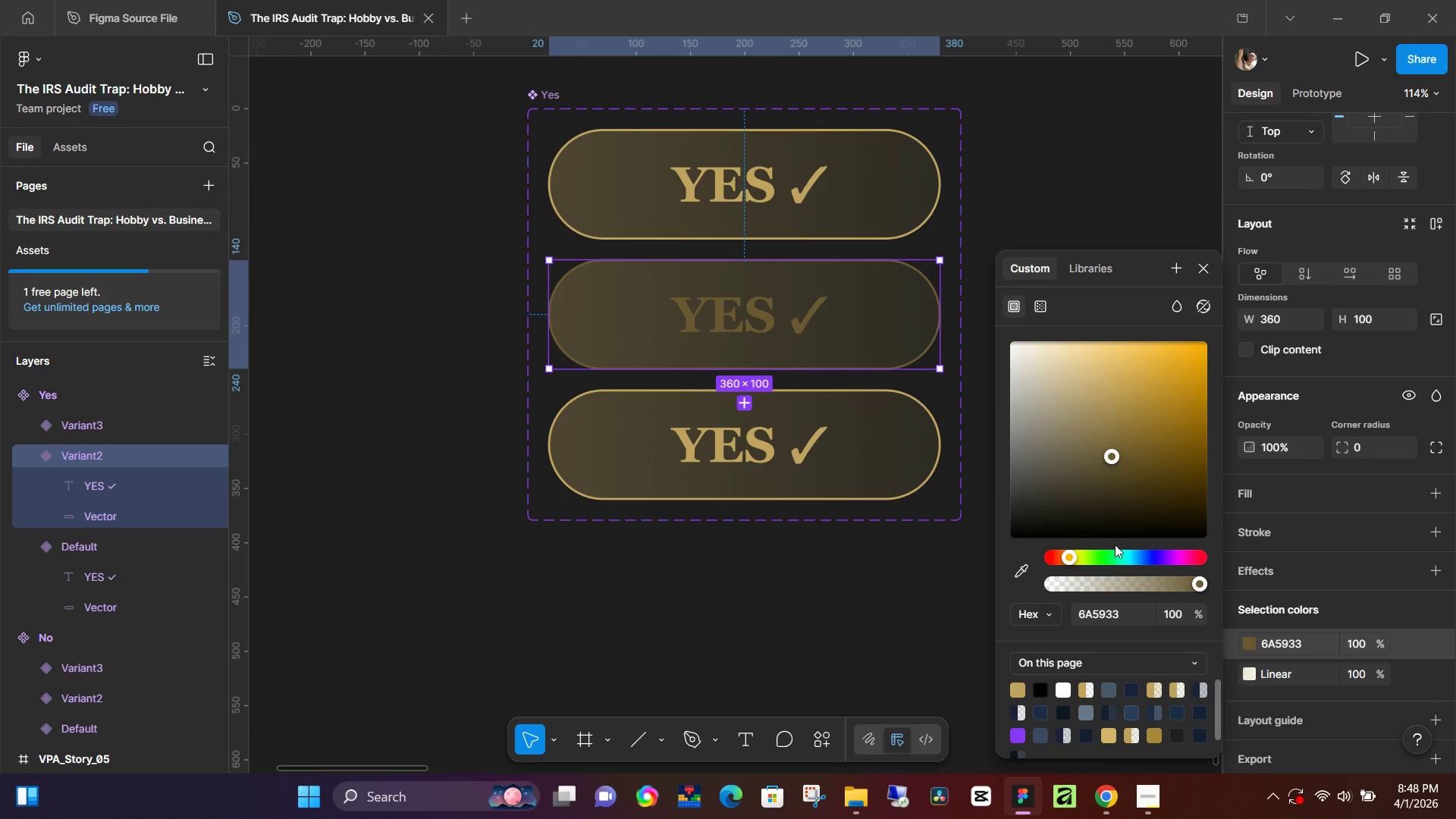 
key(Control+Z)
 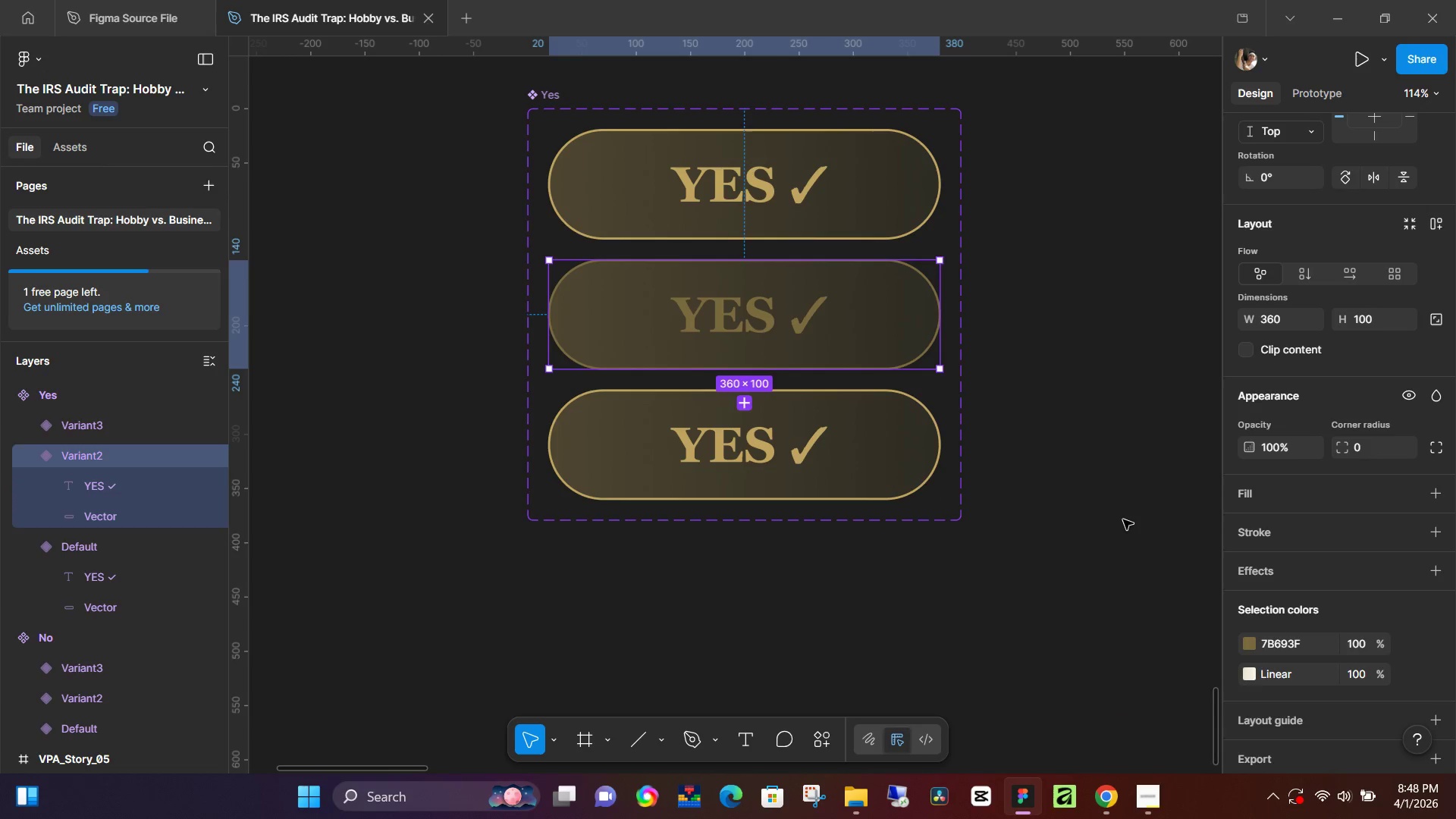 
key(Control+Z)
 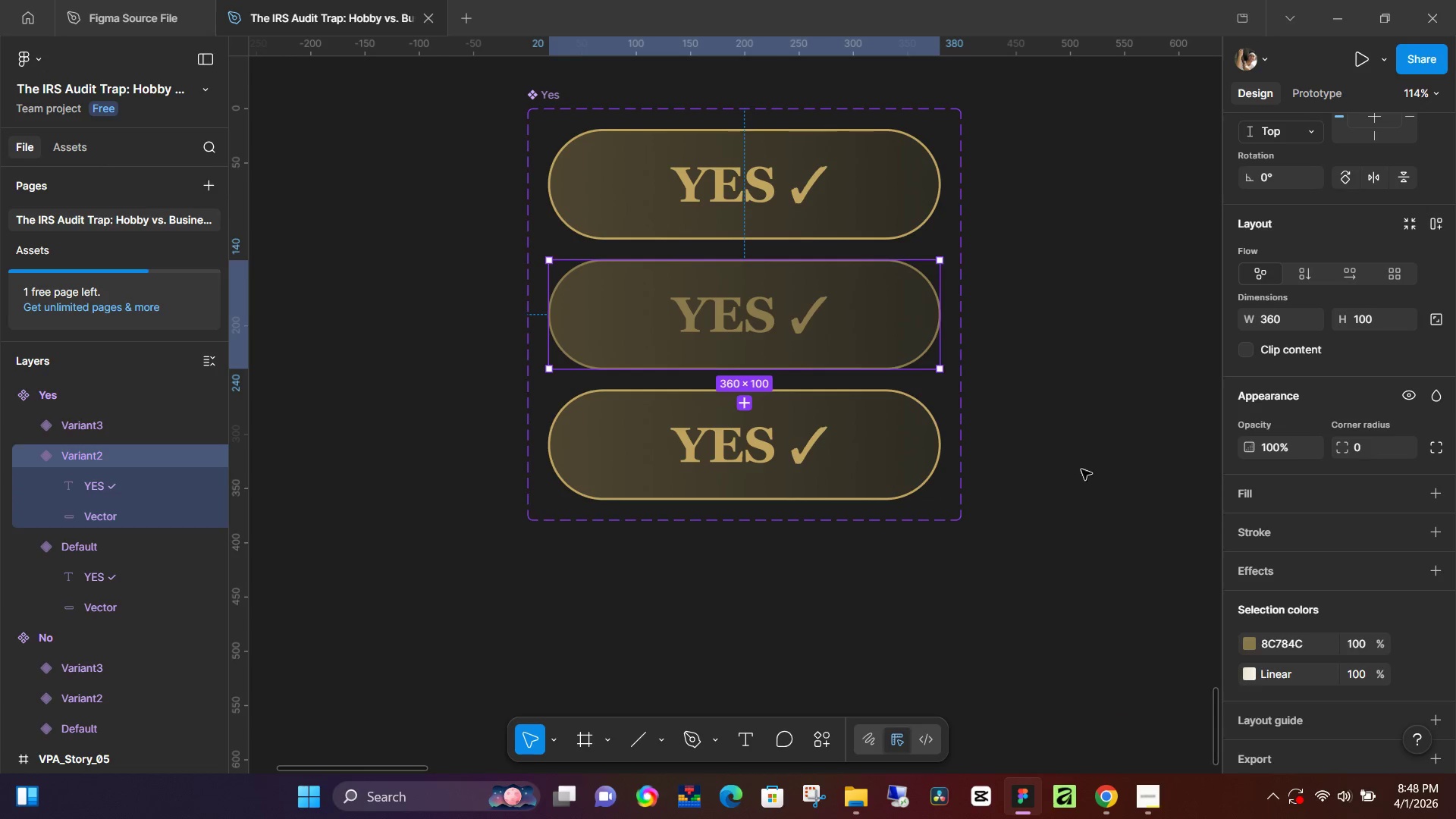 
key(Control+Z)
 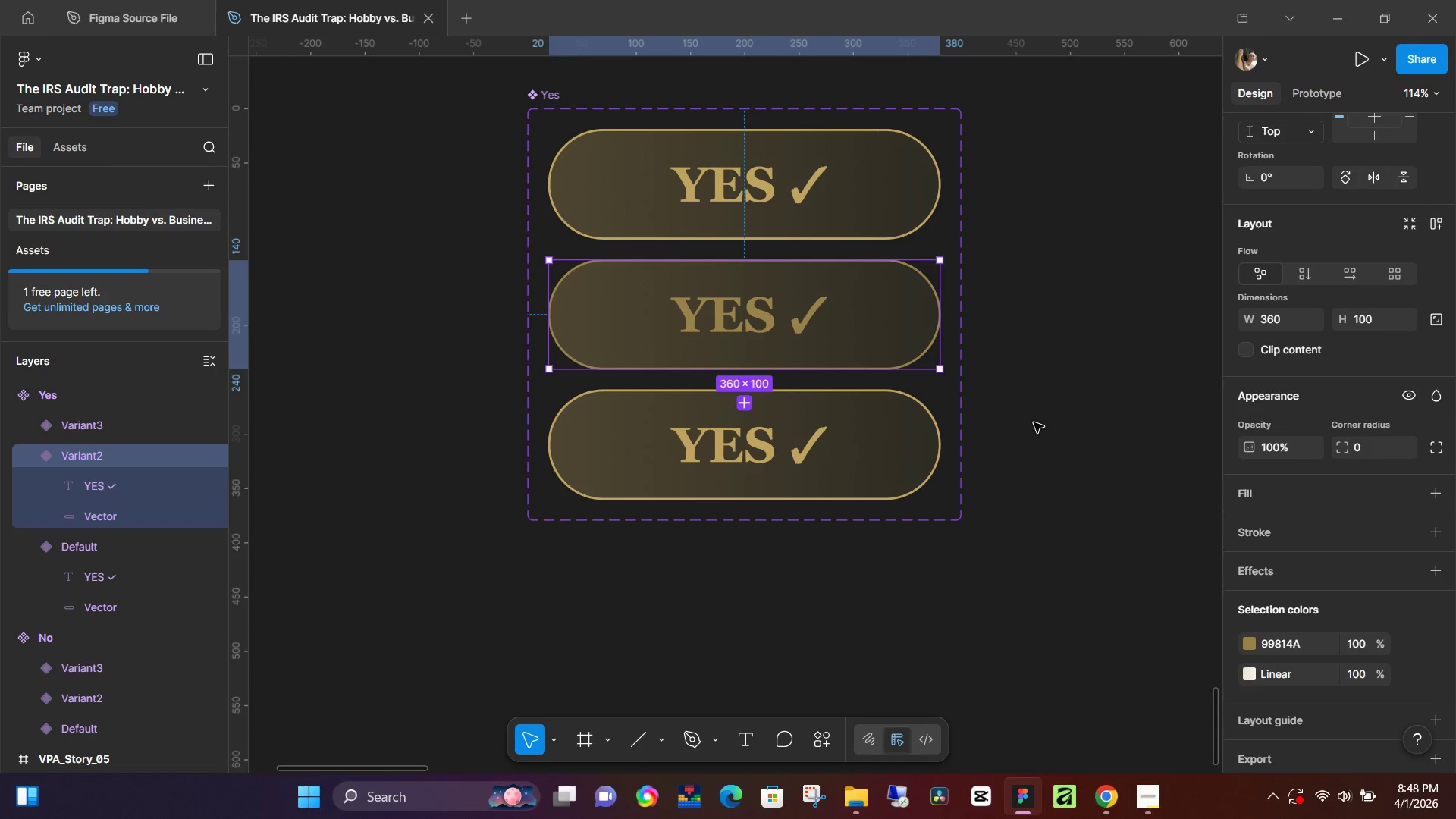 
key(Control+Z)
 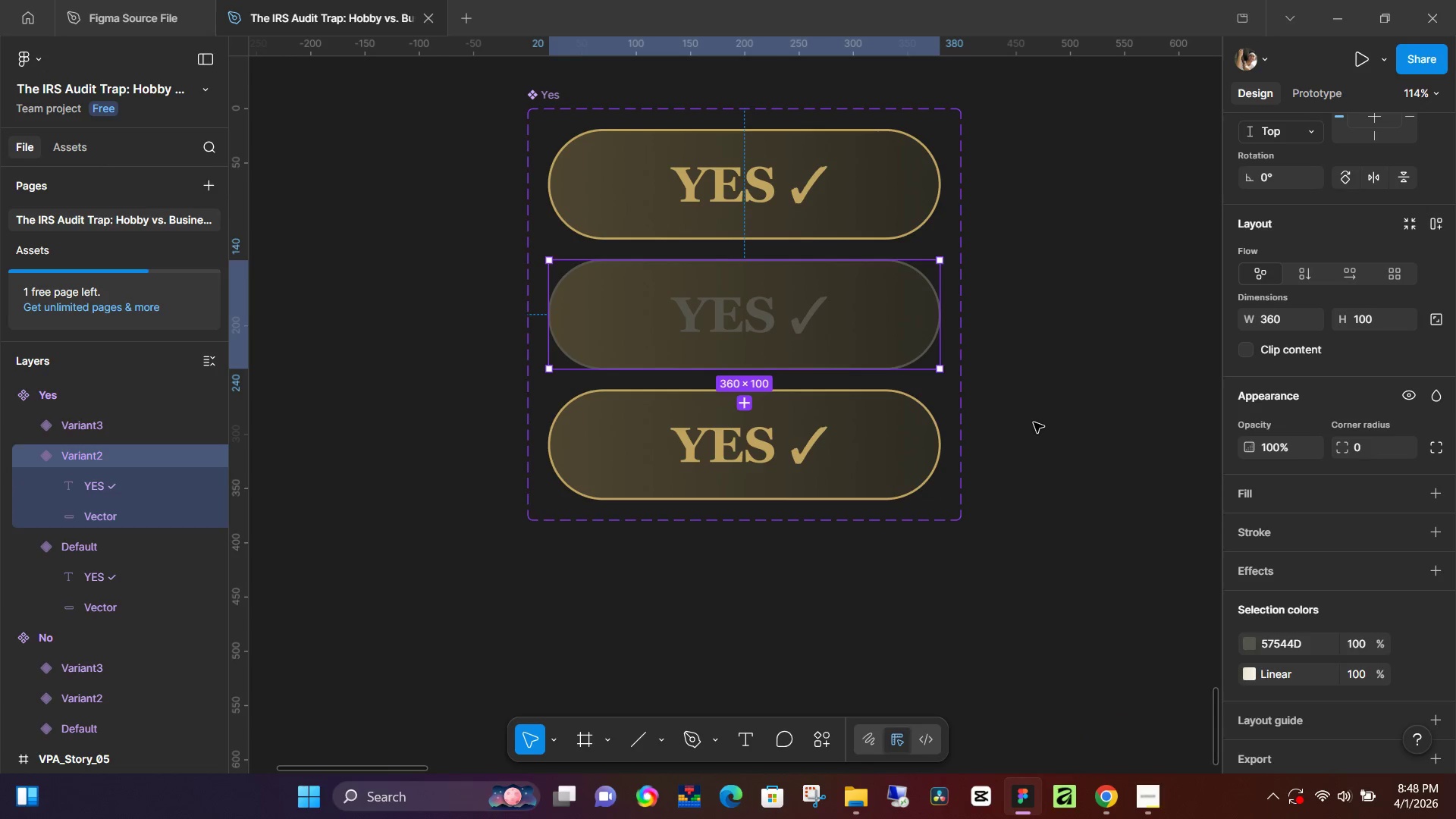 
key(Control+Z)
 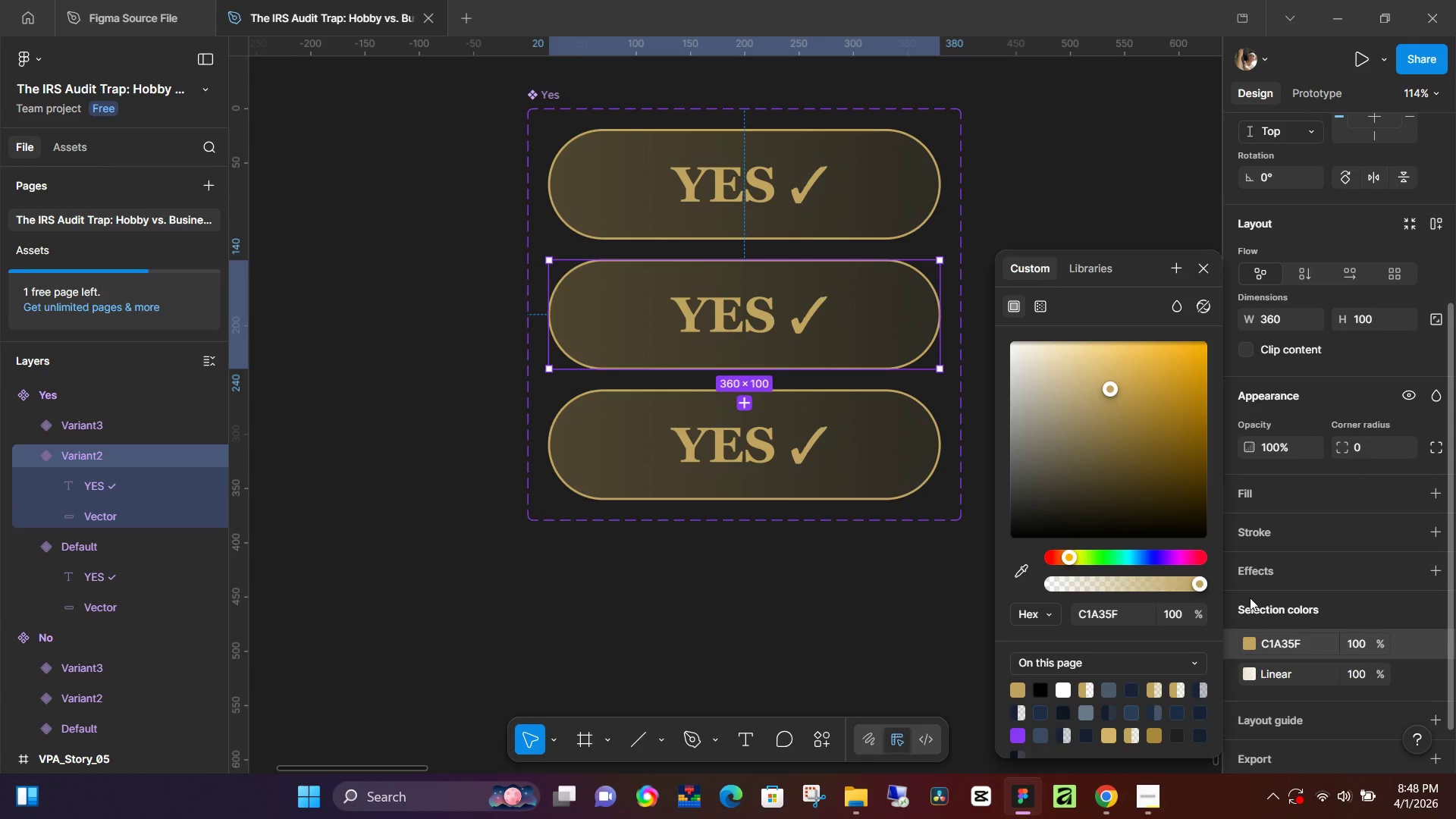 
left_click([1090, 188])
 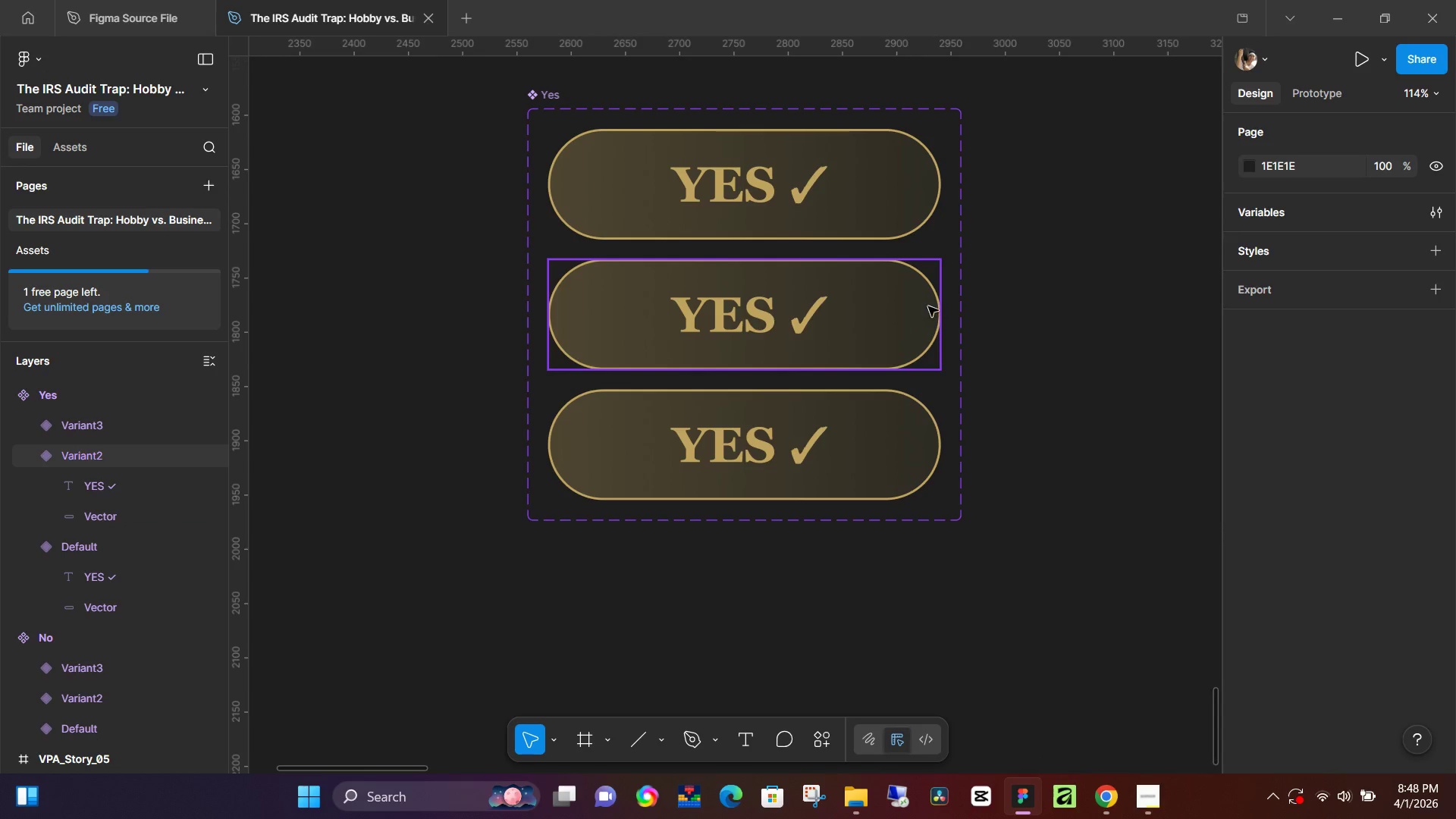 
left_click([928, 307])
 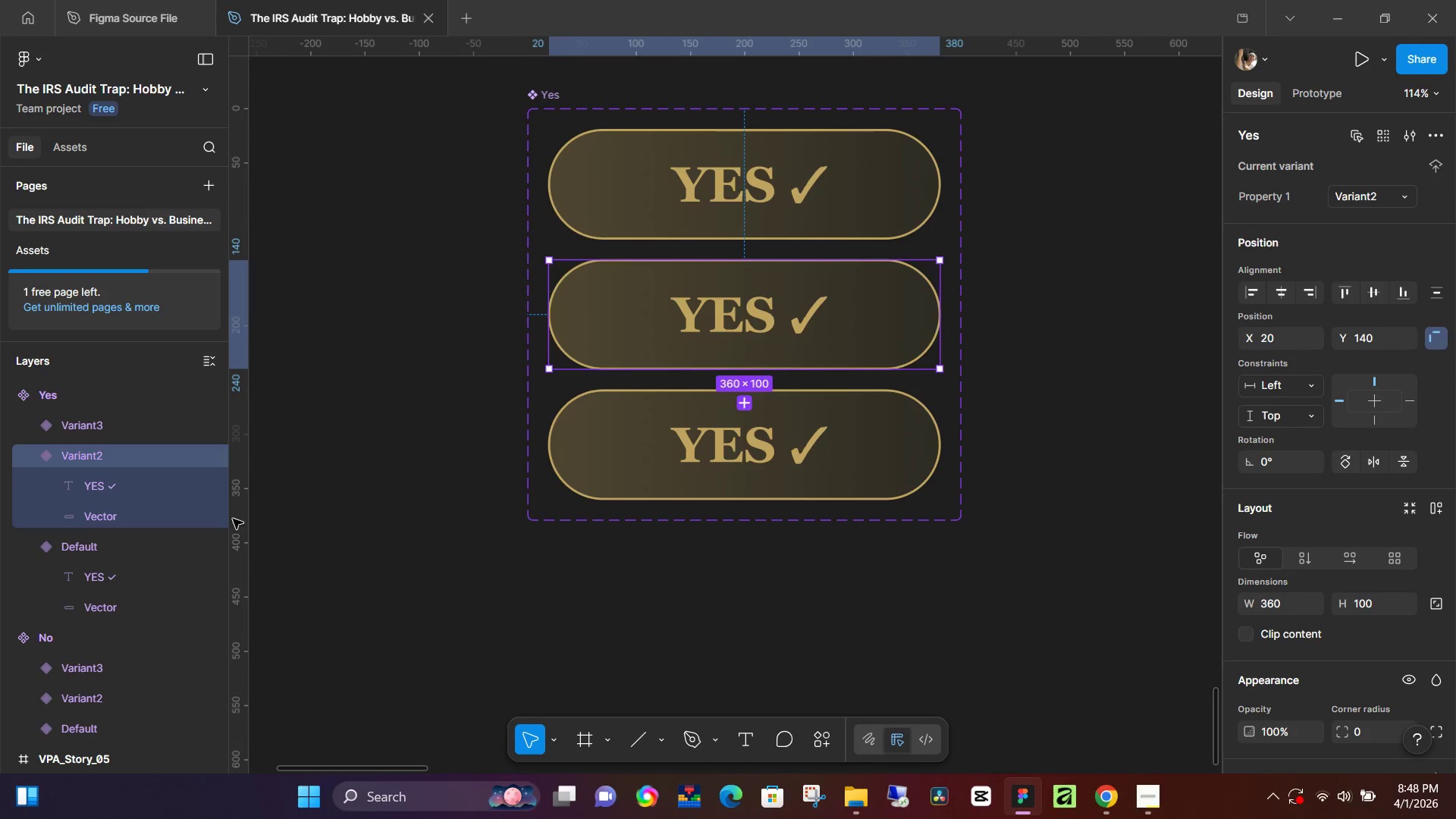 
left_click([159, 512])
 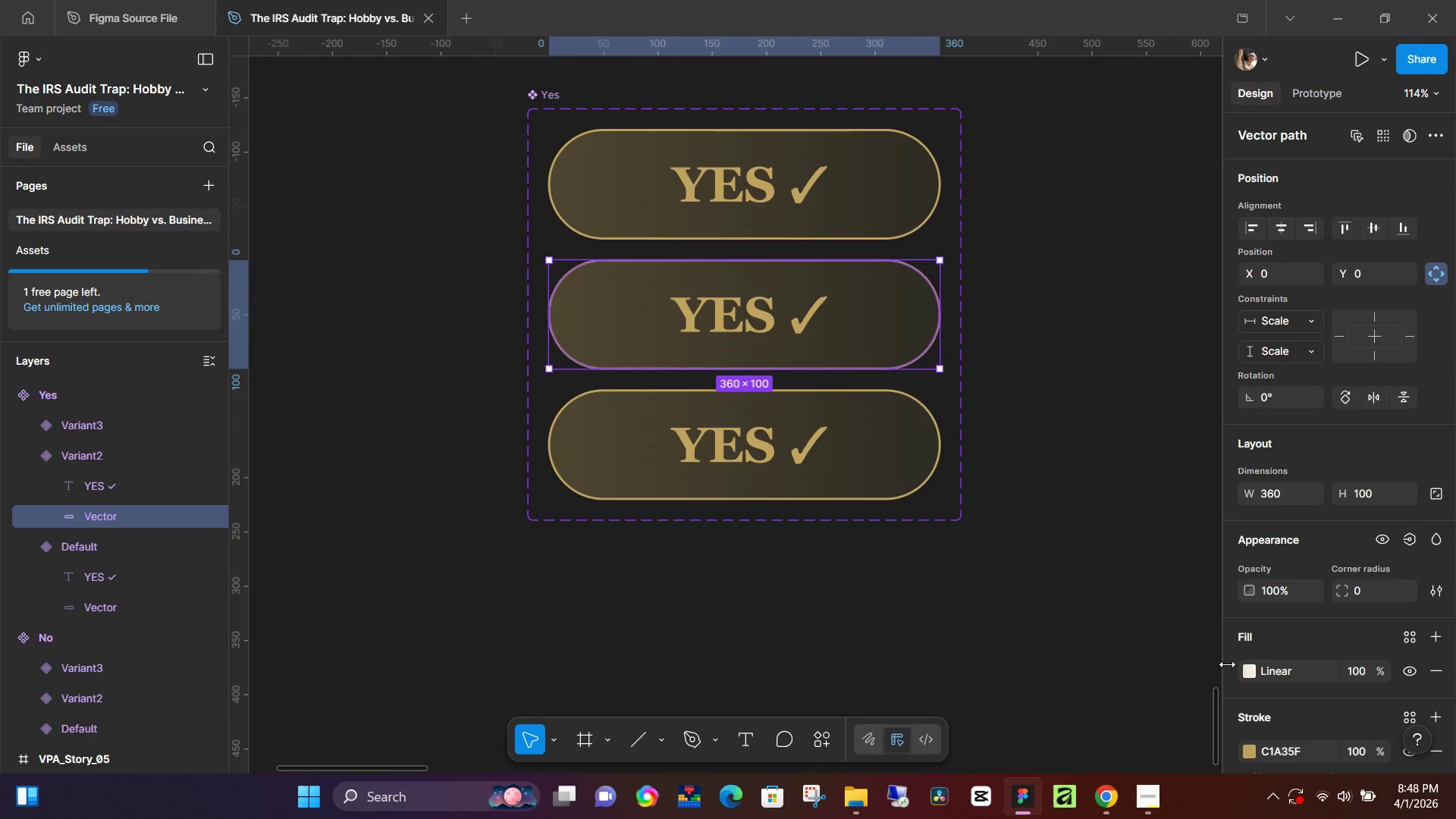 
scroll: coordinate [1282, 678], scroll_direction: down, amount: 1.0
 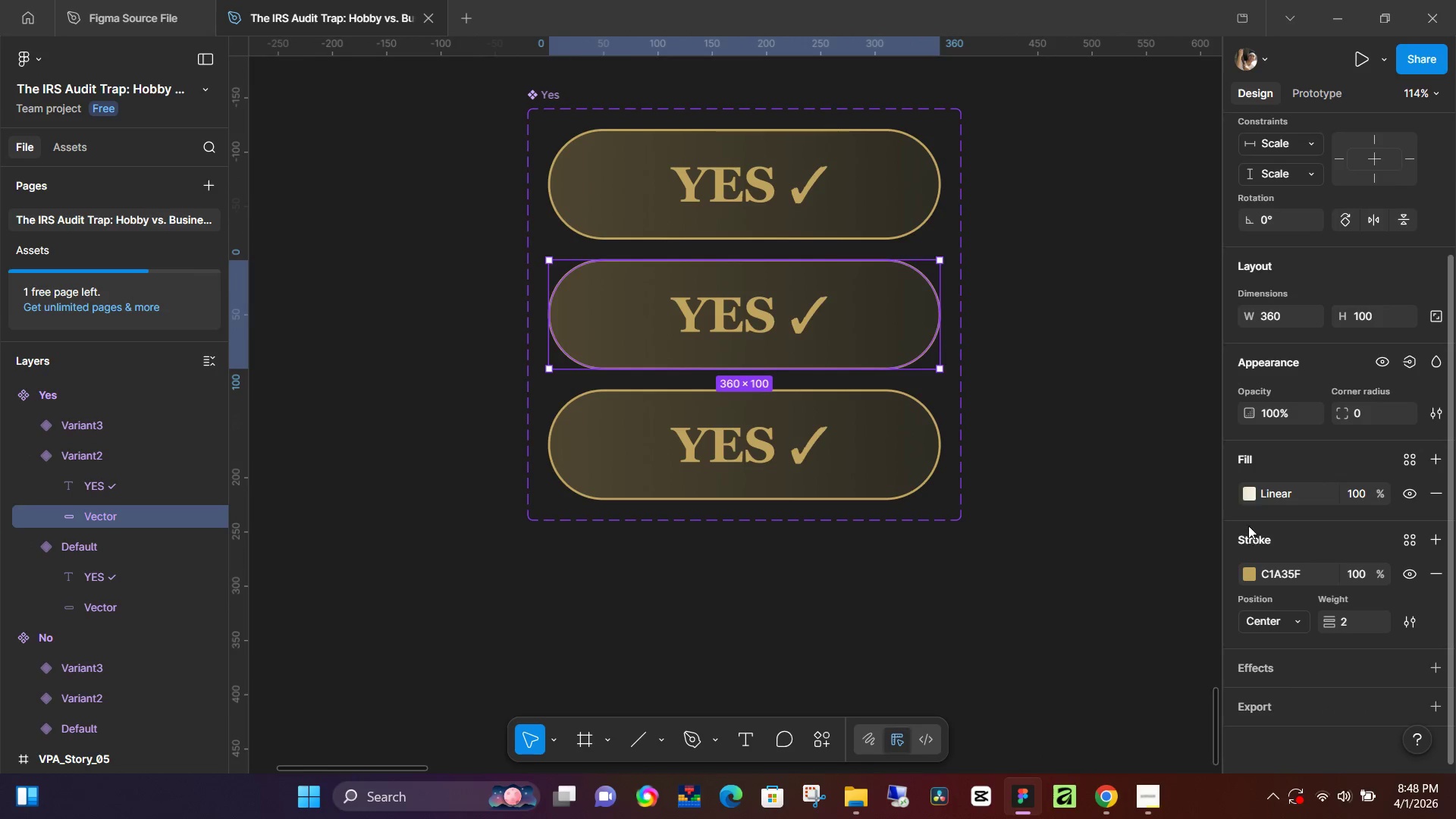 
left_click([1246, 497])
 